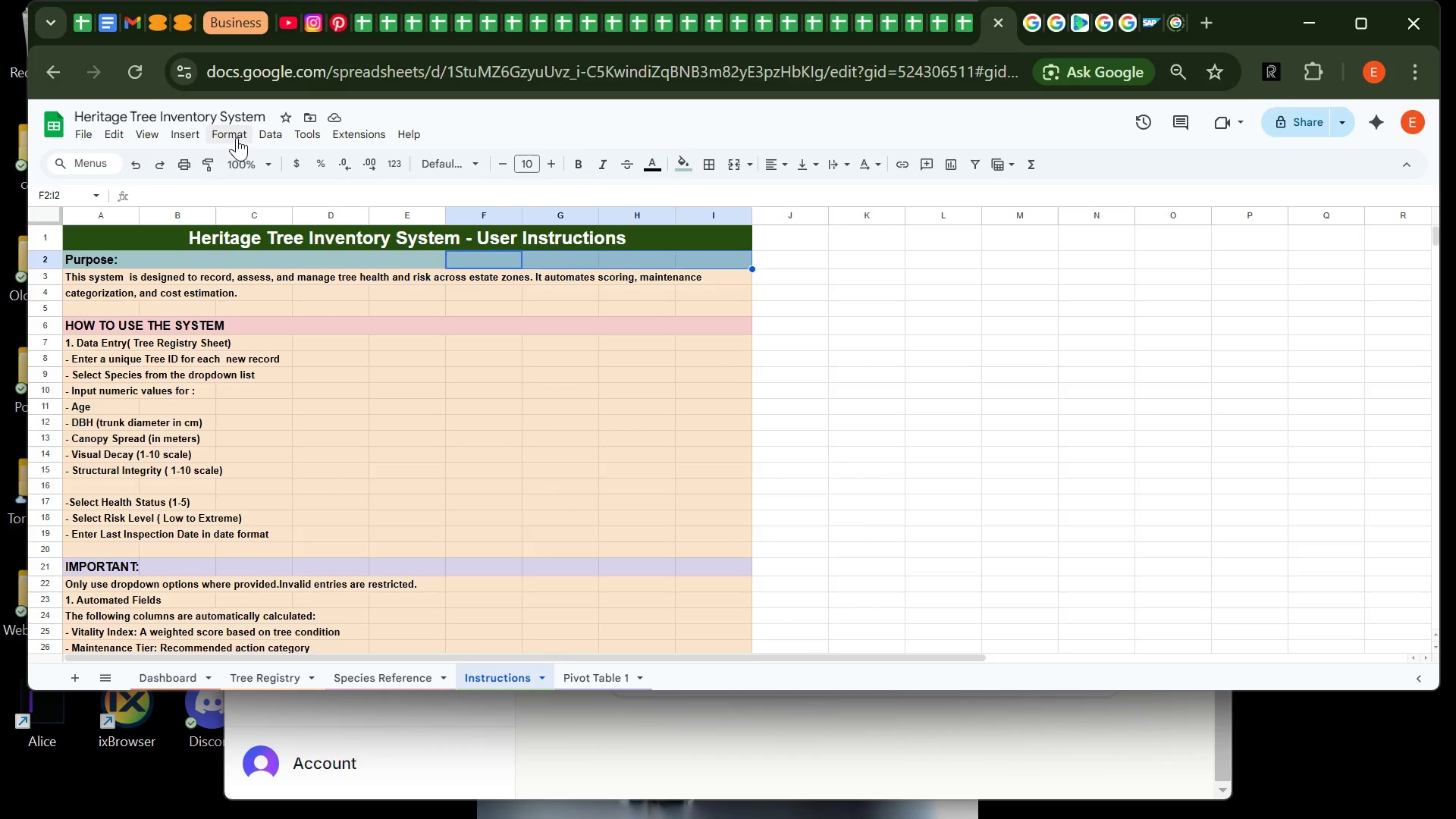 
left_click([237, 136])
 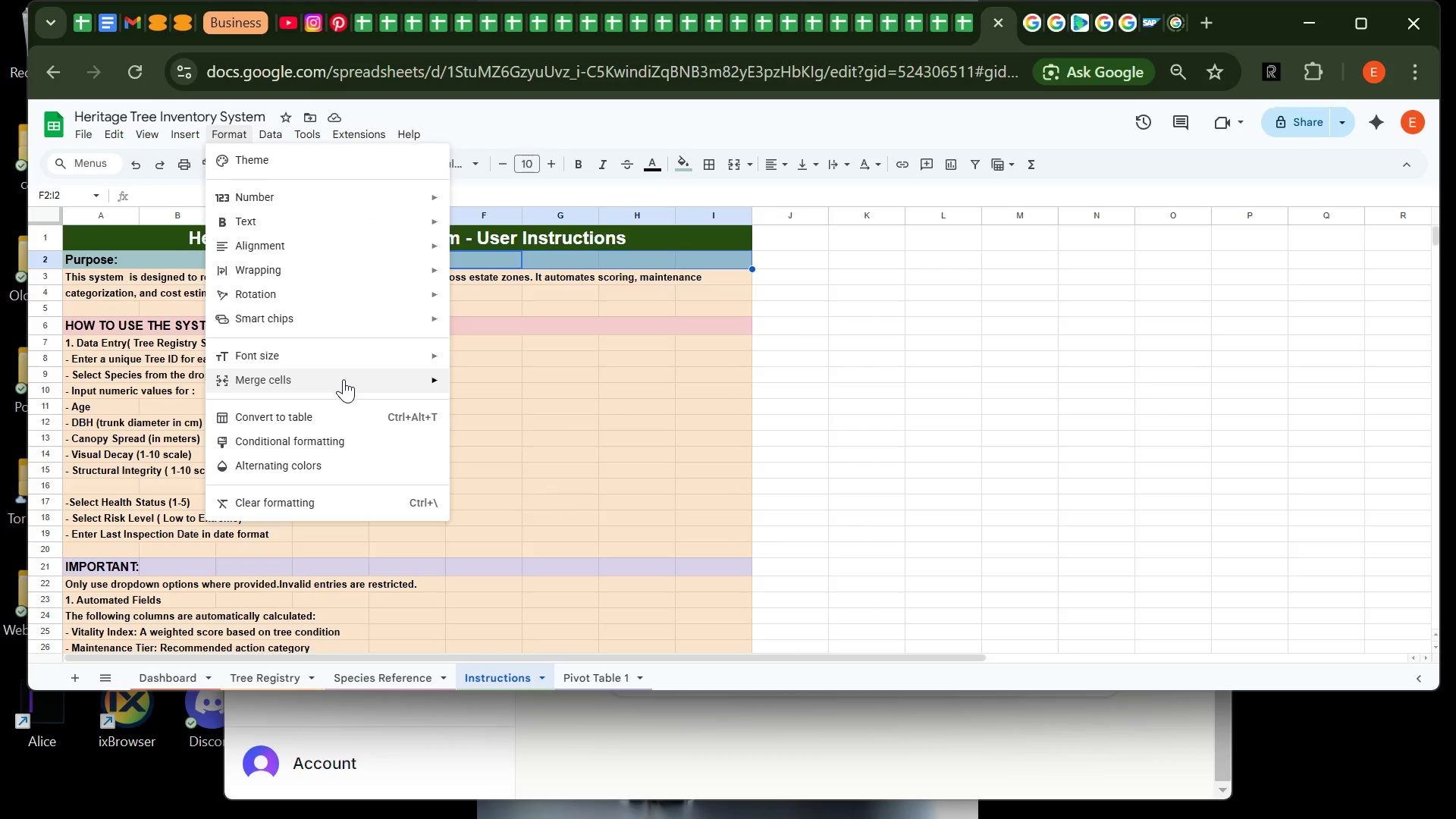 
left_click([344, 379])
 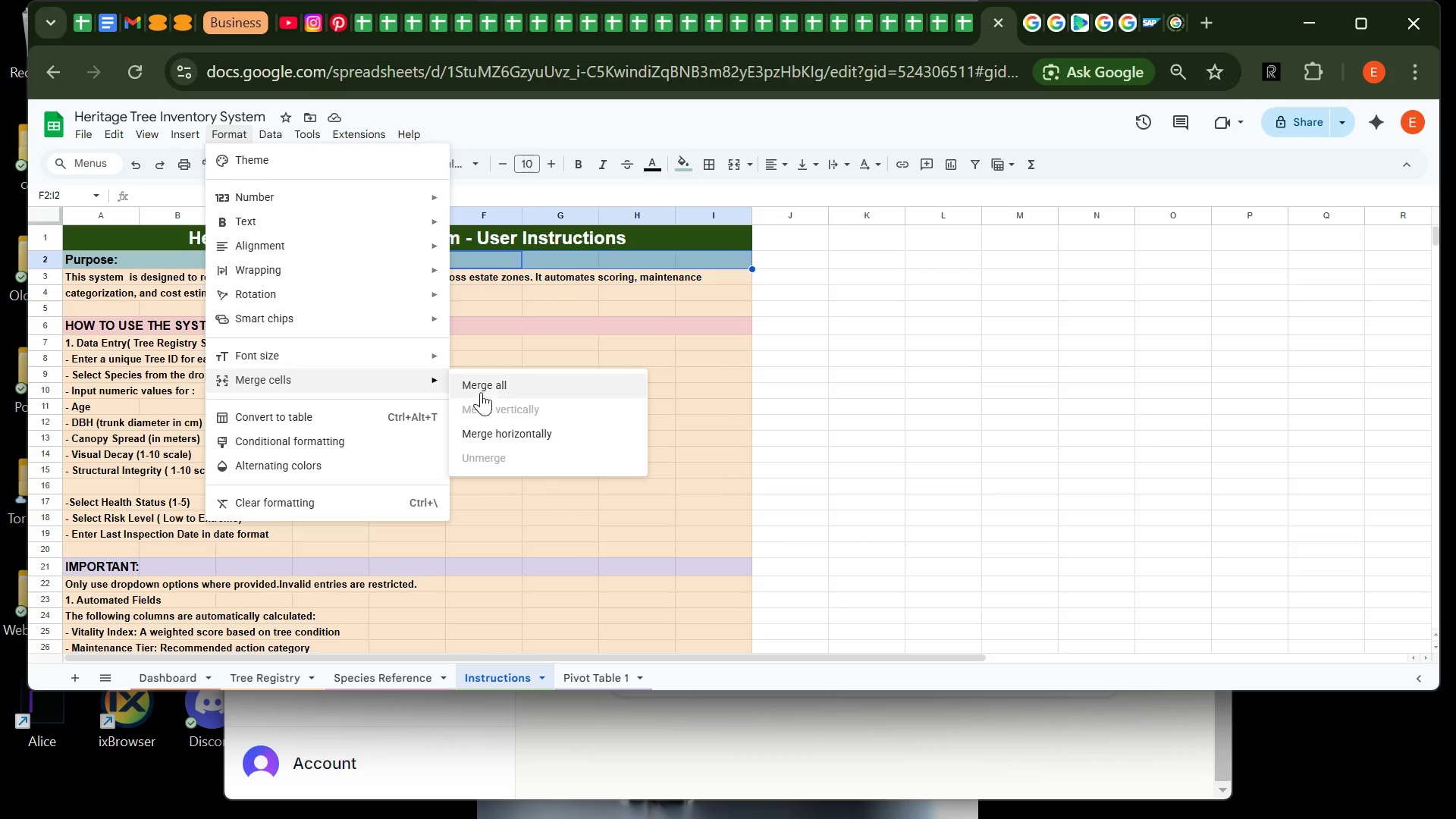 
left_click([507, 431])
 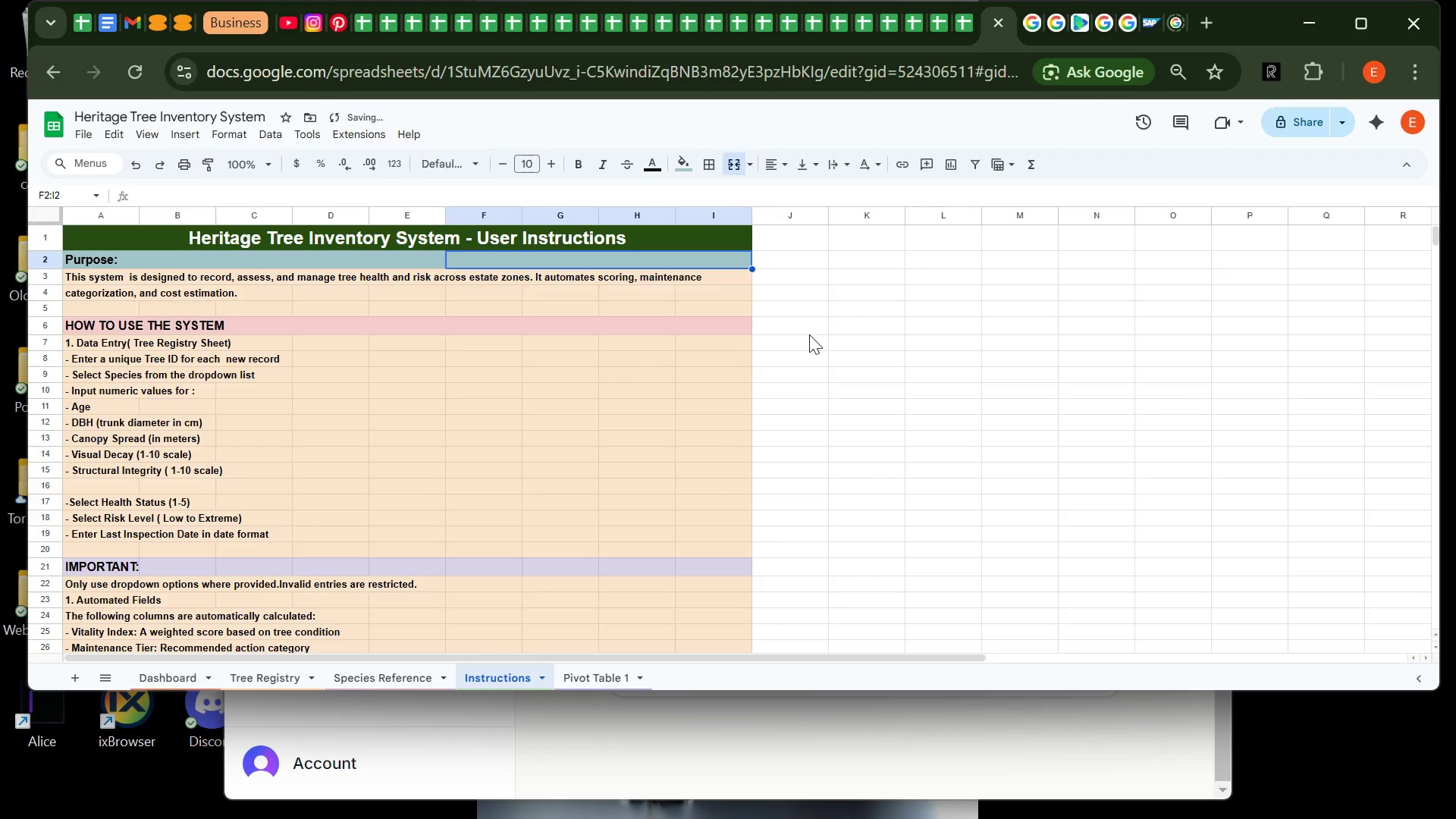 
left_click([809, 334])
 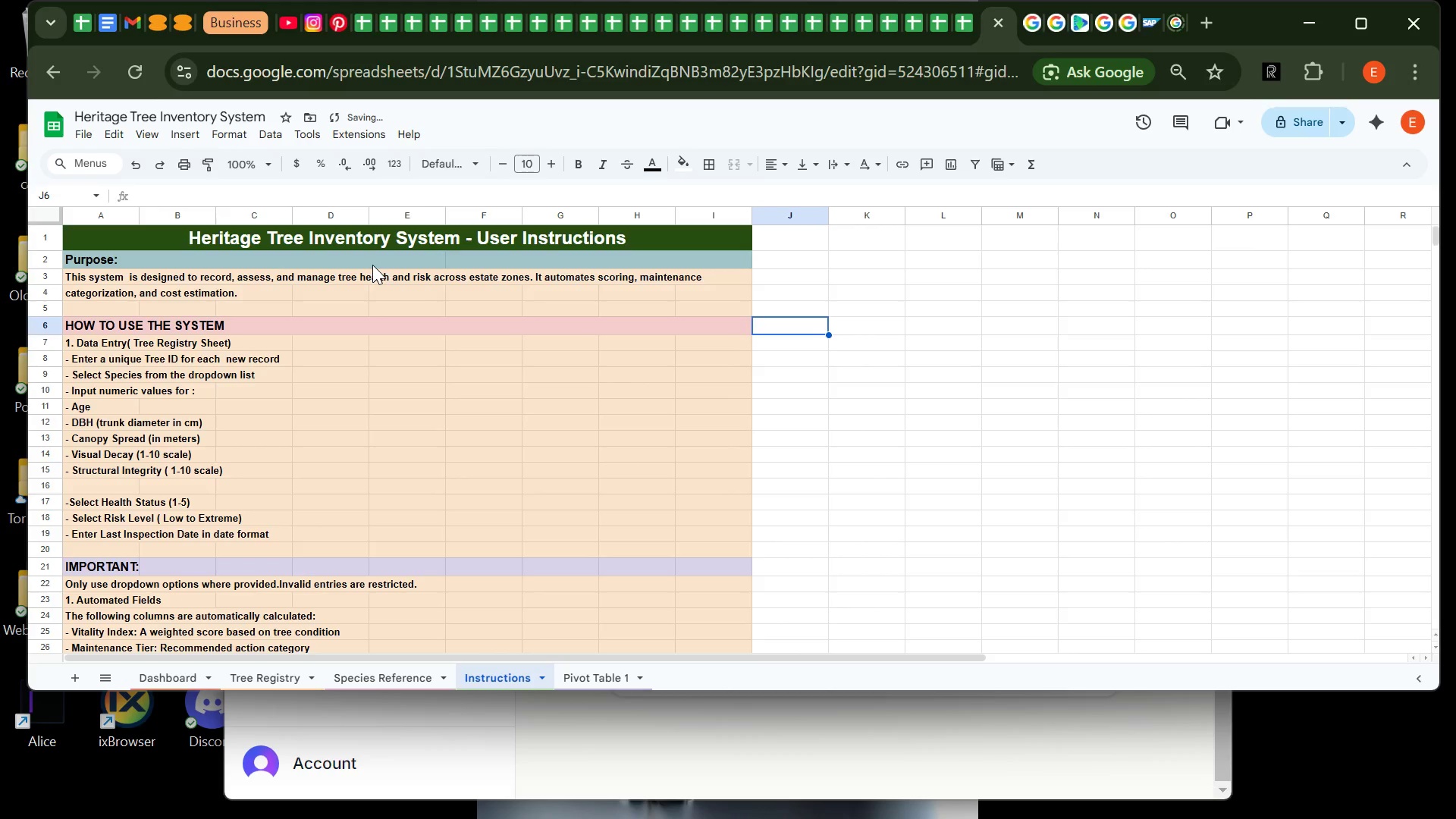 
left_click([372, 265])
 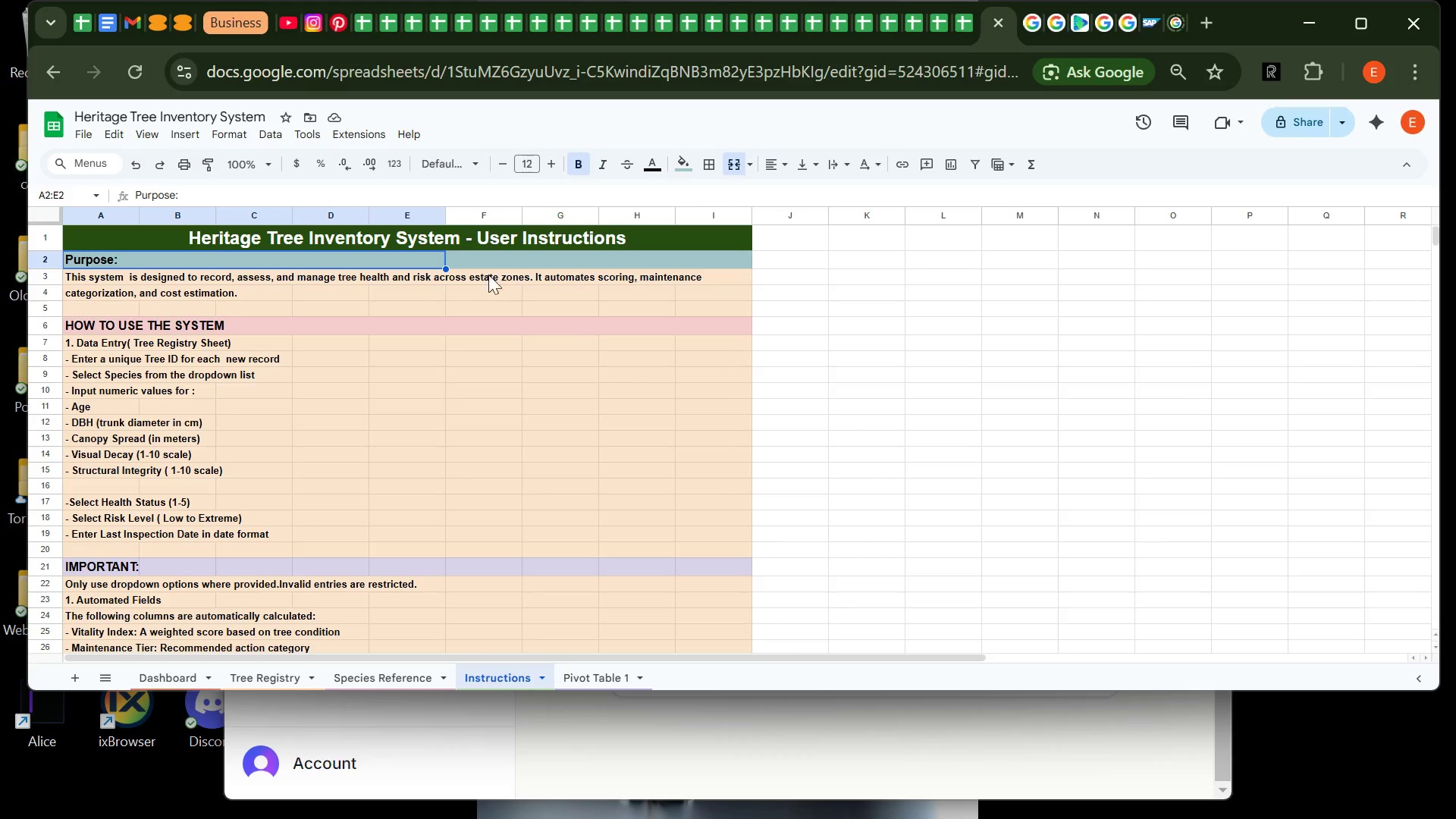 
left_click_drag(start_coordinate=[425, 258], to_coordinate=[554, 255])
 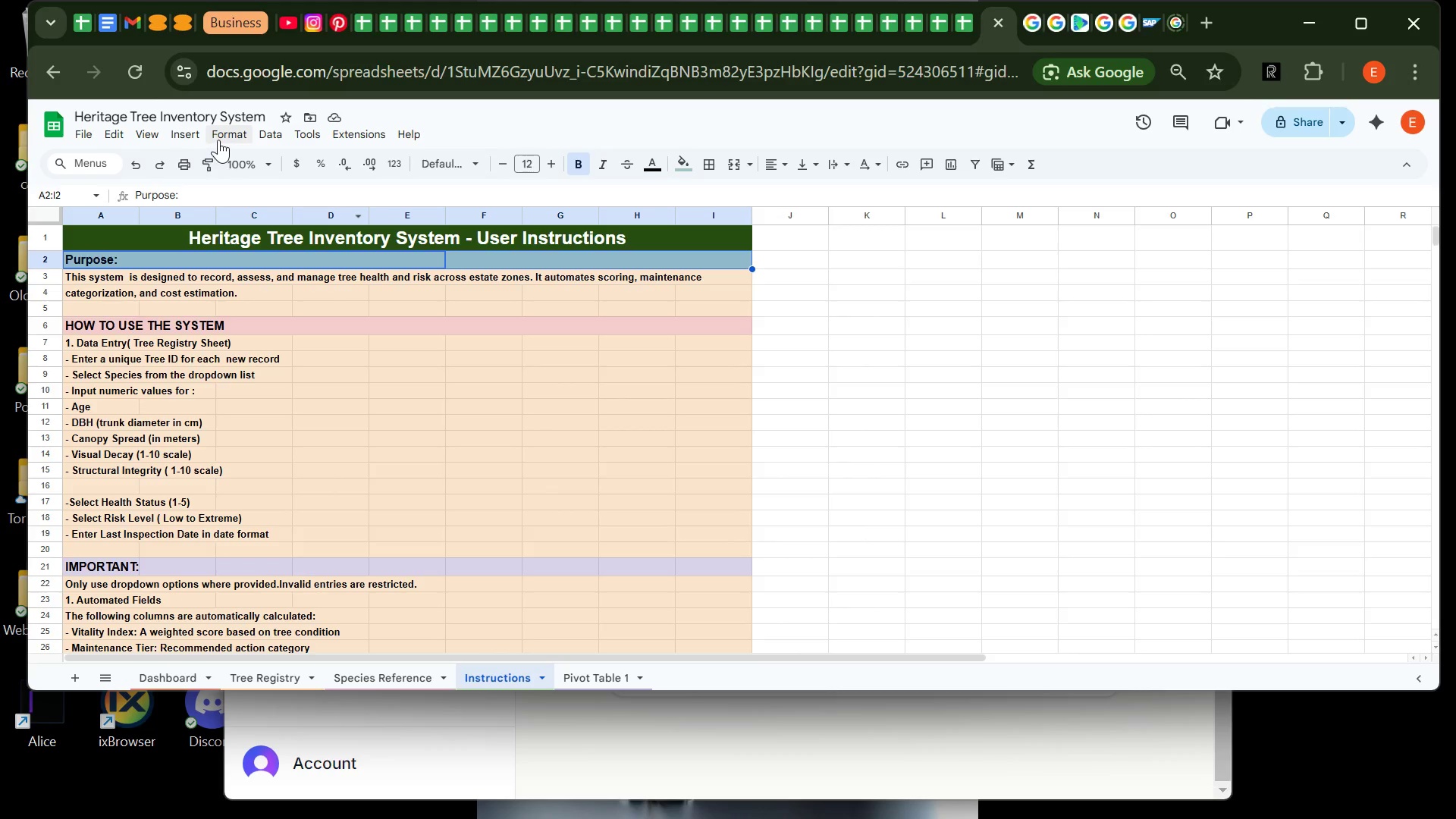 
left_click_drag(start_coordinate=[223, 137], to_coordinate=[483, 428])
 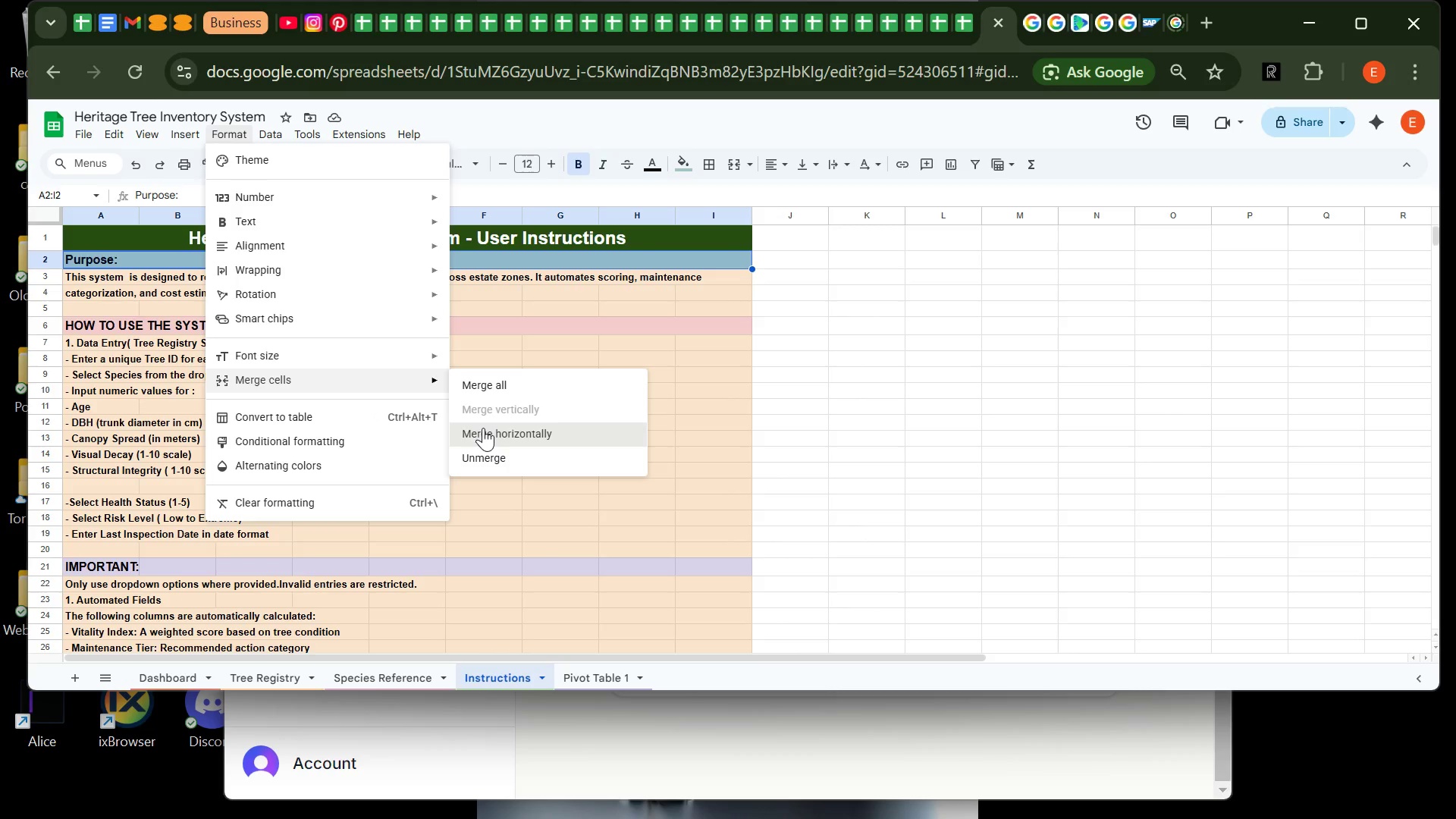 
left_click([483, 428])
 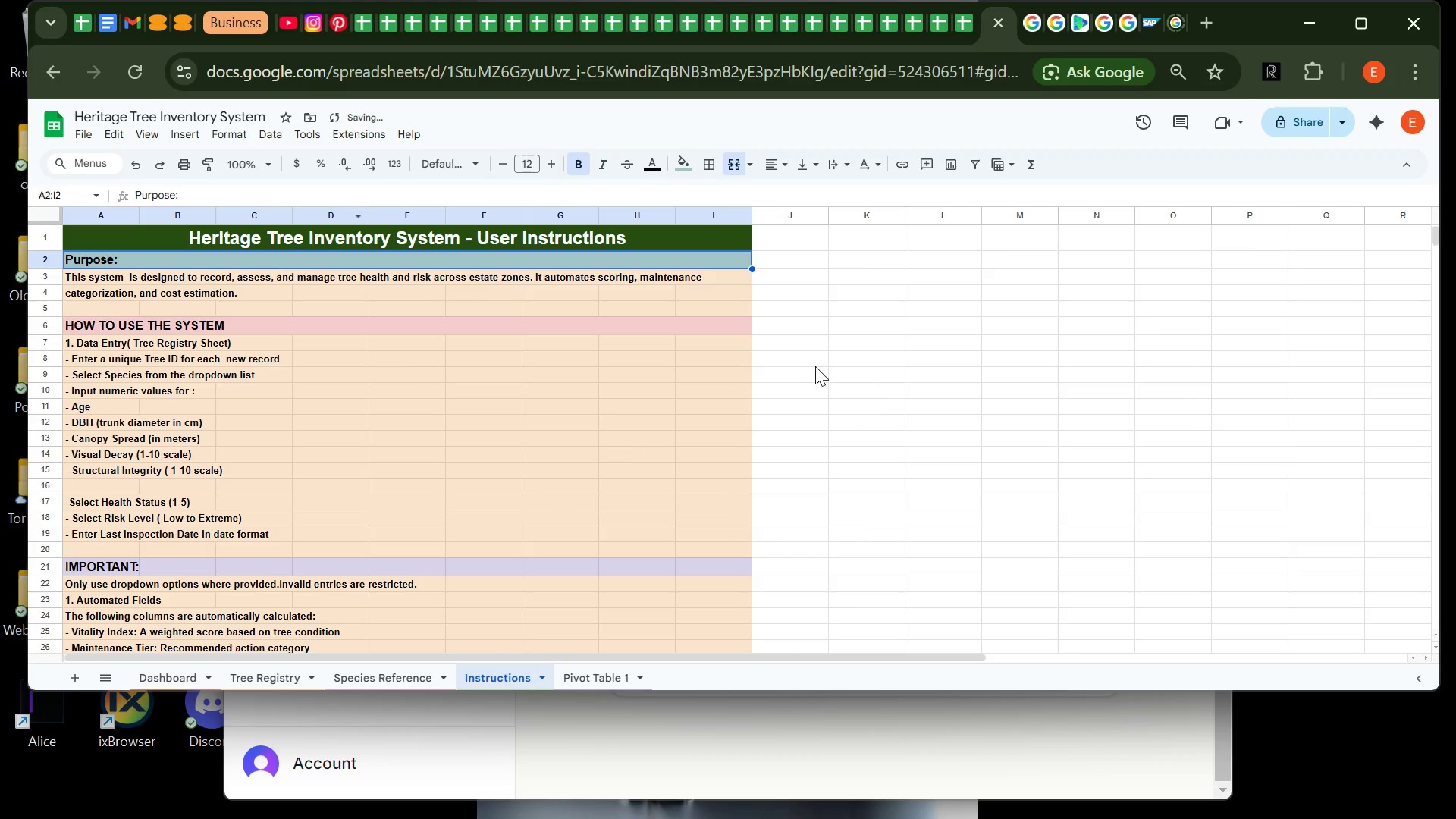 
left_click([815, 366])
 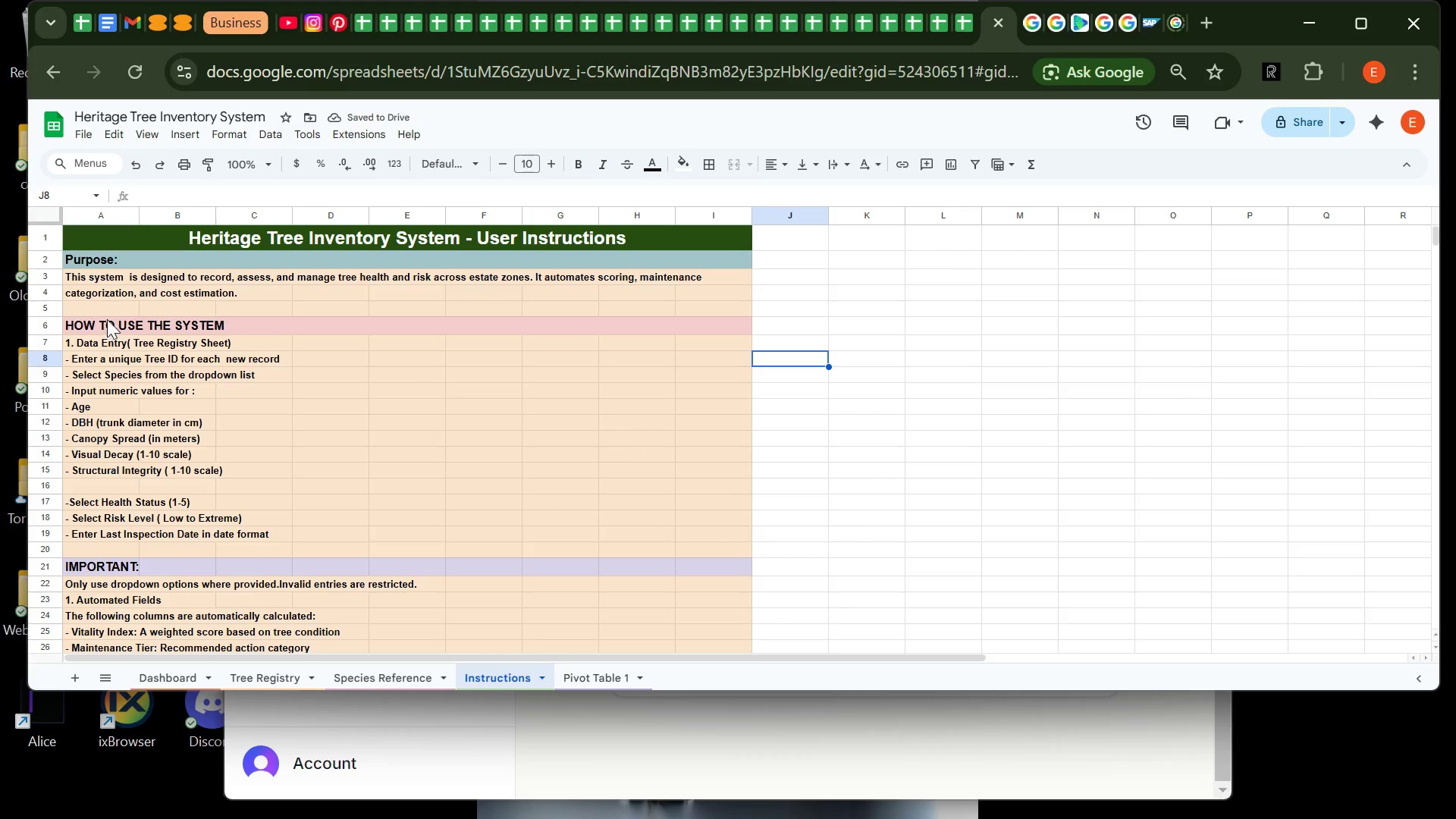 
left_click([107, 319])
 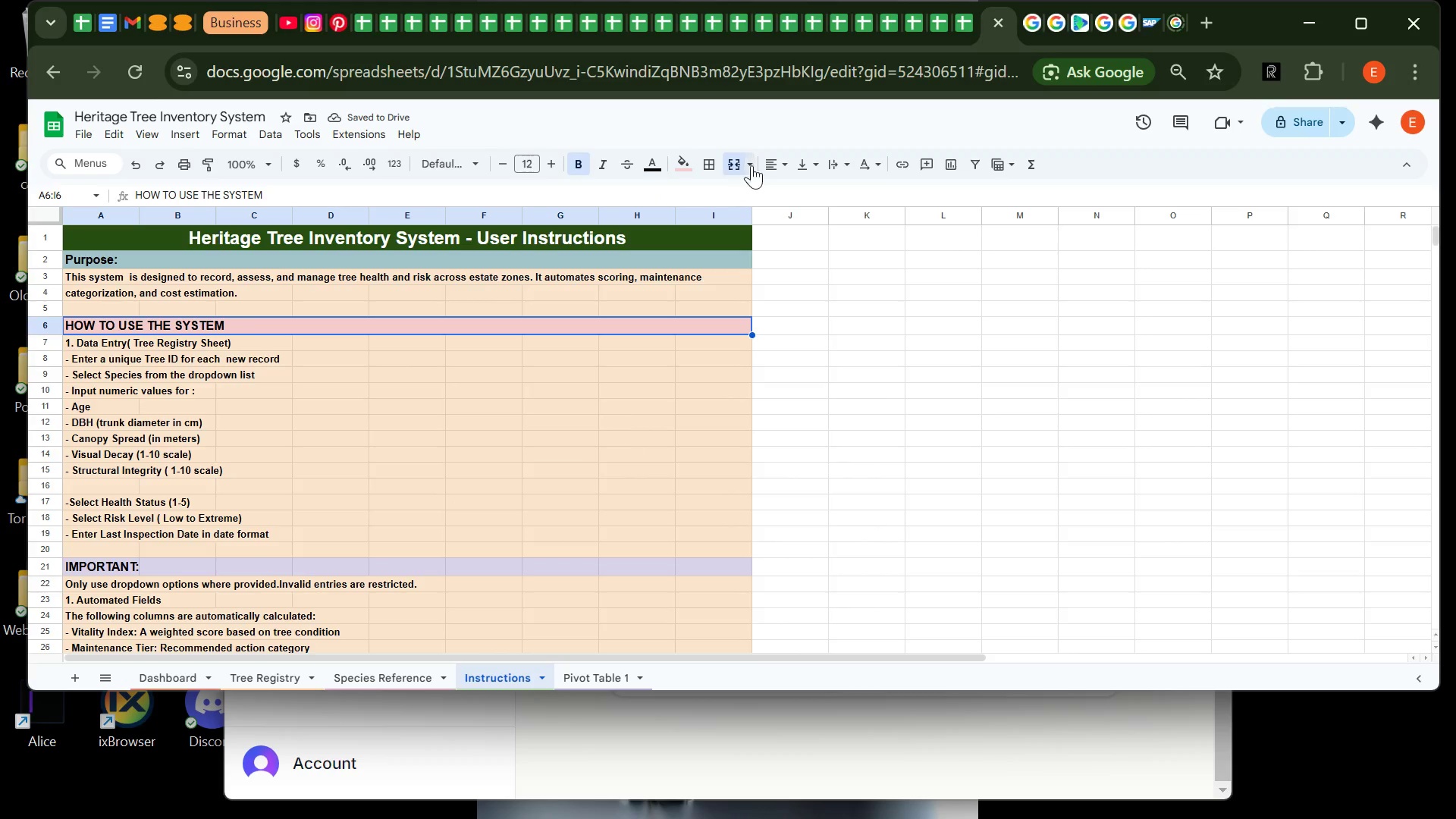 
left_click([774, 164])
 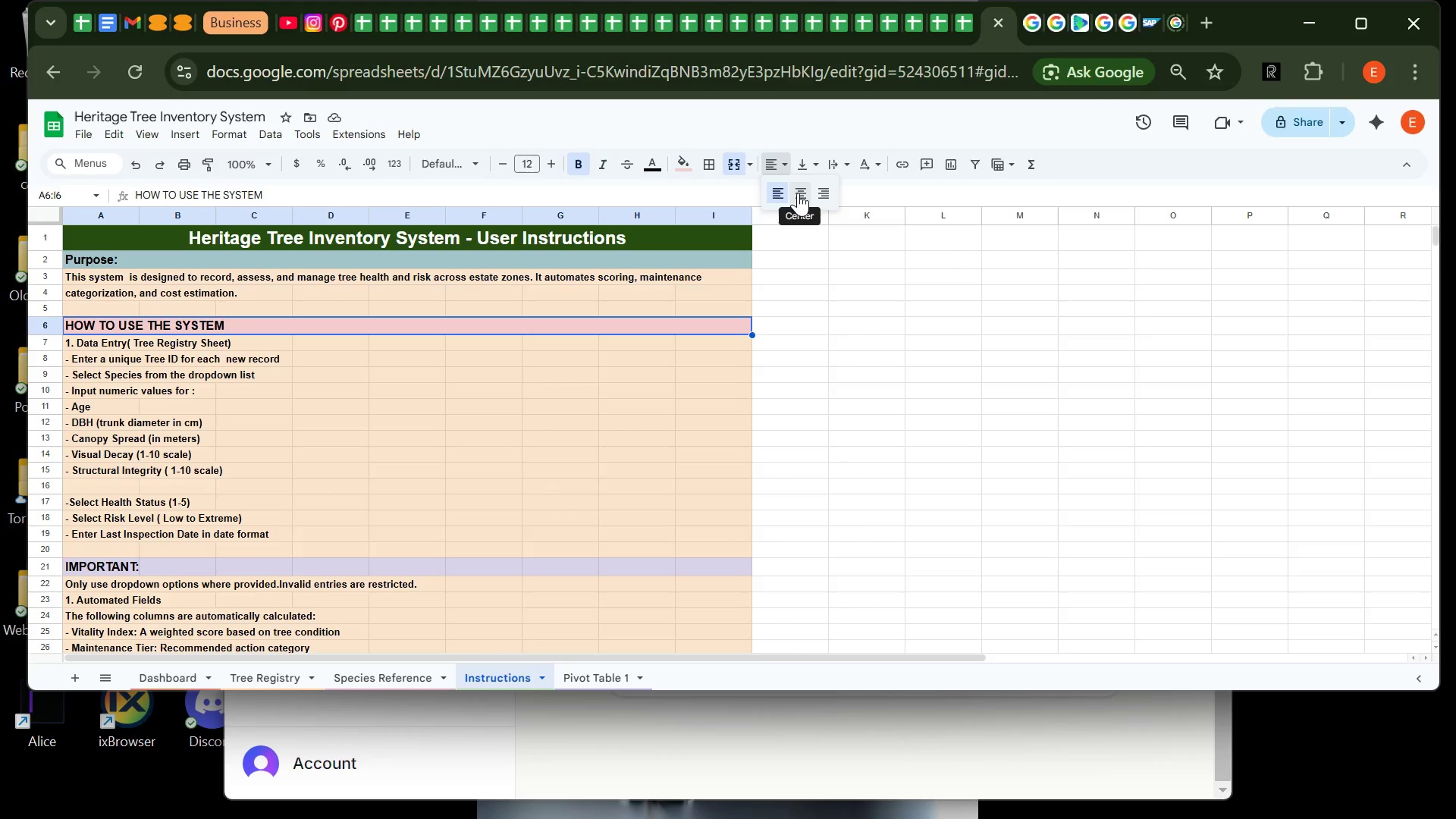 
left_click([798, 193])
 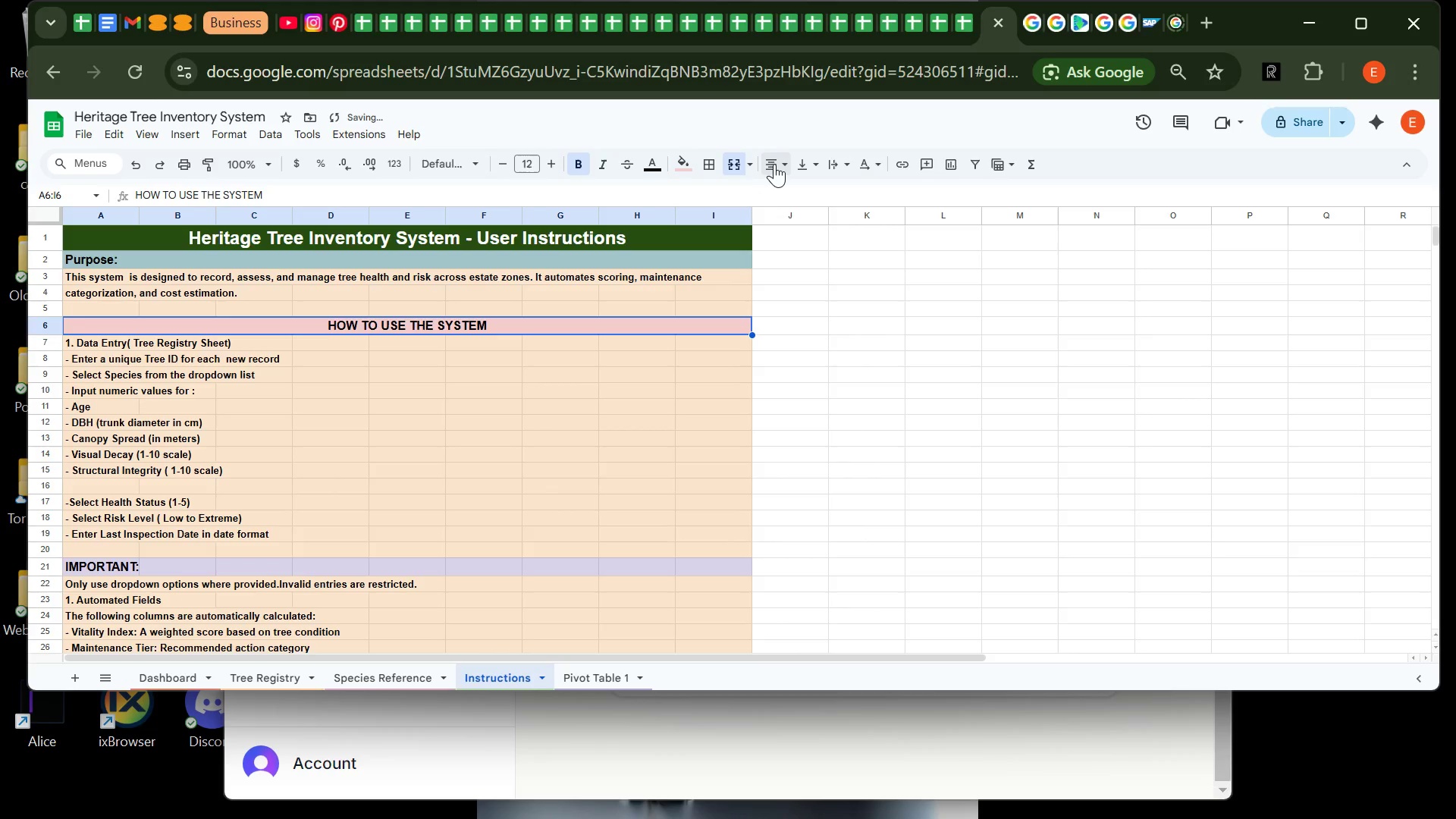 
left_click([777, 163])
 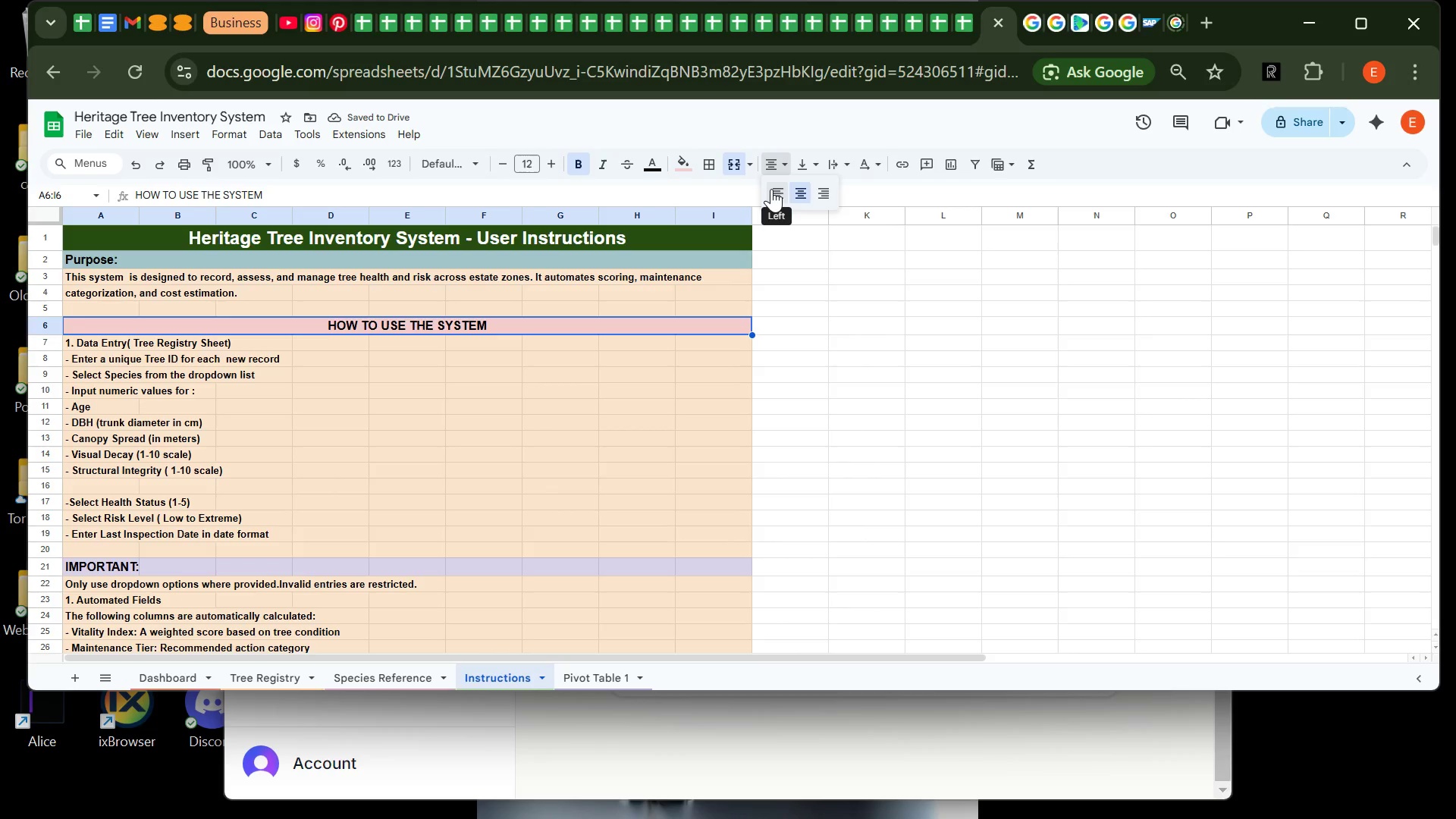 
left_click([771, 189])
 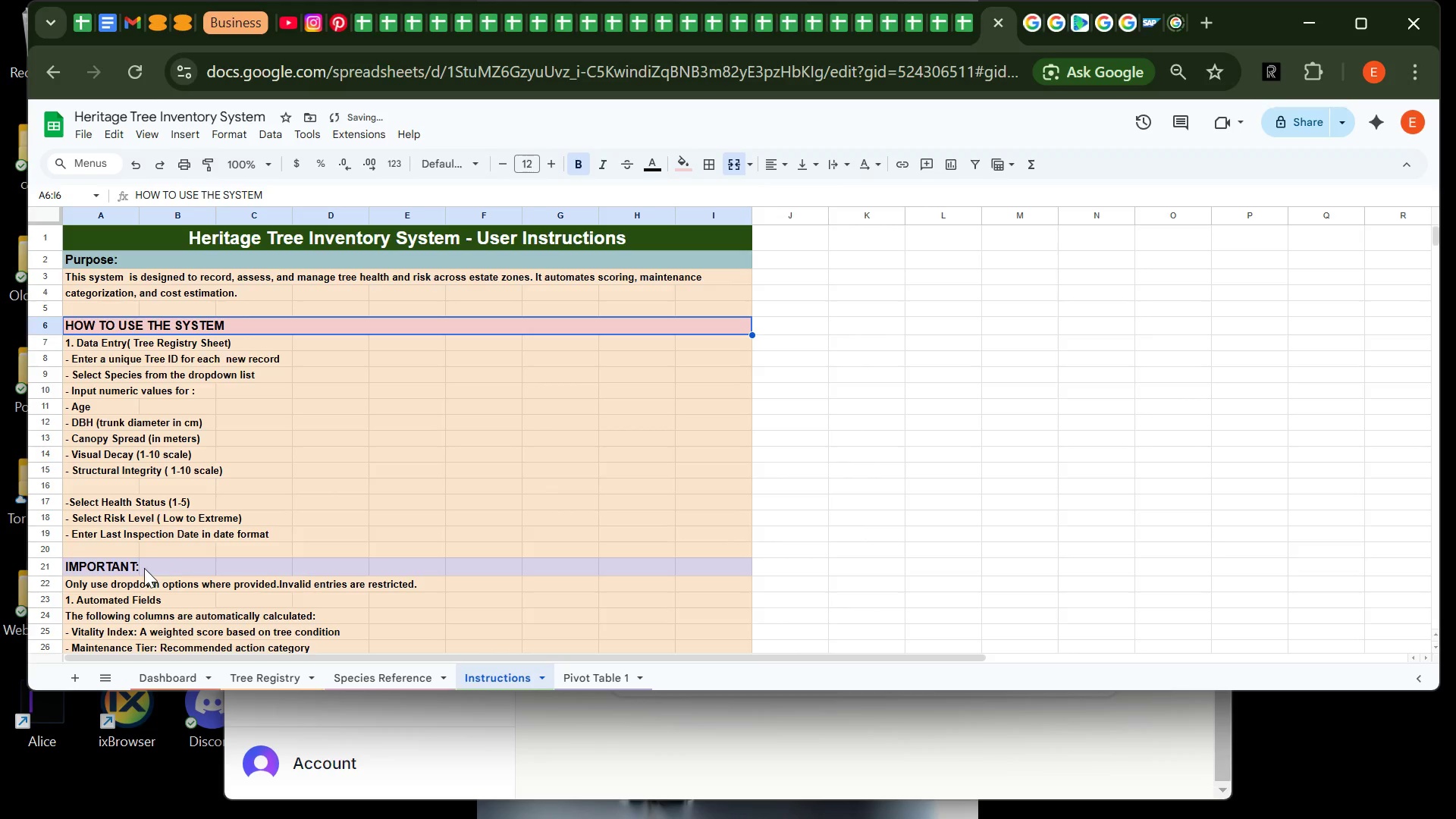 
left_click([133, 570])
 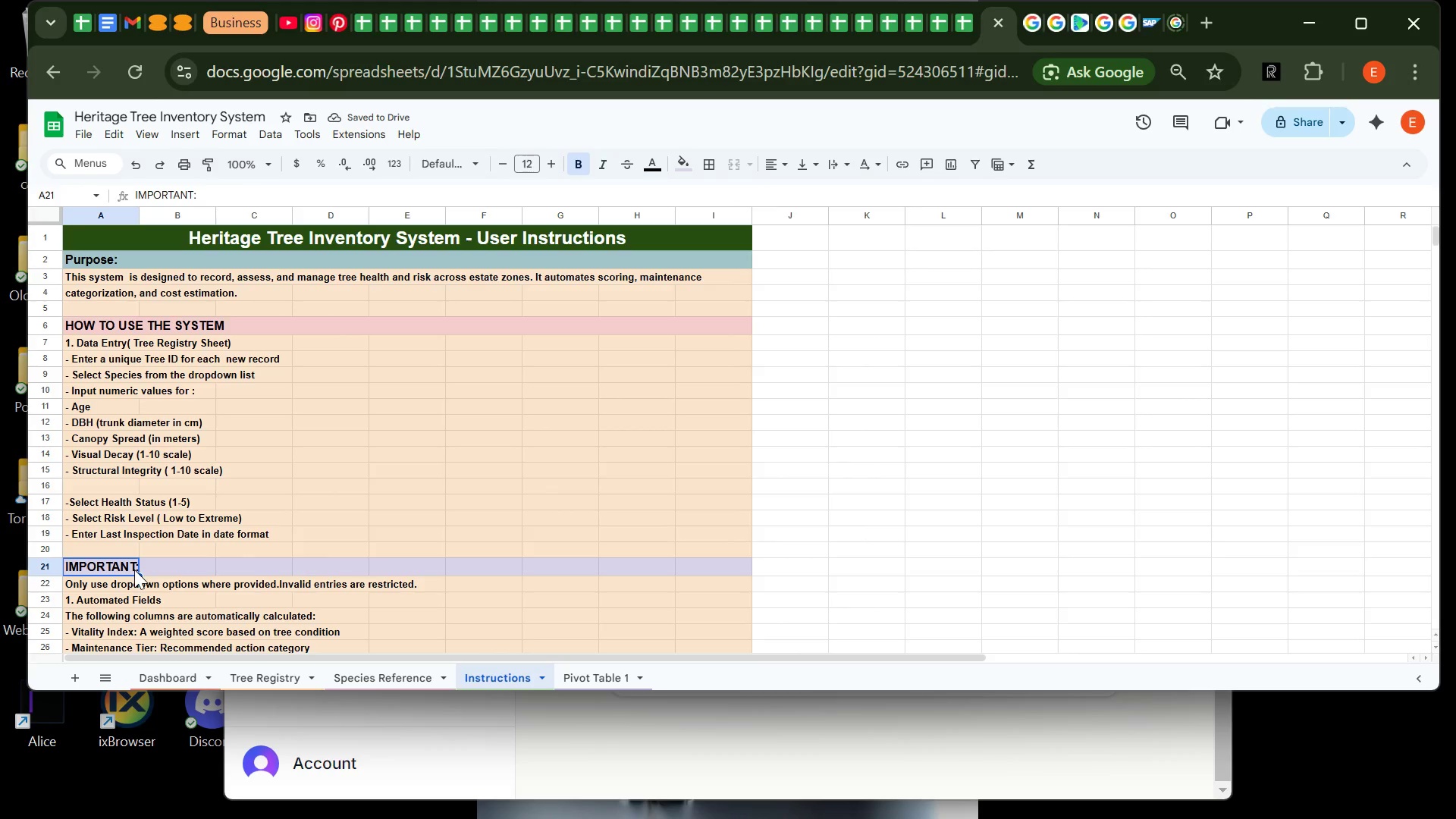 
left_click_drag(start_coordinate=[133, 570], to_coordinate=[708, 564])
 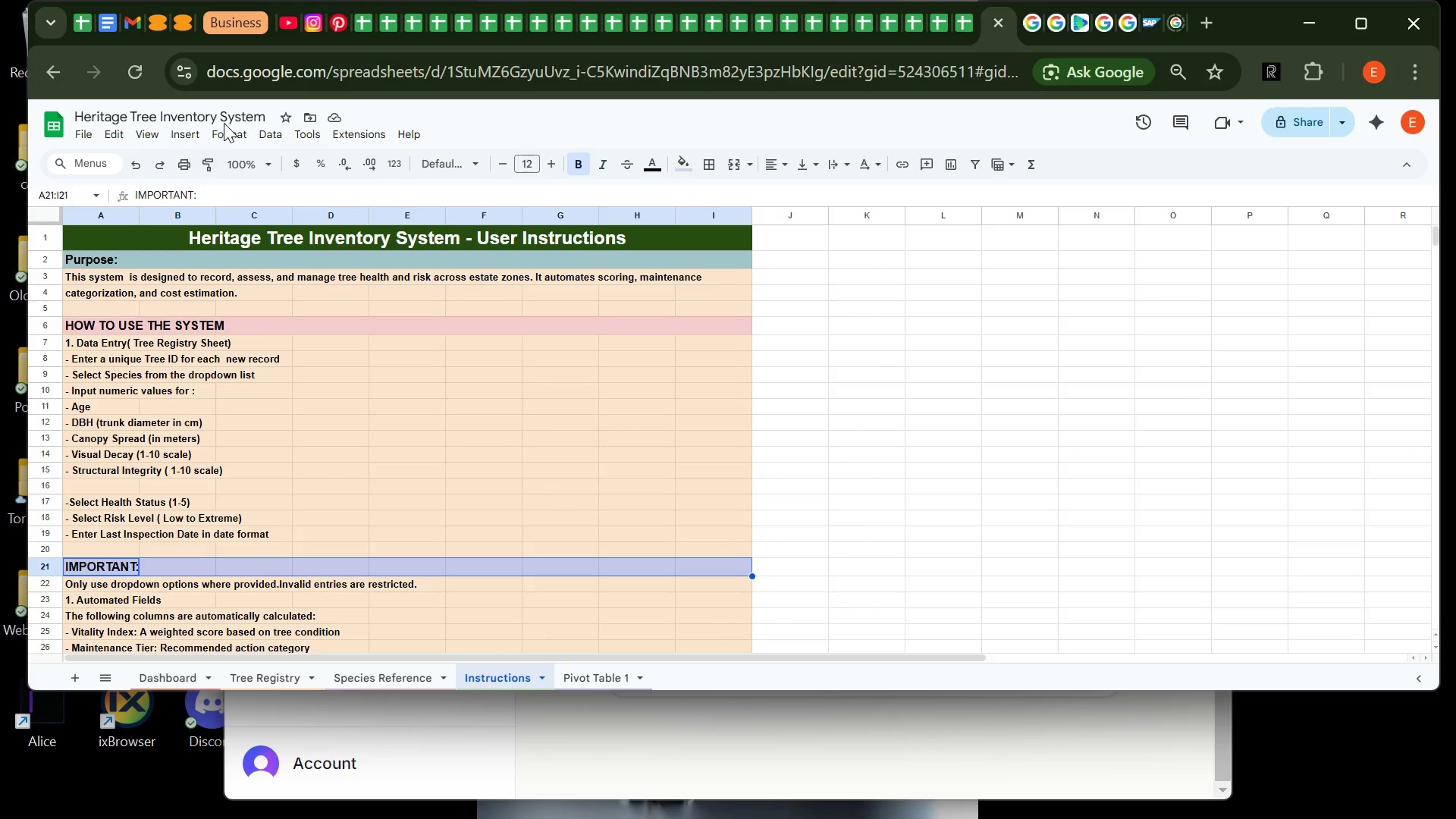 
left_click([224, 127])
 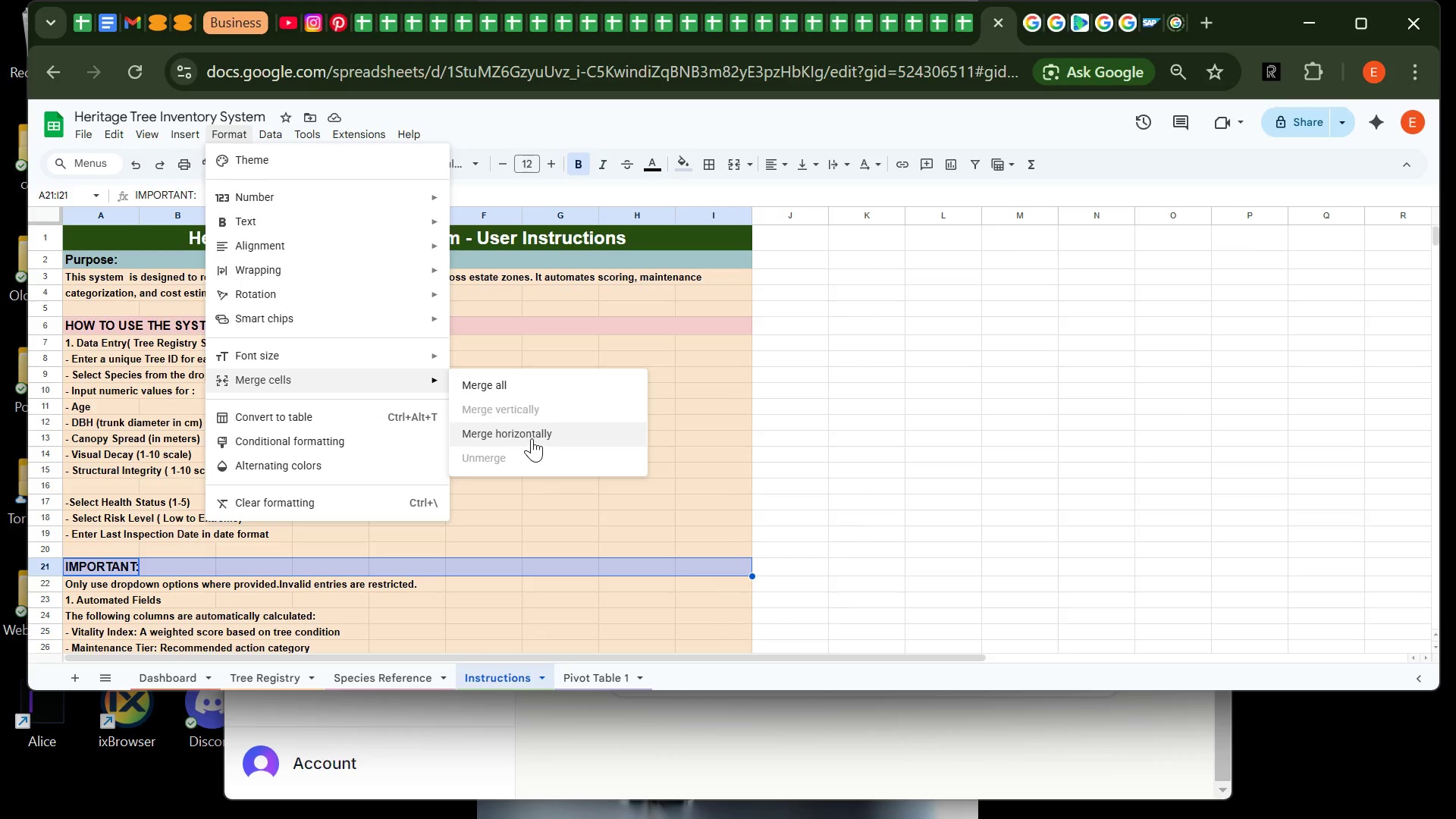 
left_click([534, 434])
 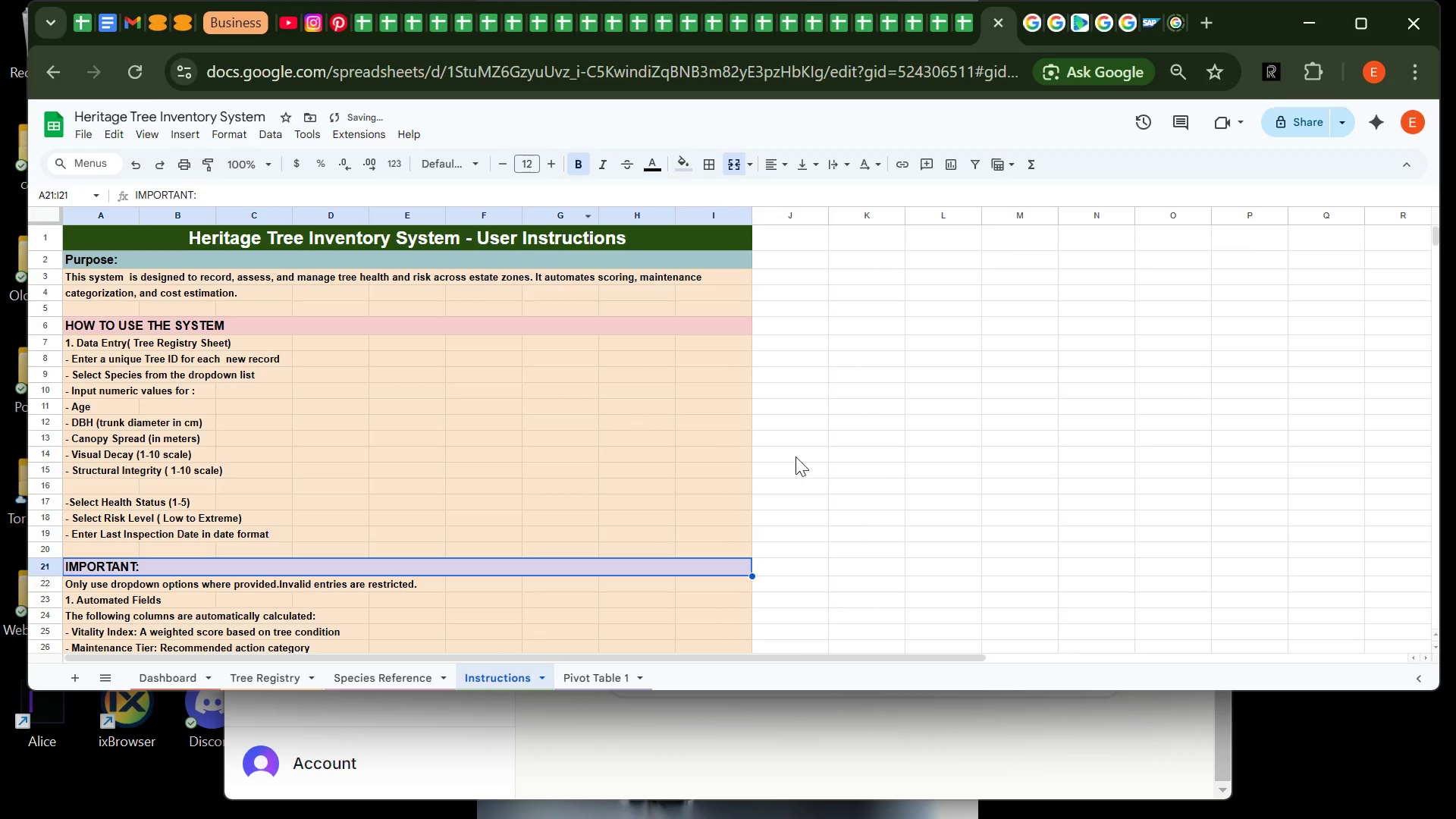 
left_click([845, 469])
 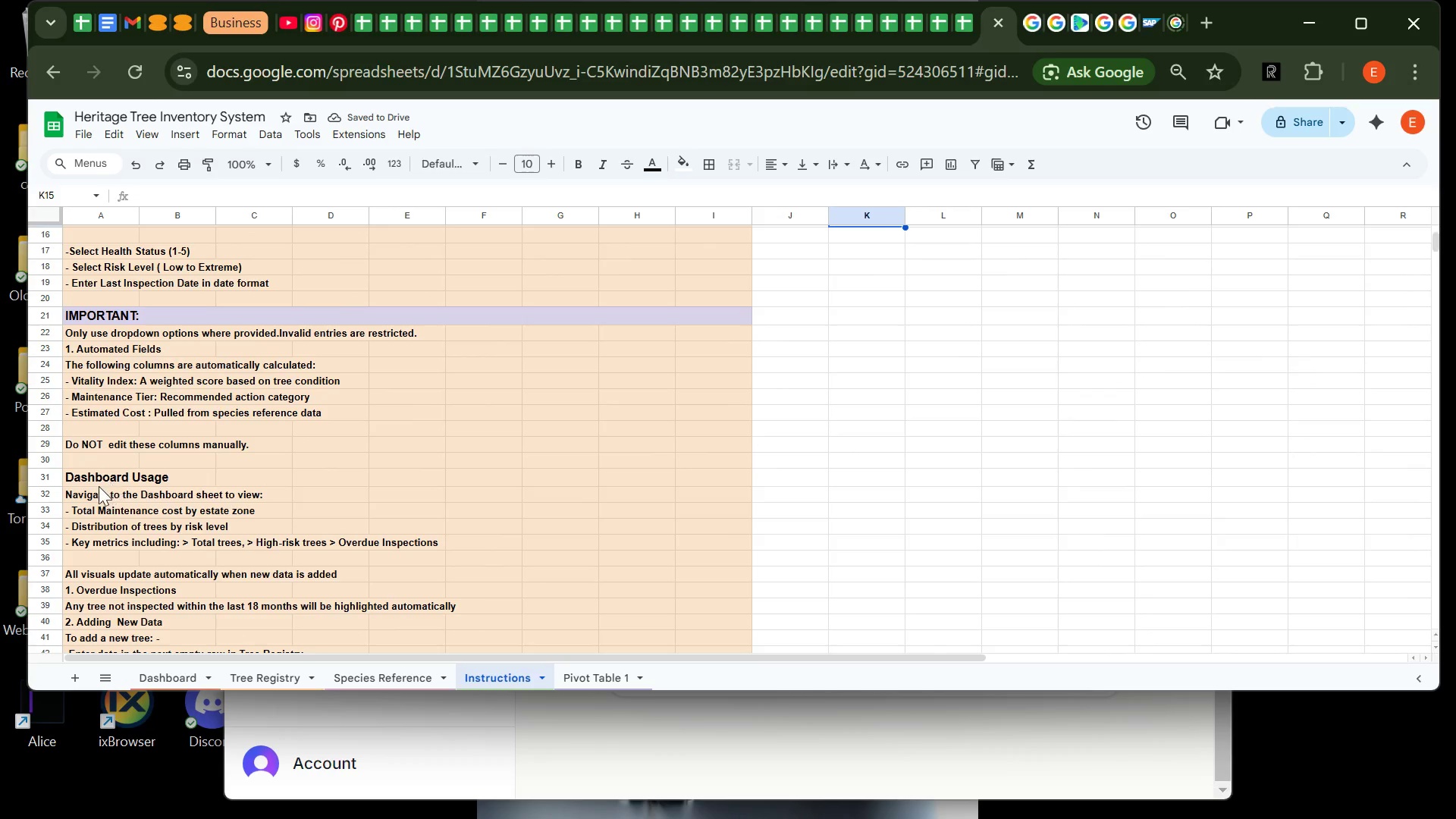 
left_click_drag(start_coordinate=[88, 476], to_coordinate=[710, 478])
 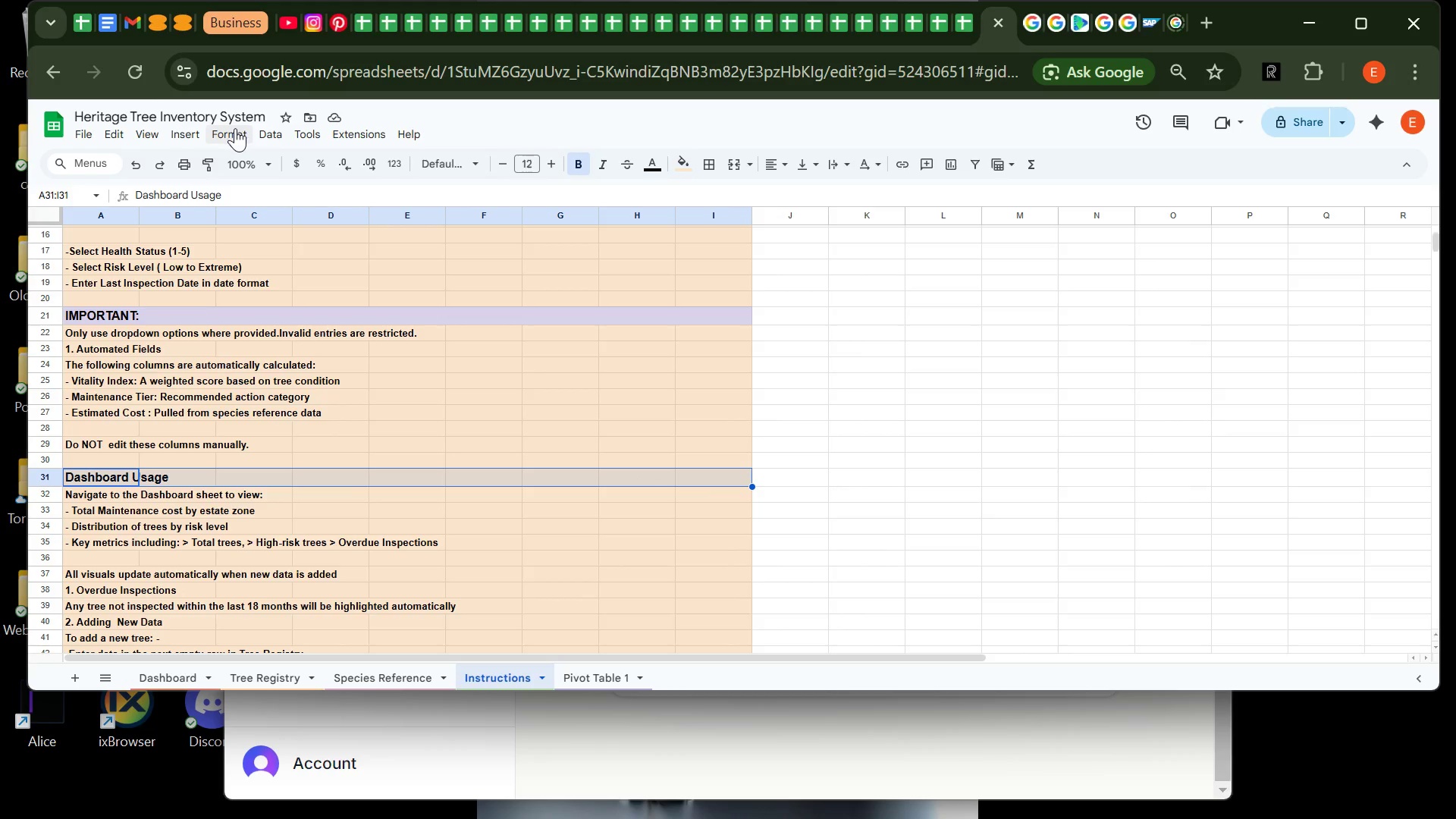 
left_click([235, 130])
 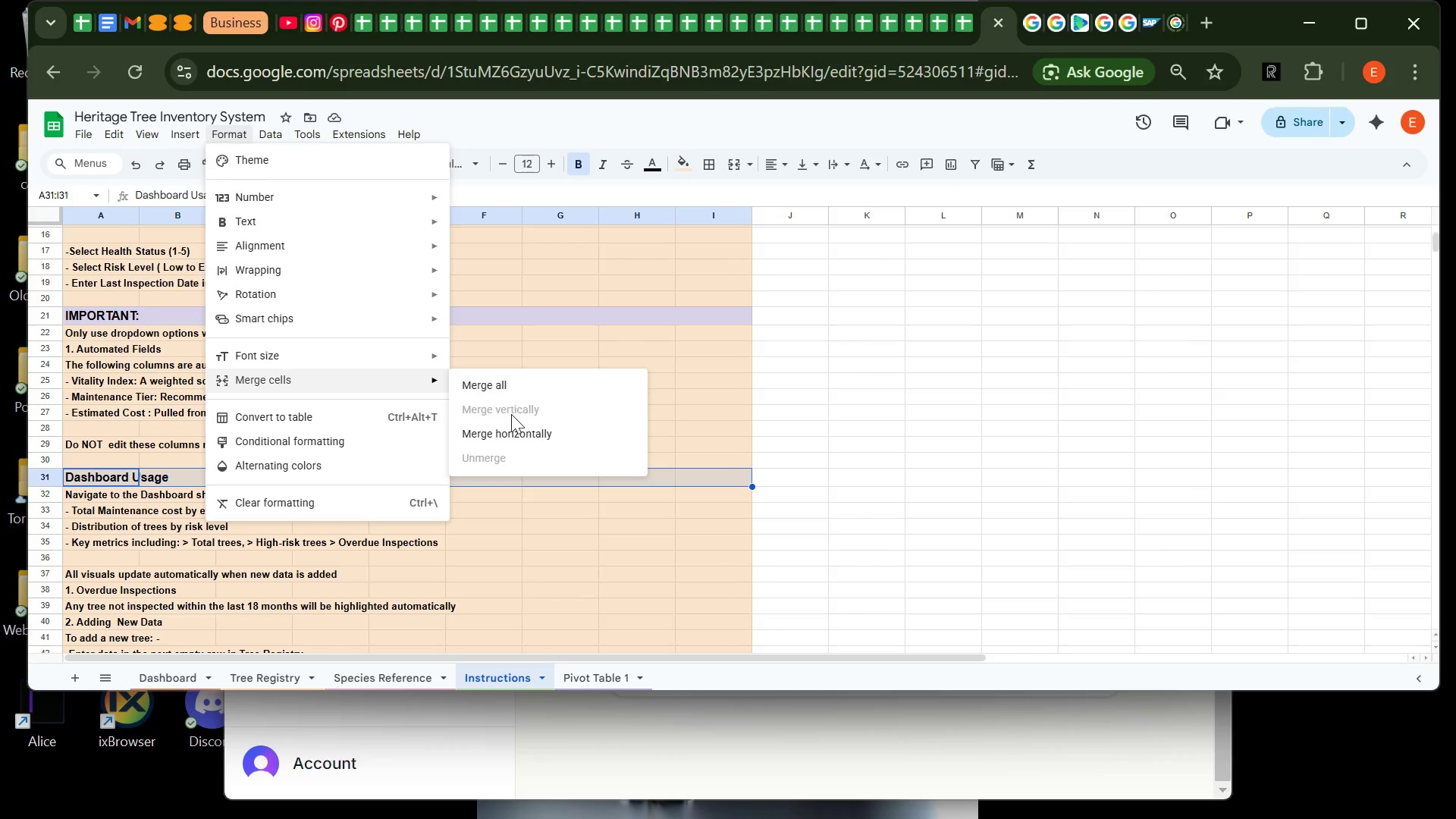 
left_click([516, 431])
 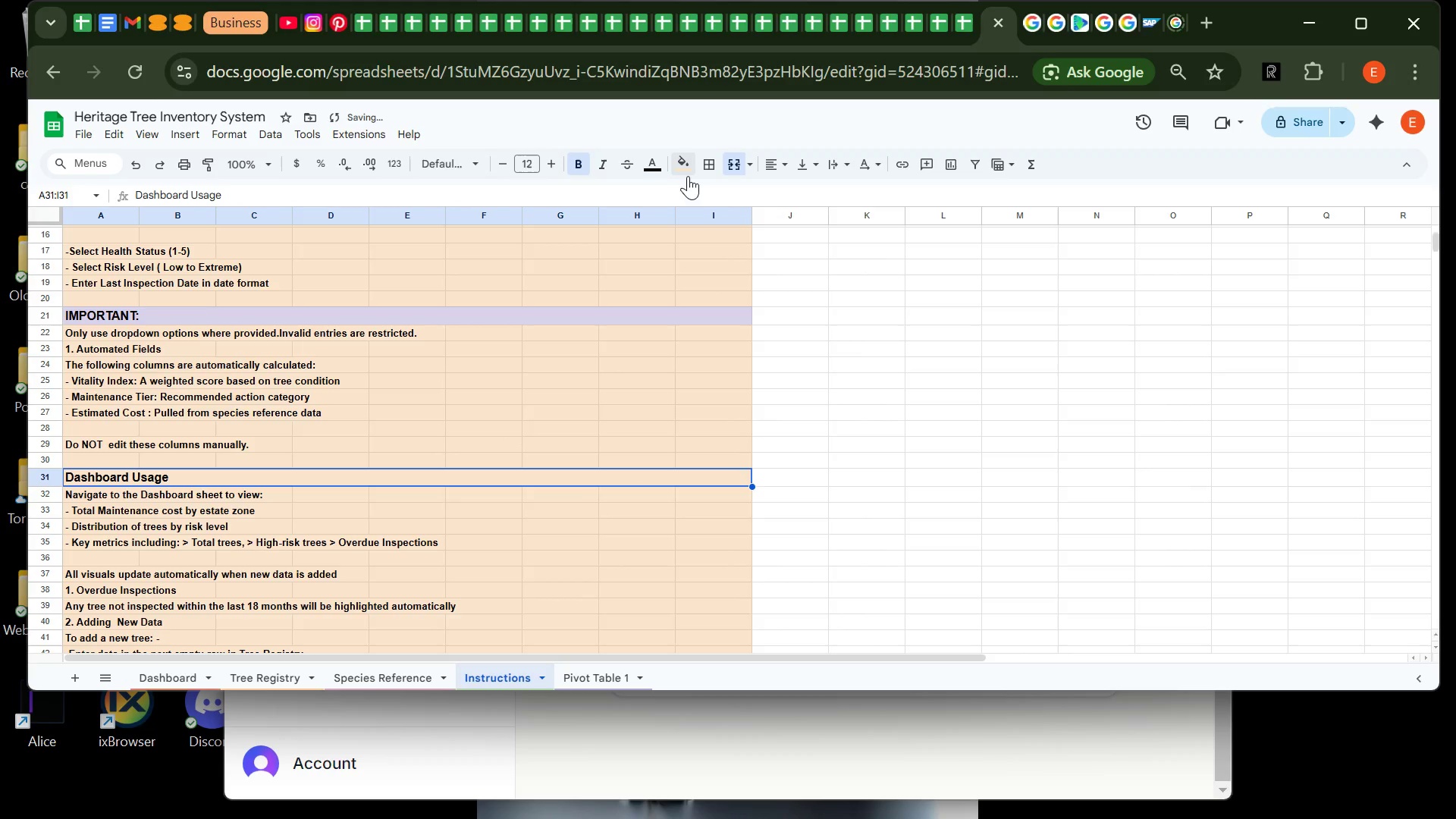 
left_click([689, 168])
 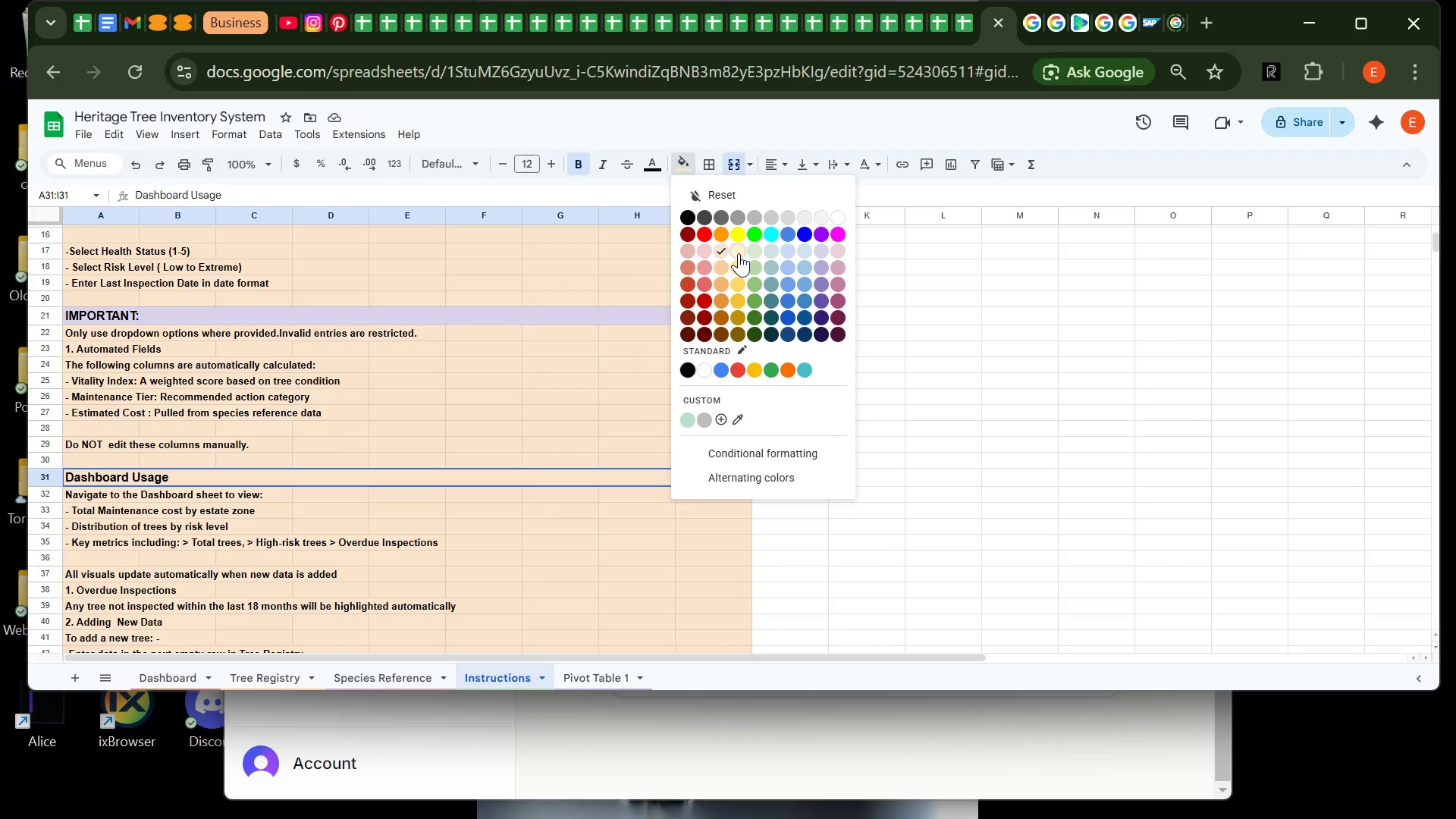 
wait(10.11)
 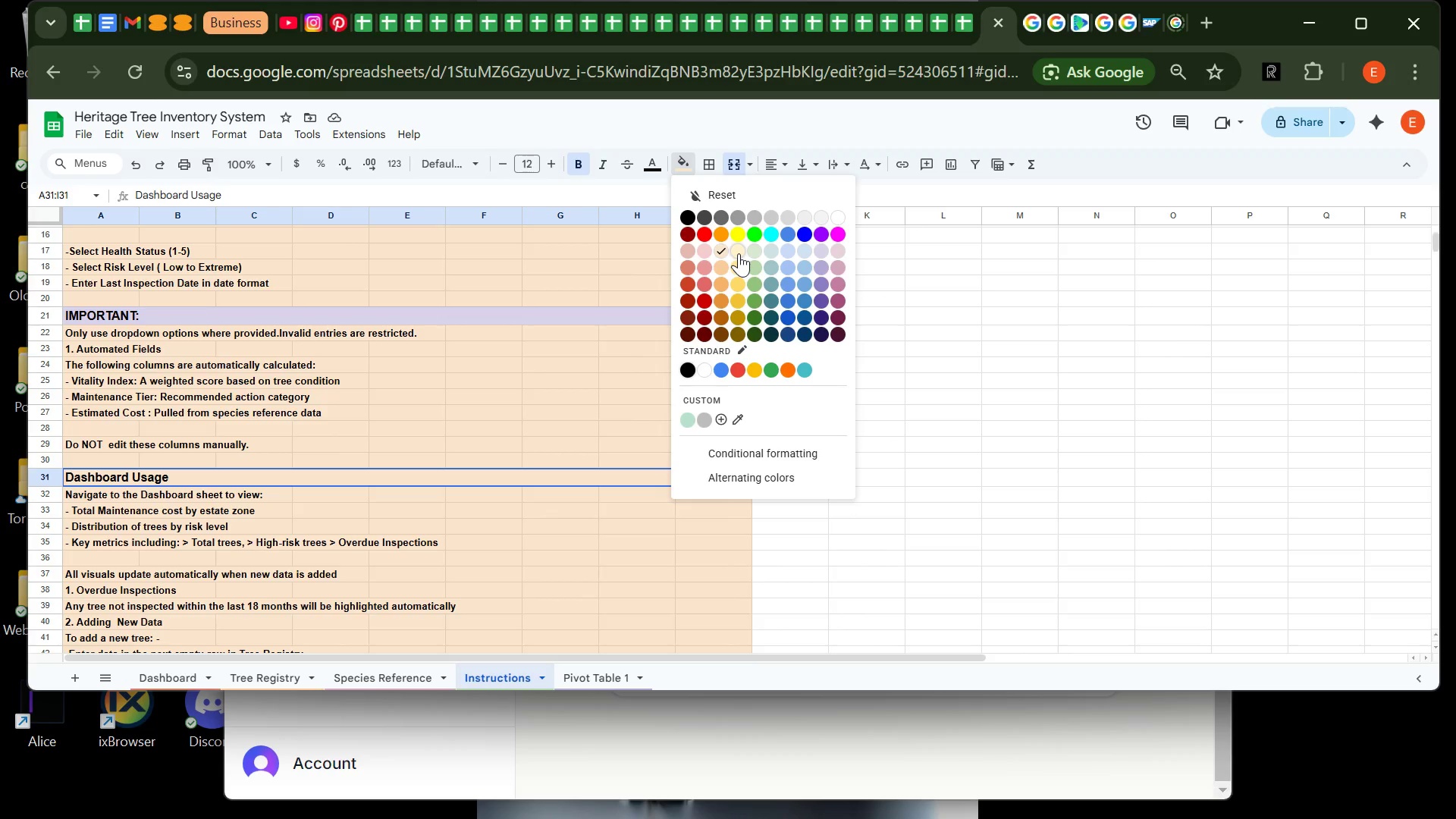 
left_click([755, 265])
 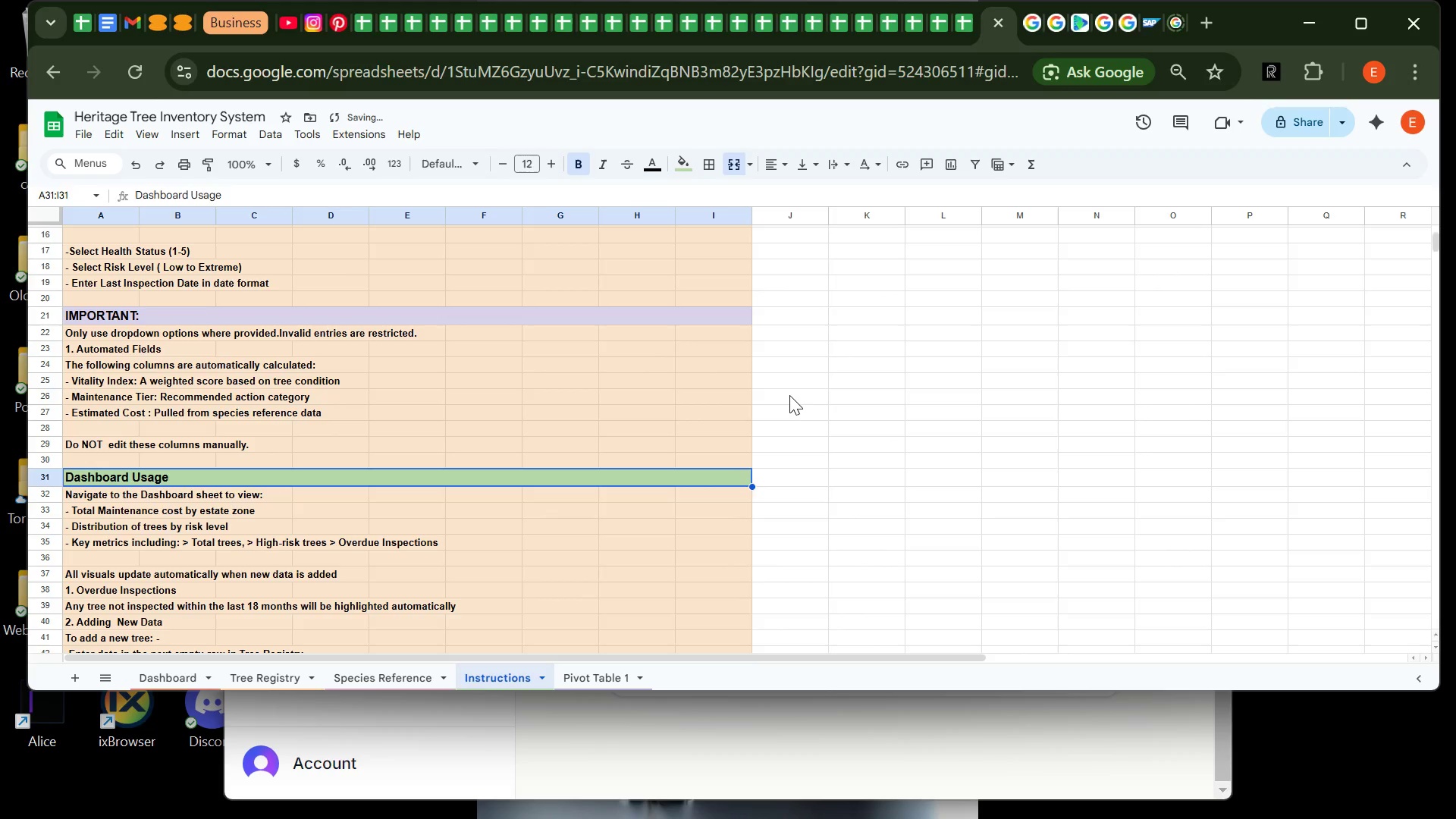 
left_click([789, 395])
 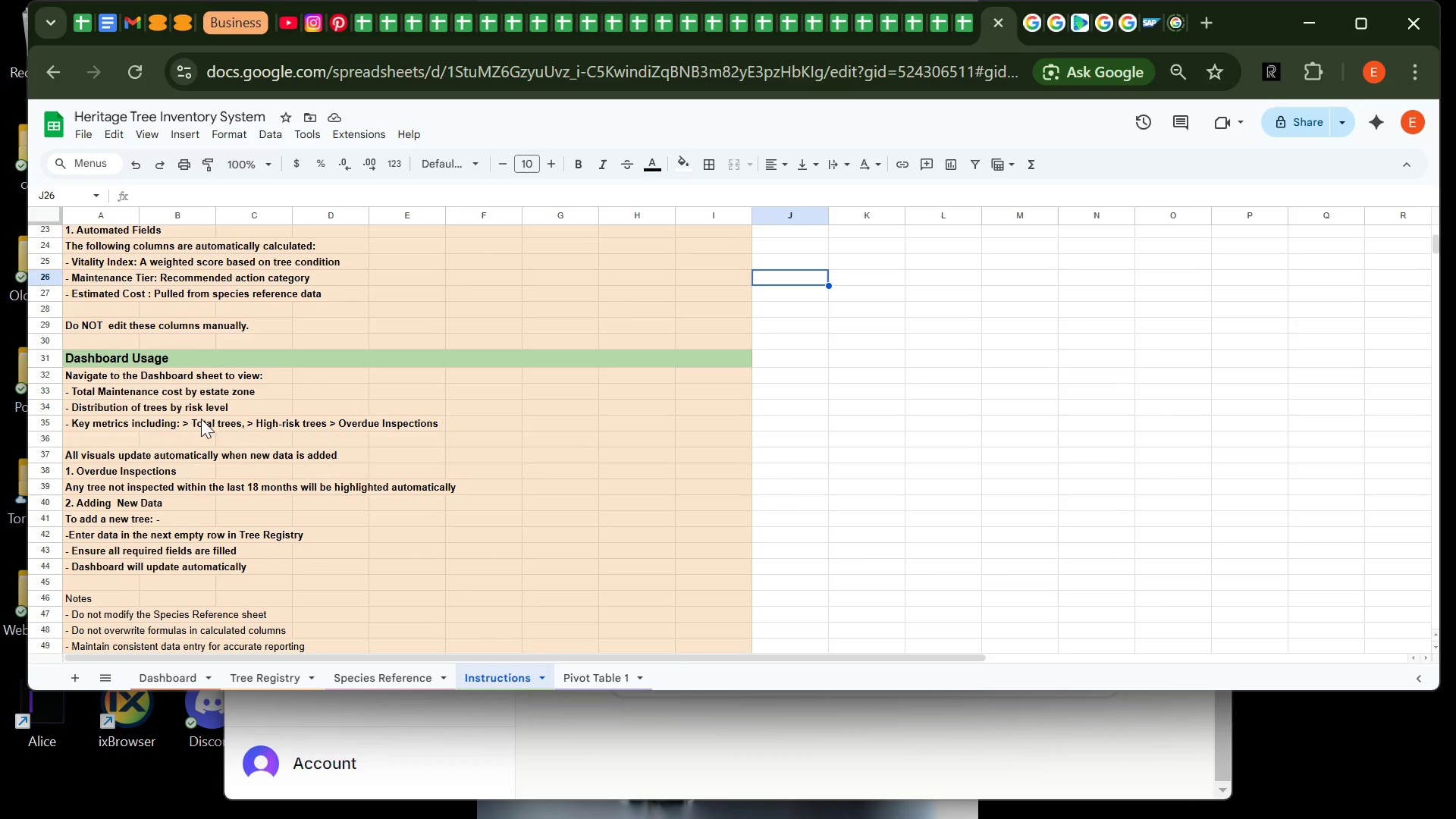 
wait(6.7)
 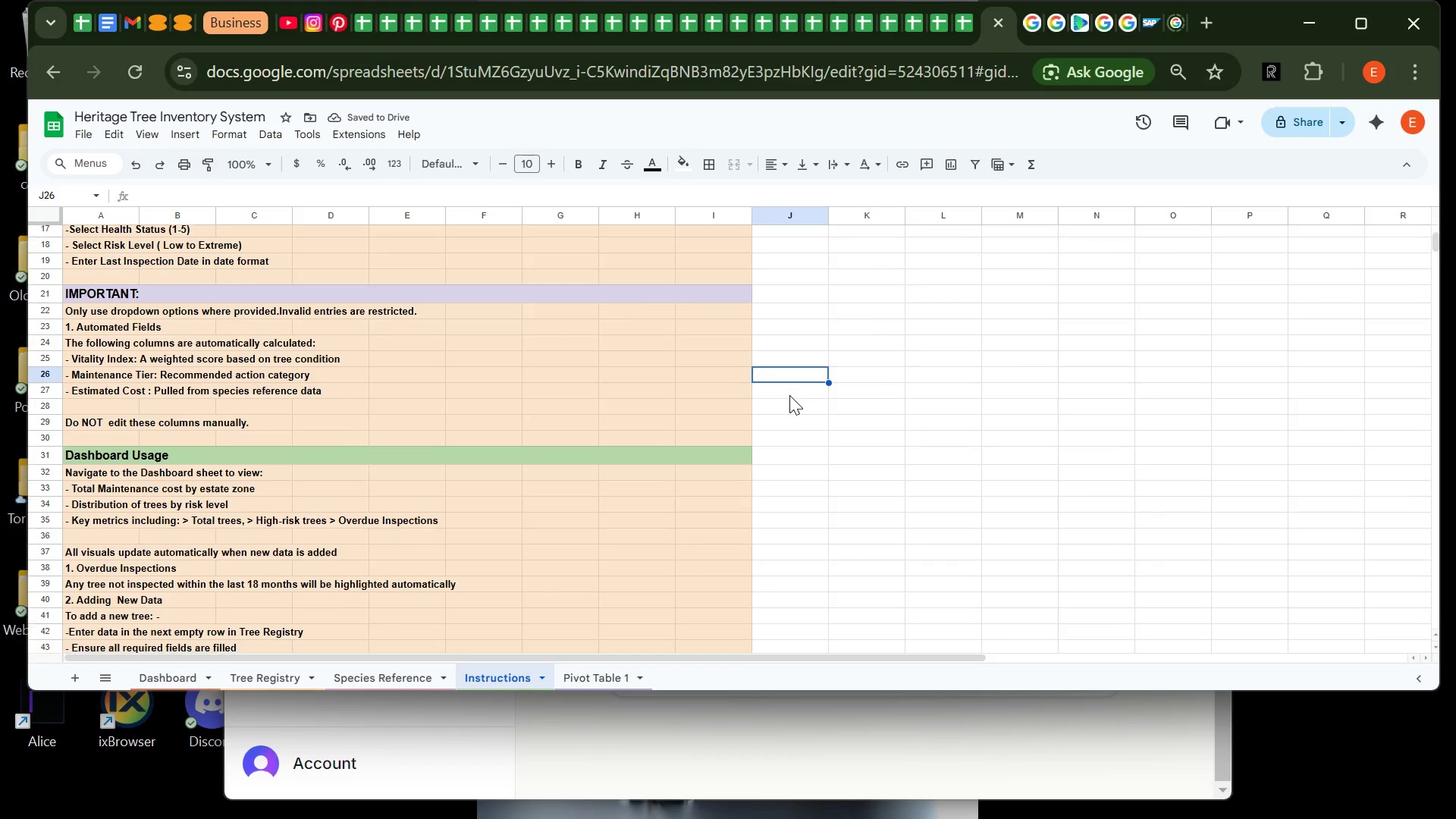 
left_click([77, 603])
 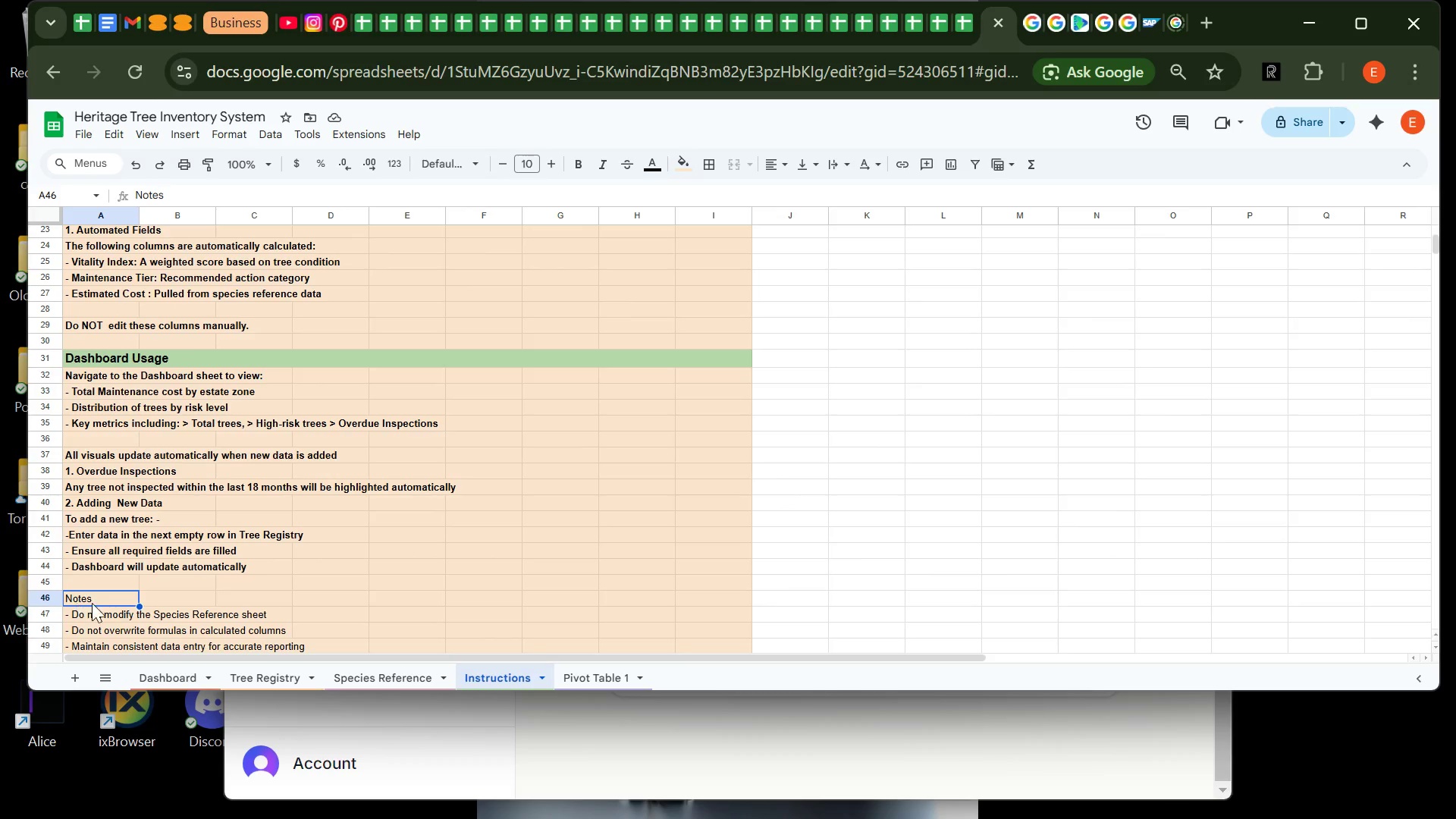 
left_click_drag(start_coordinate=[77, 603], to_coordinate=[709, 598])
 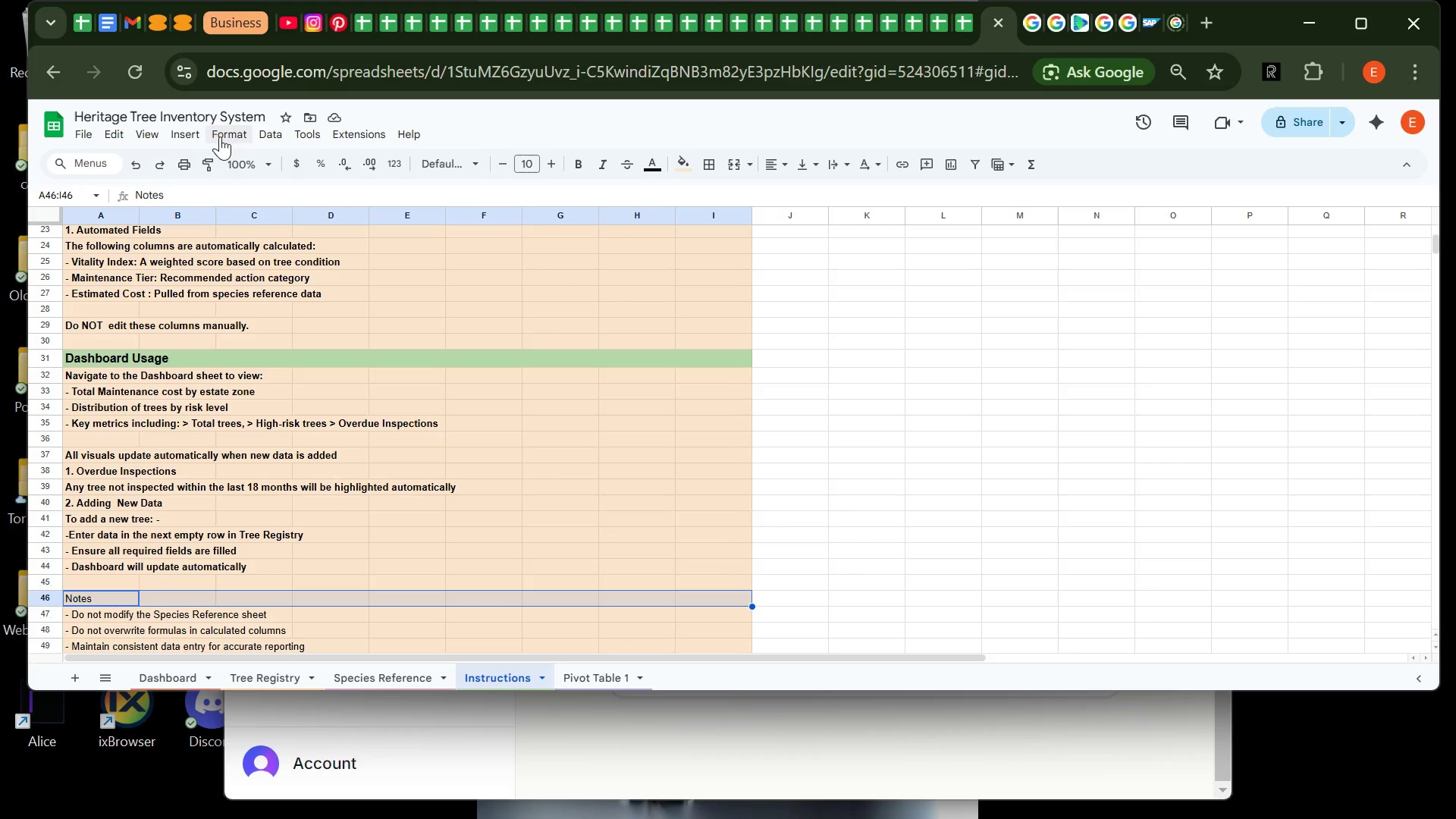 
left_click_drag(start_coordinate=[232, 136], to_coordinate=[501, 434])
 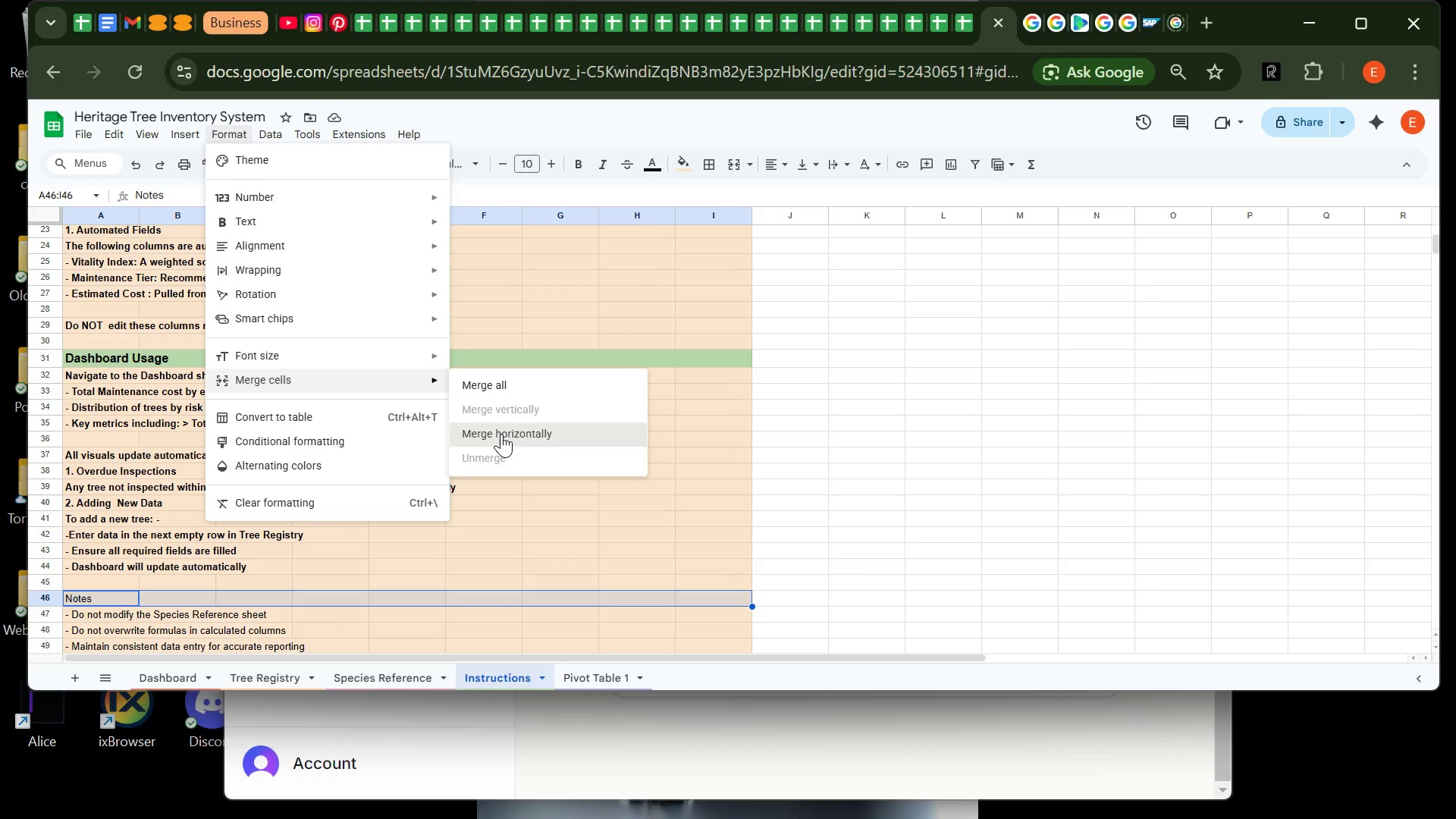 
left_click([501, 434])
 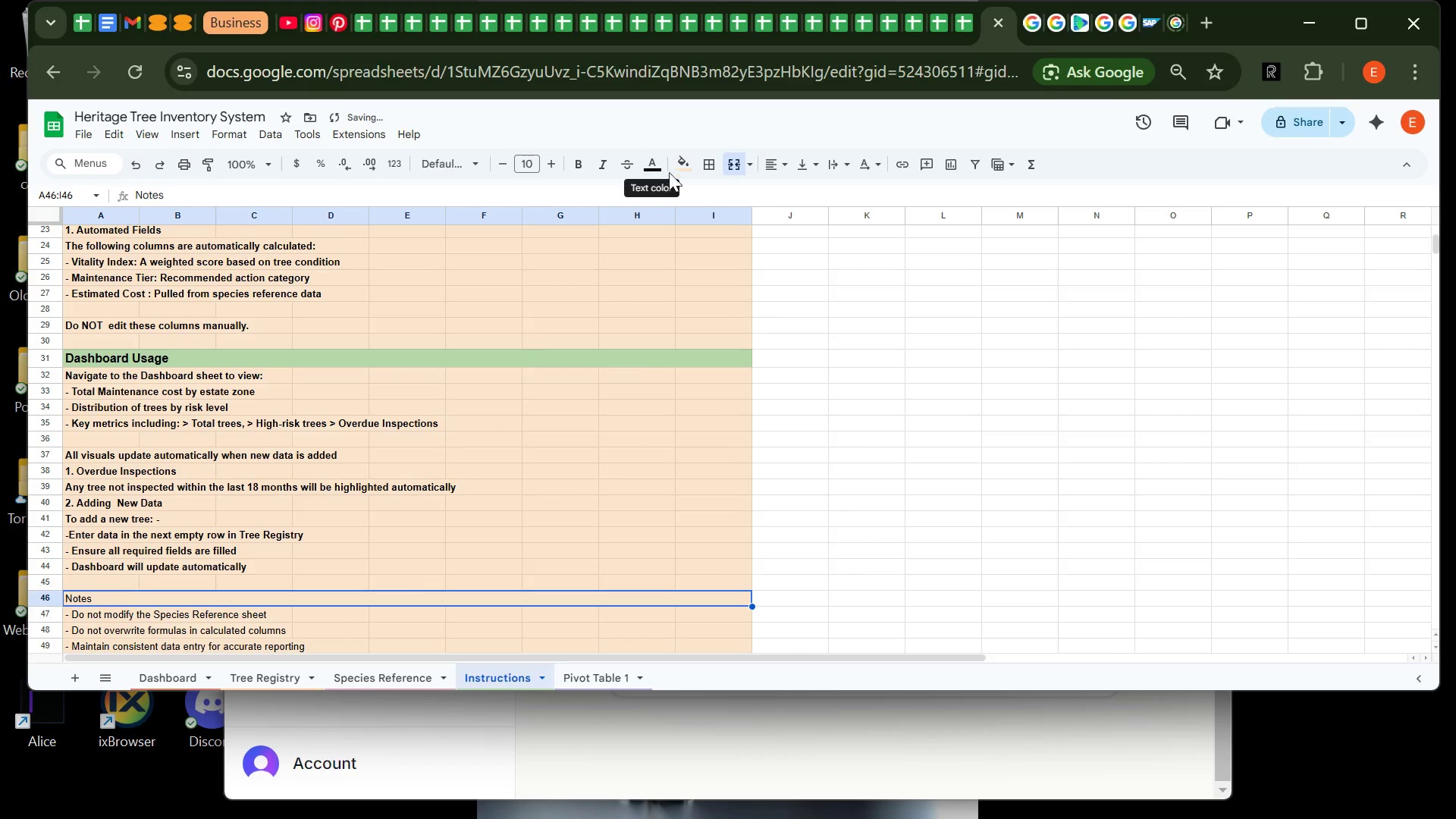 
left_click([679, 171])
 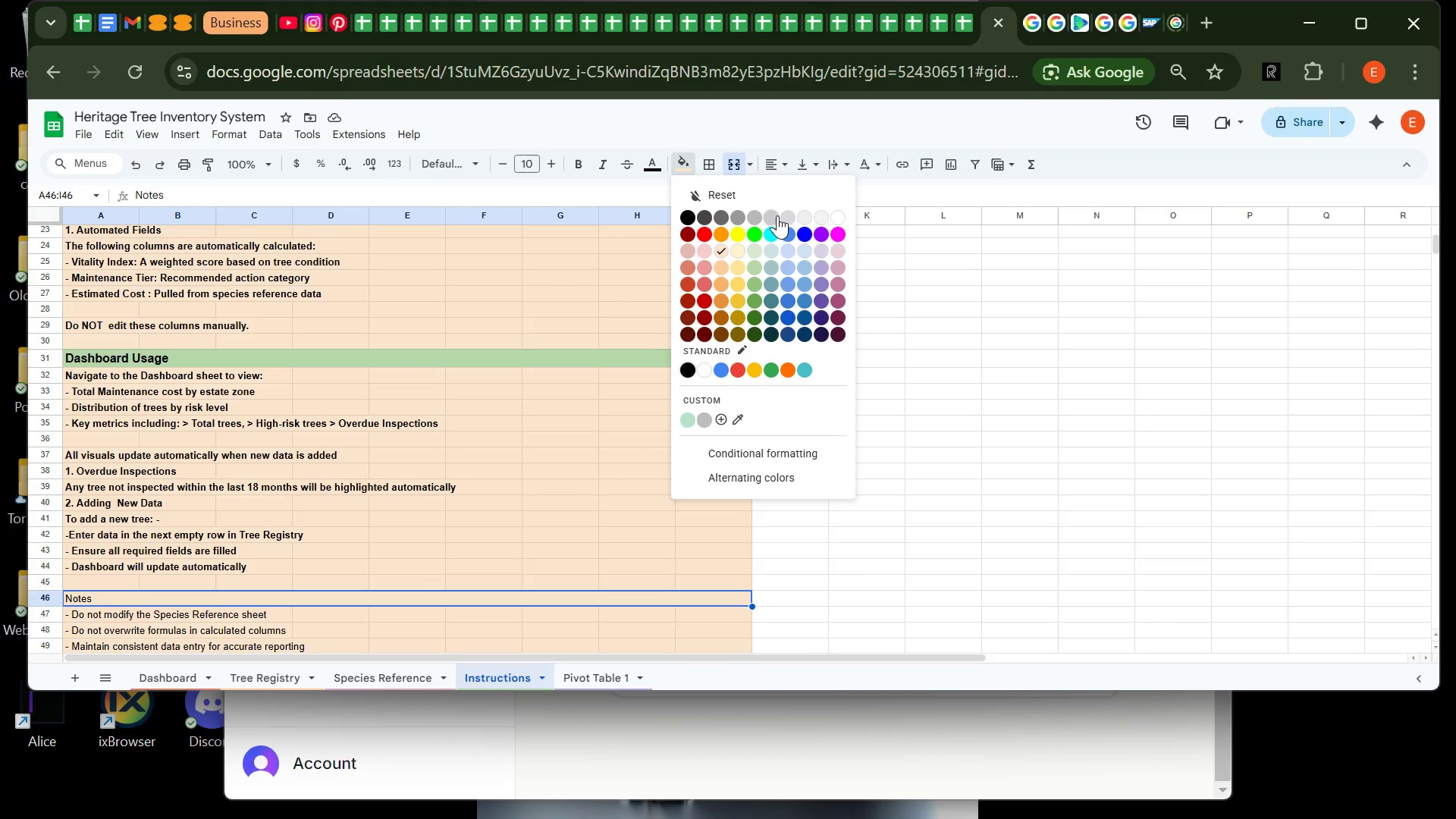 
left_click([756, 218])
 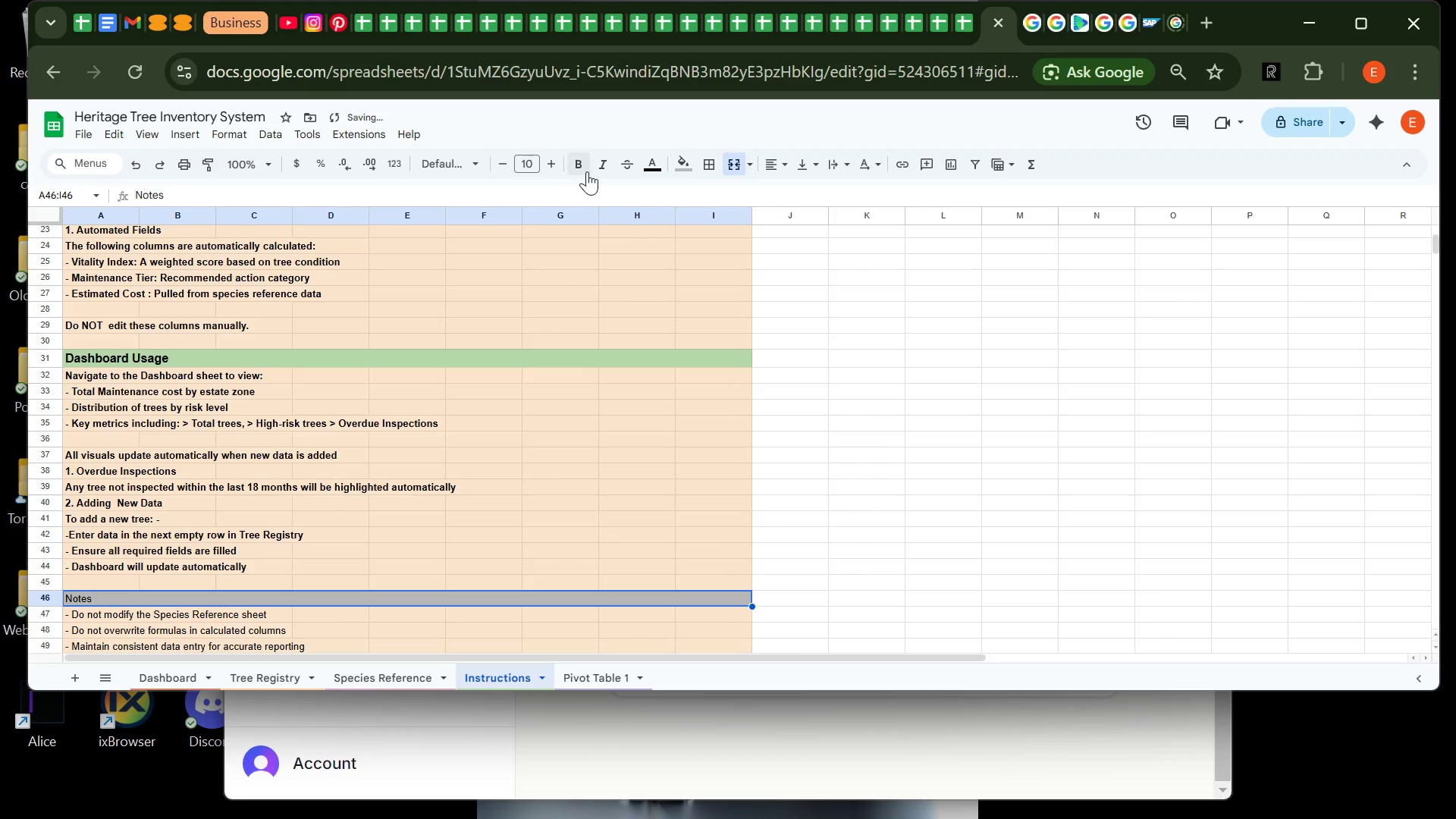 
left_click([577, 169])
 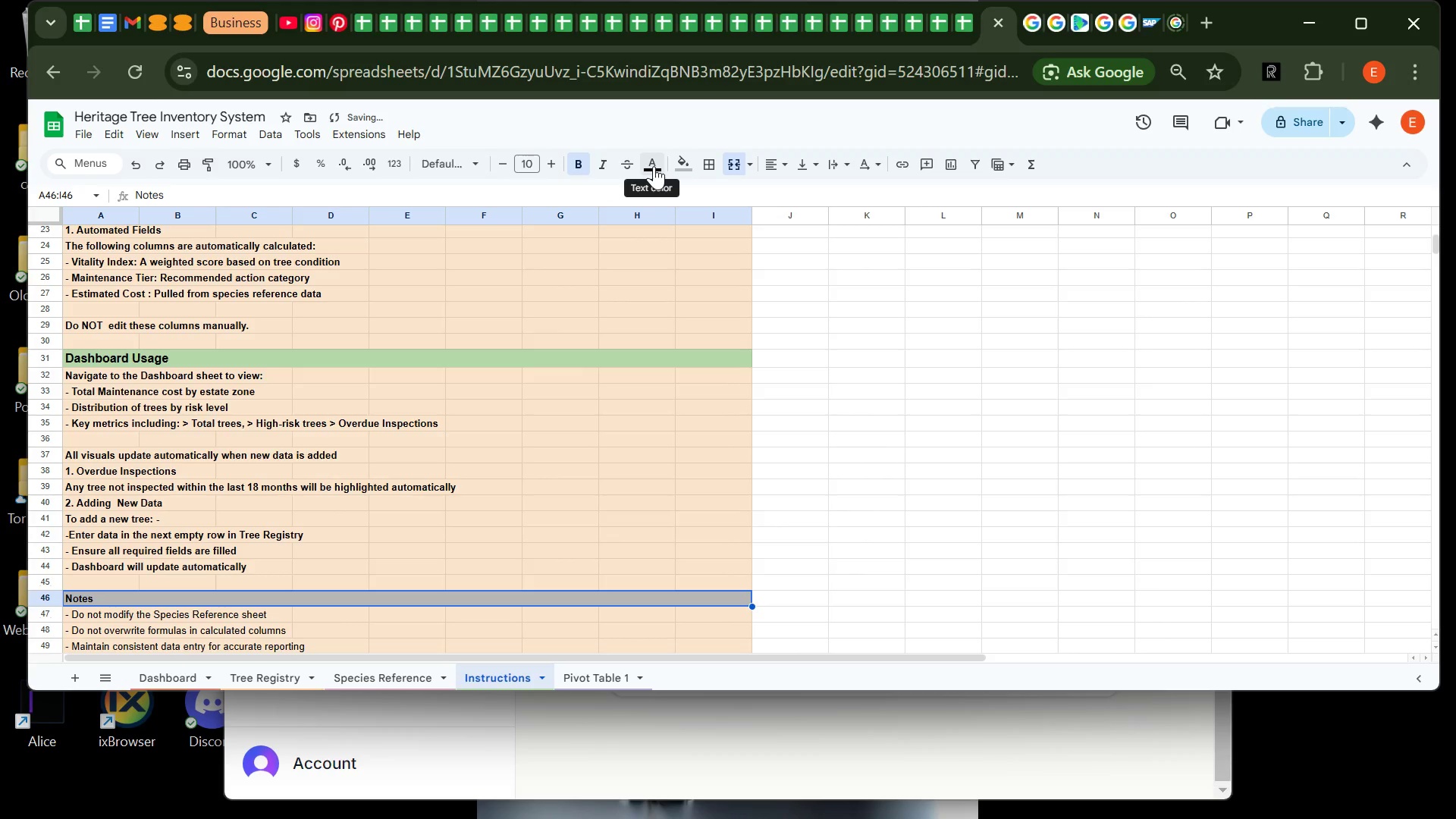 
left_click([654, 166])
 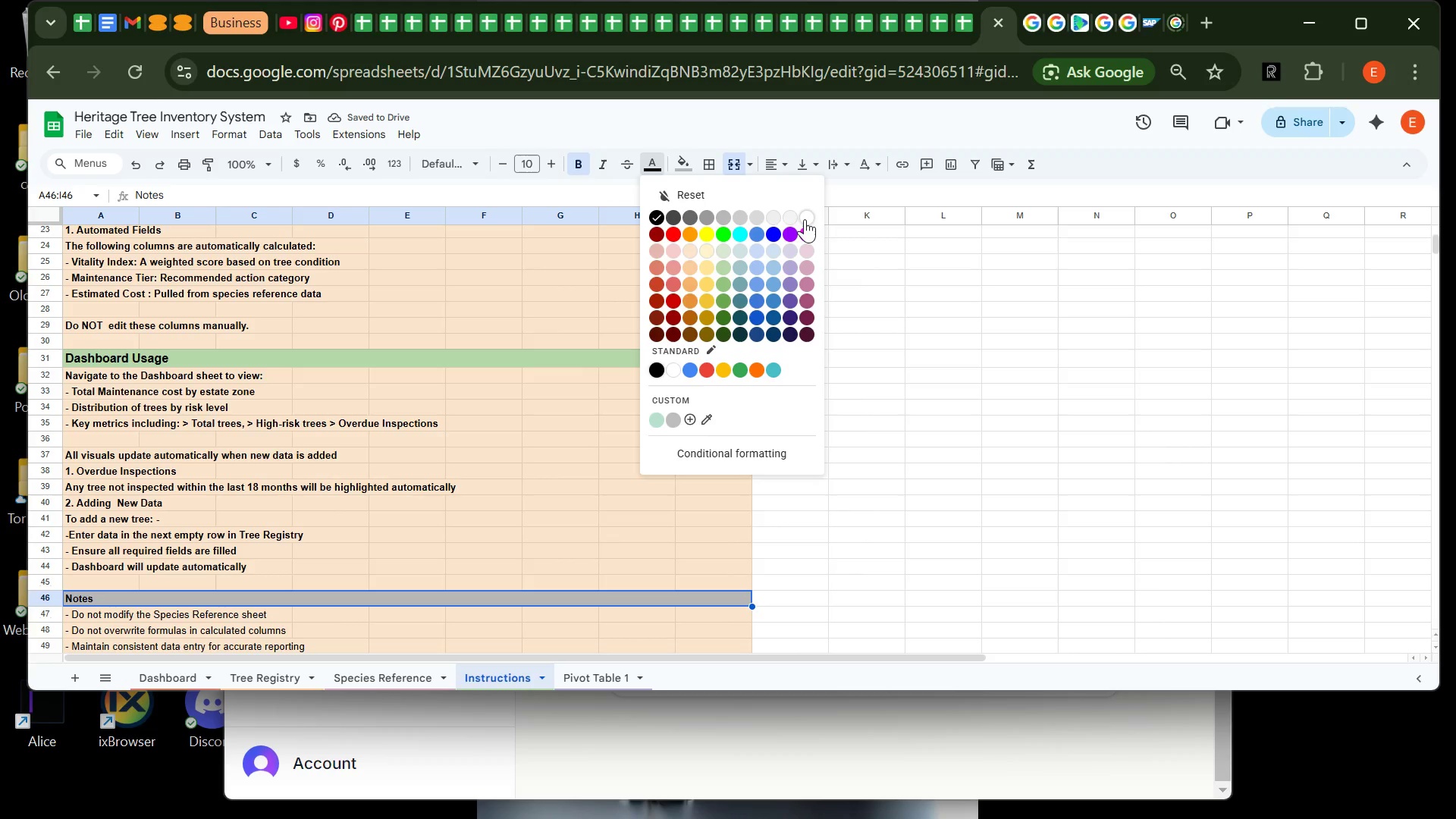 
left_click([805, 219])
 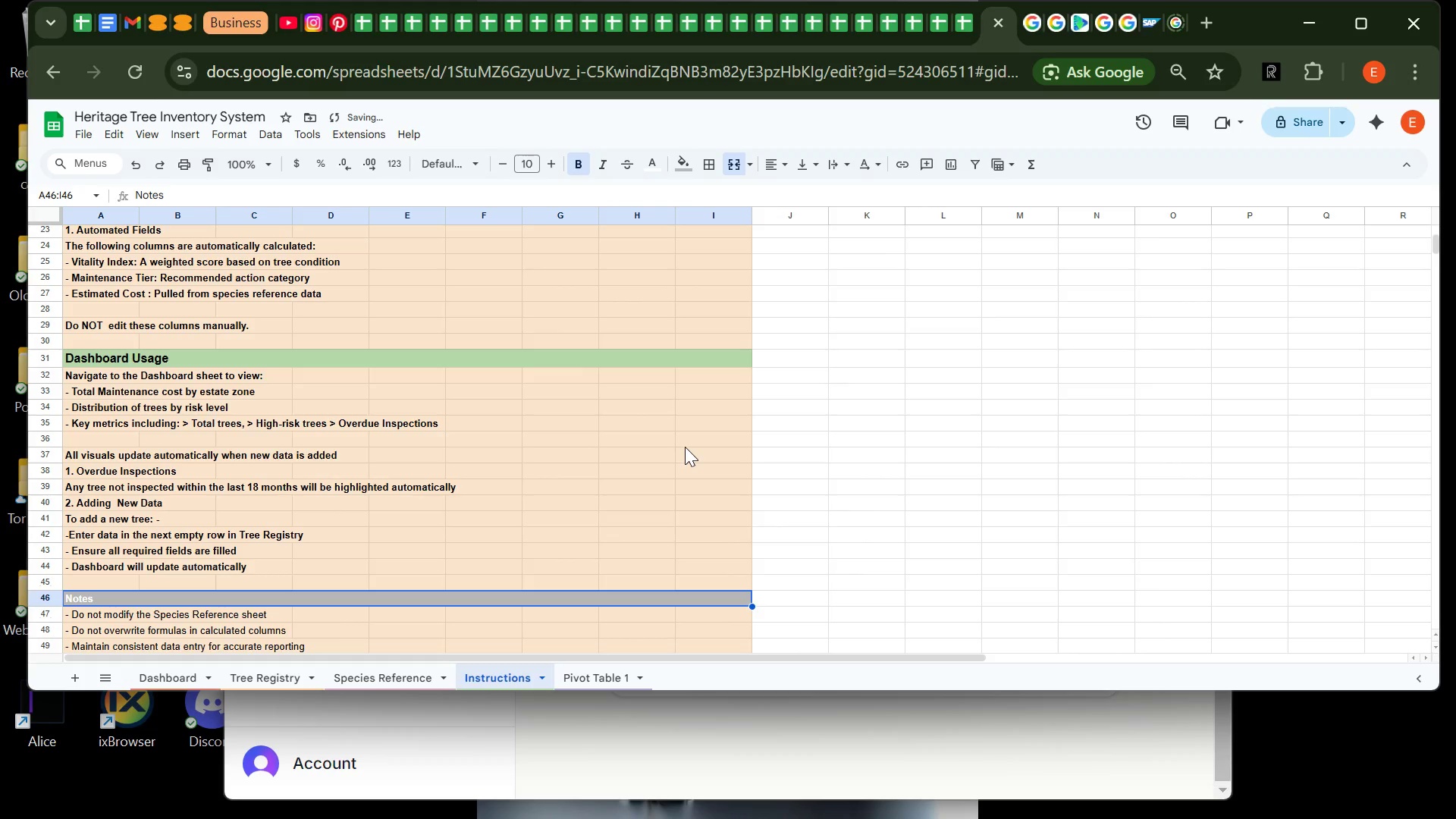 
left_click([685, 447])
 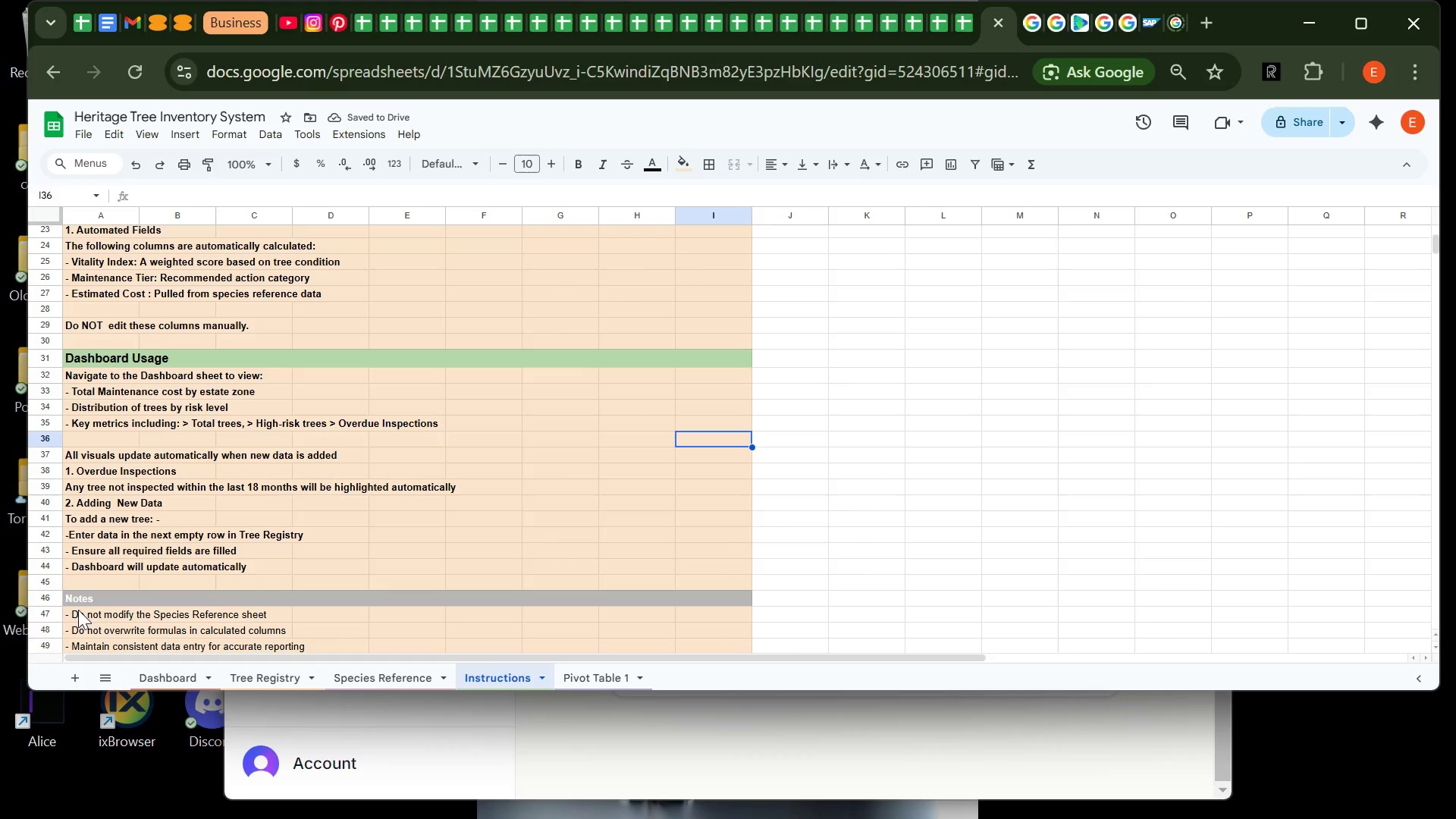 
left_click([85, 601])
 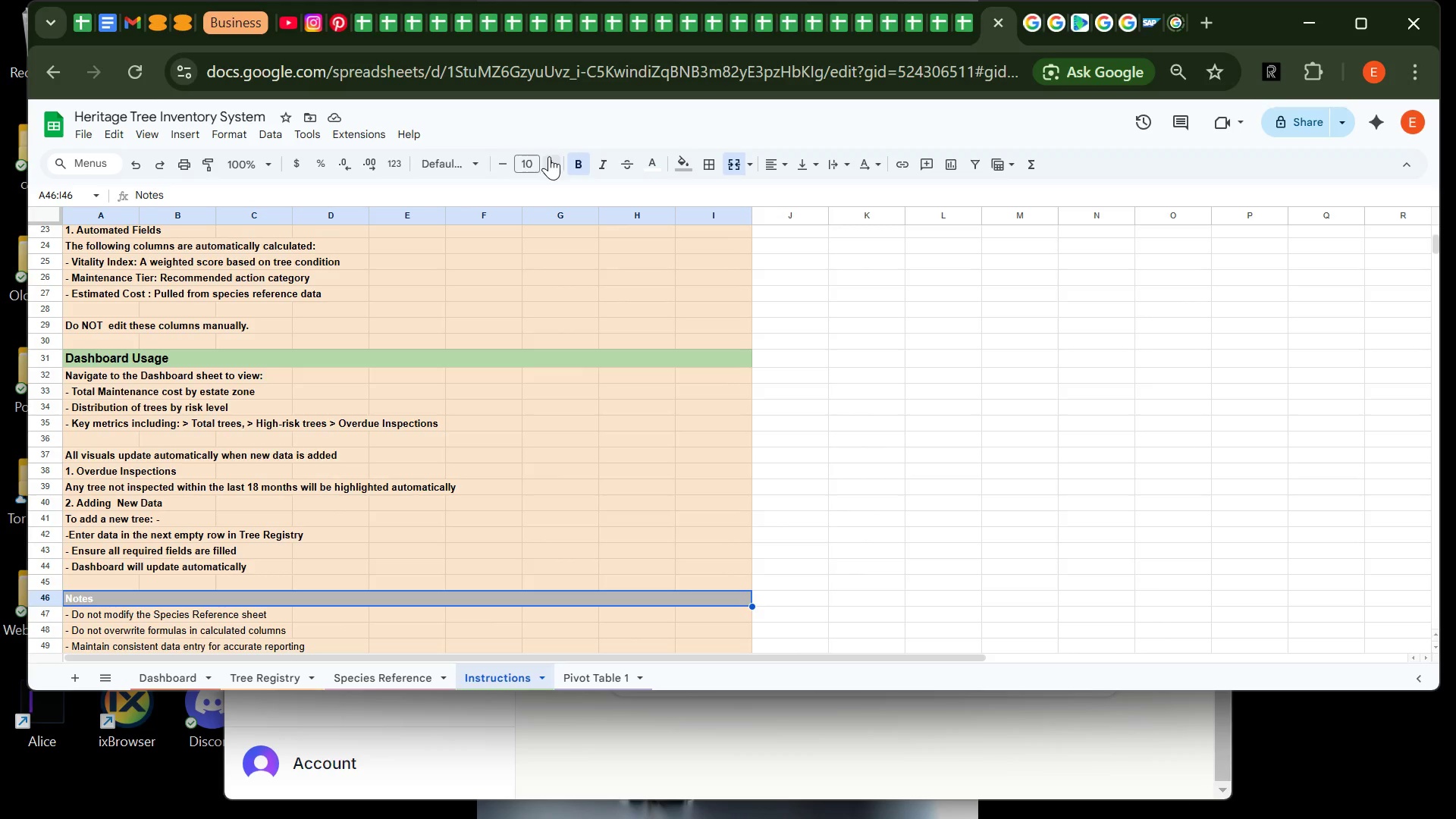 
left_click([549, 156])
 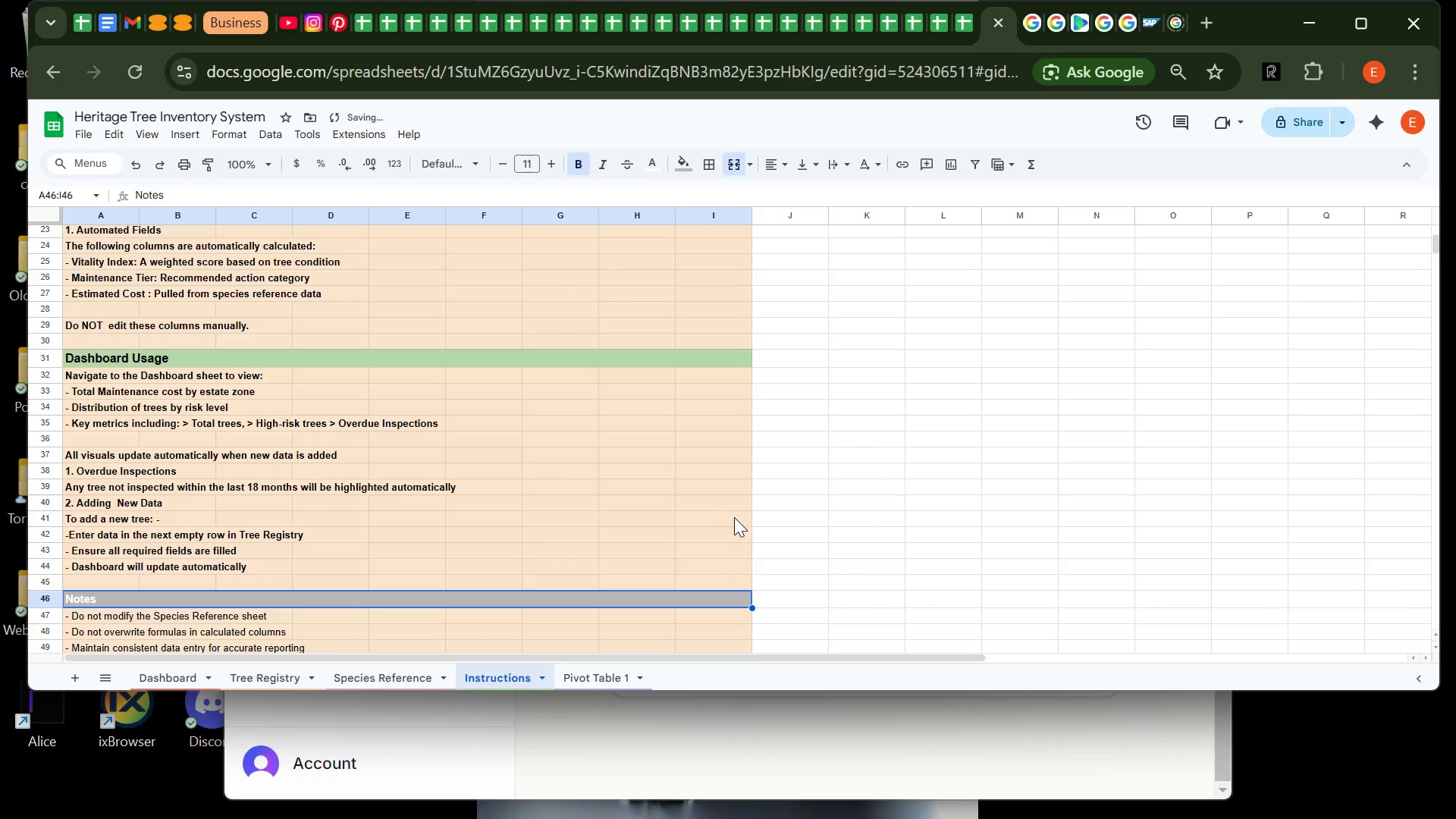 
left_click([734, 517])
 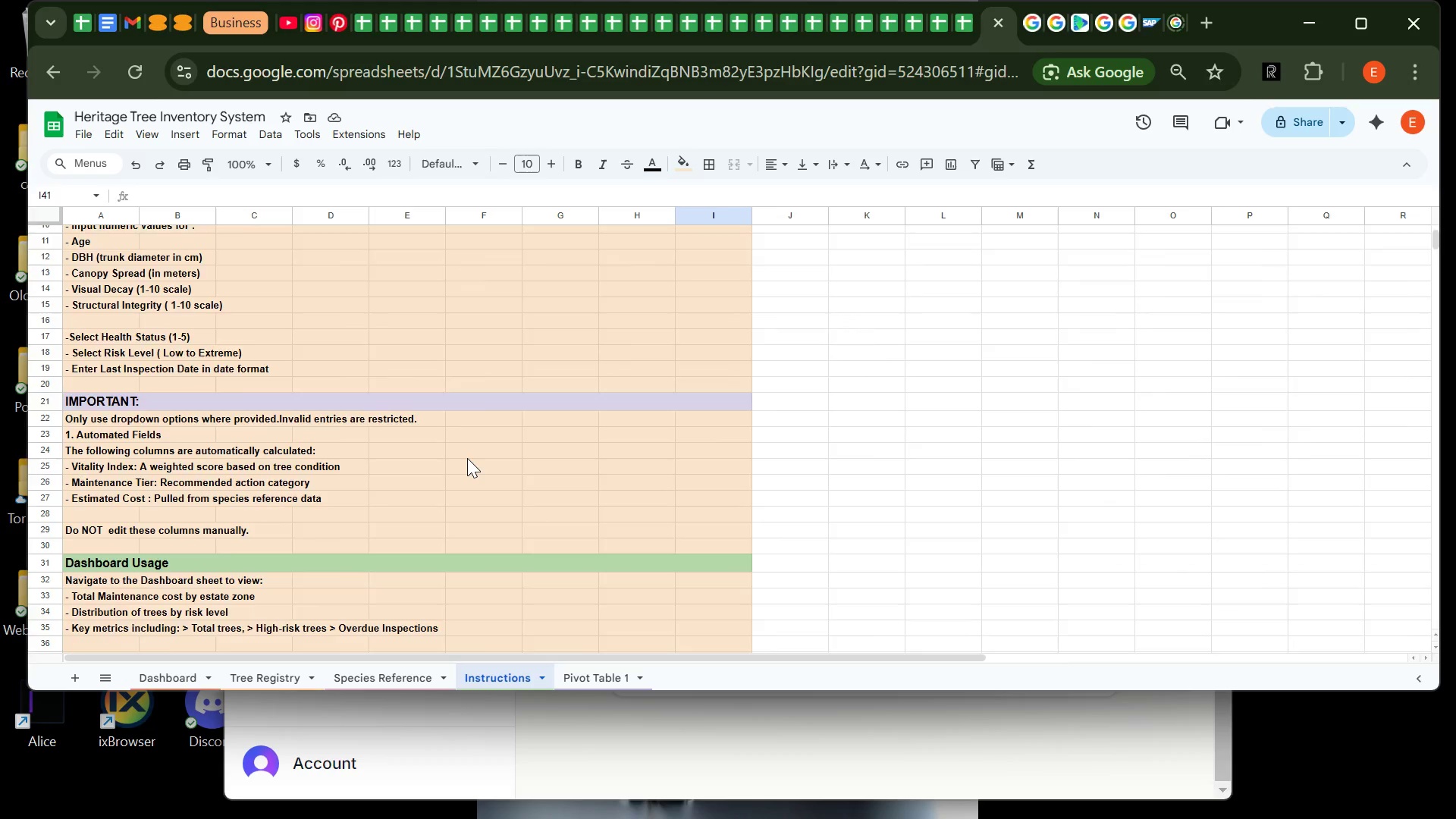 
wait(15.39)
 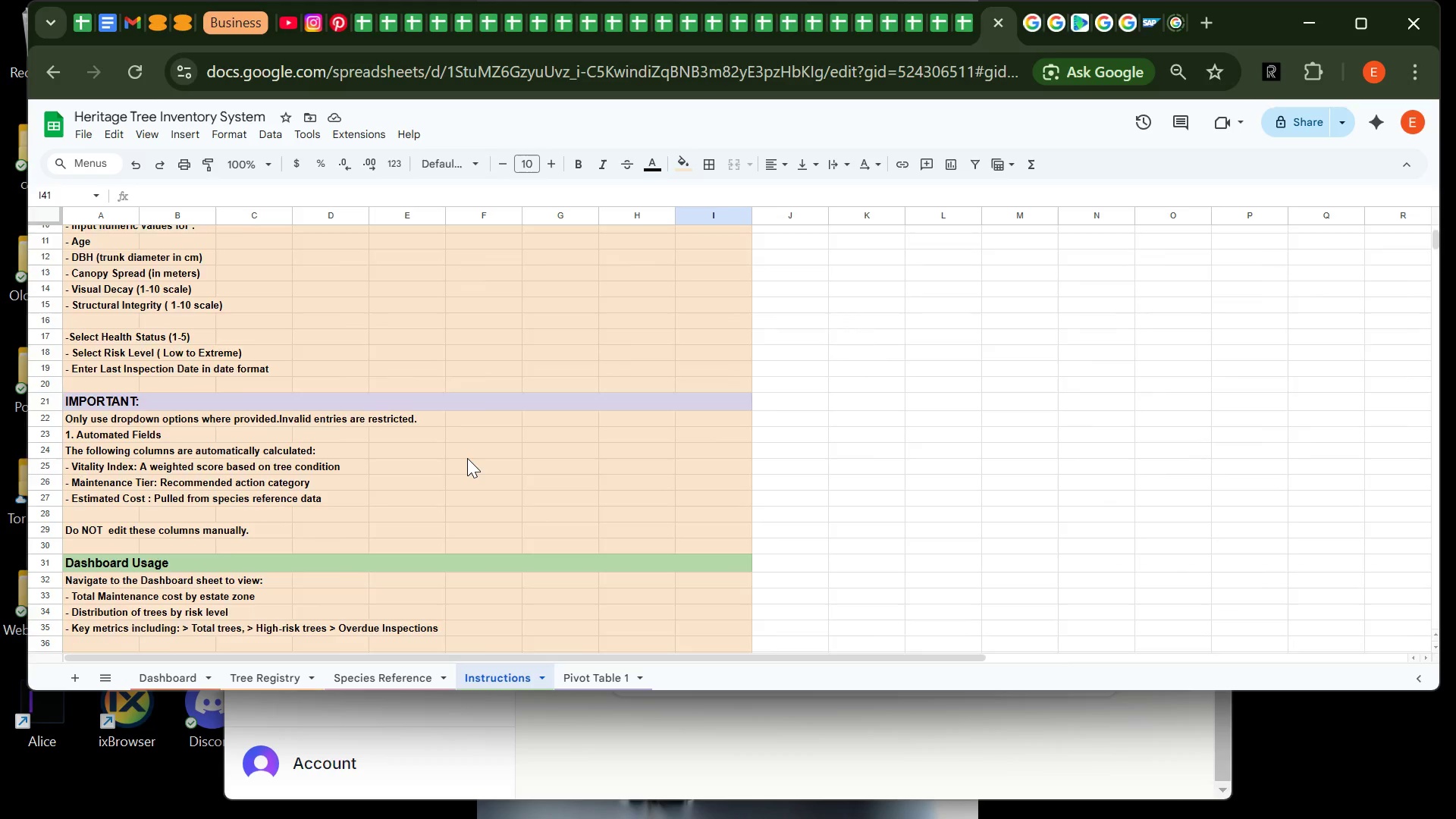 
left_click([261, 667])
 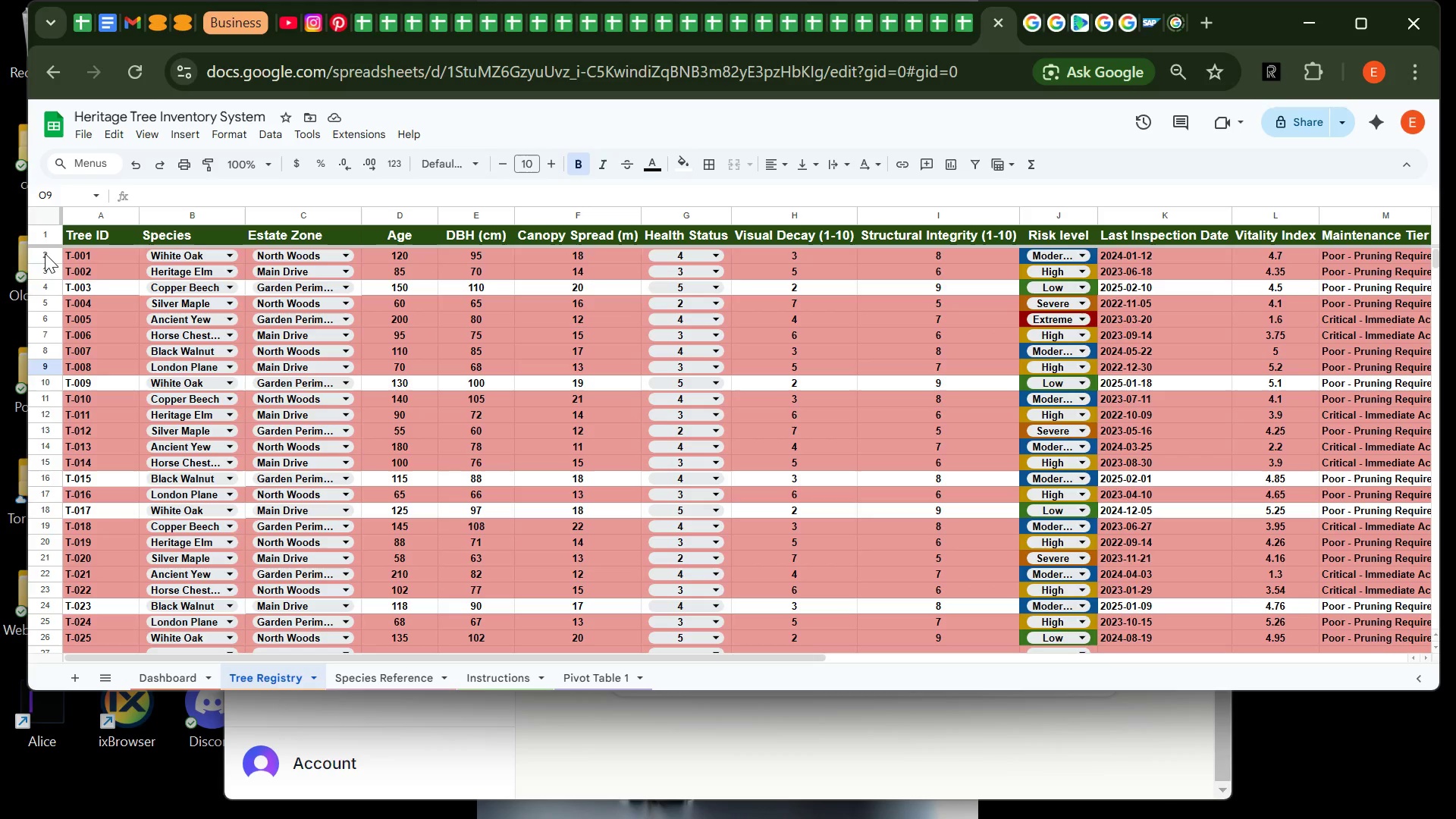 
wait(6.64)
 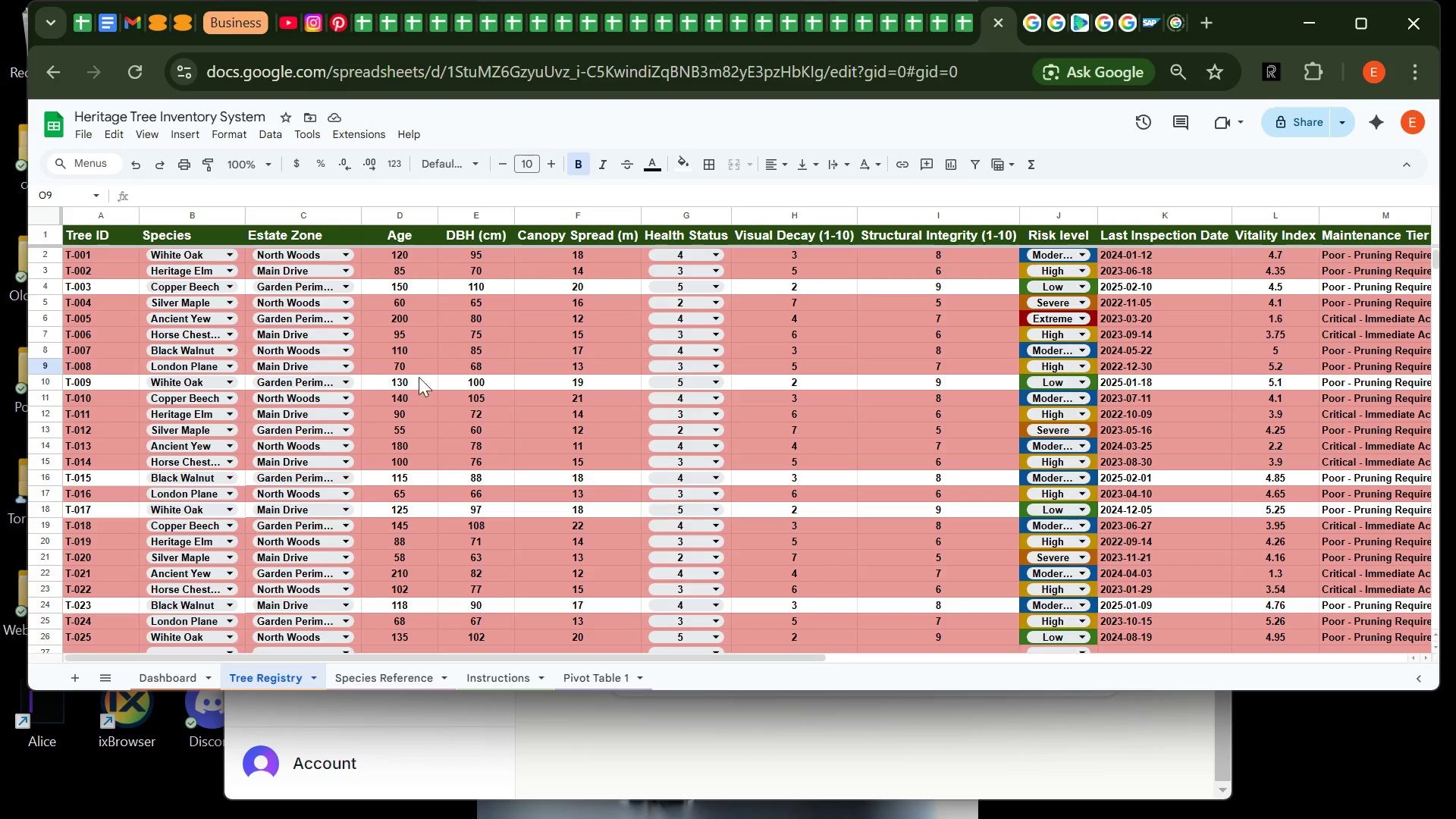 
left_click_drag(start_coordinate=[86, 257], to_coordinate=[1246, 256])
 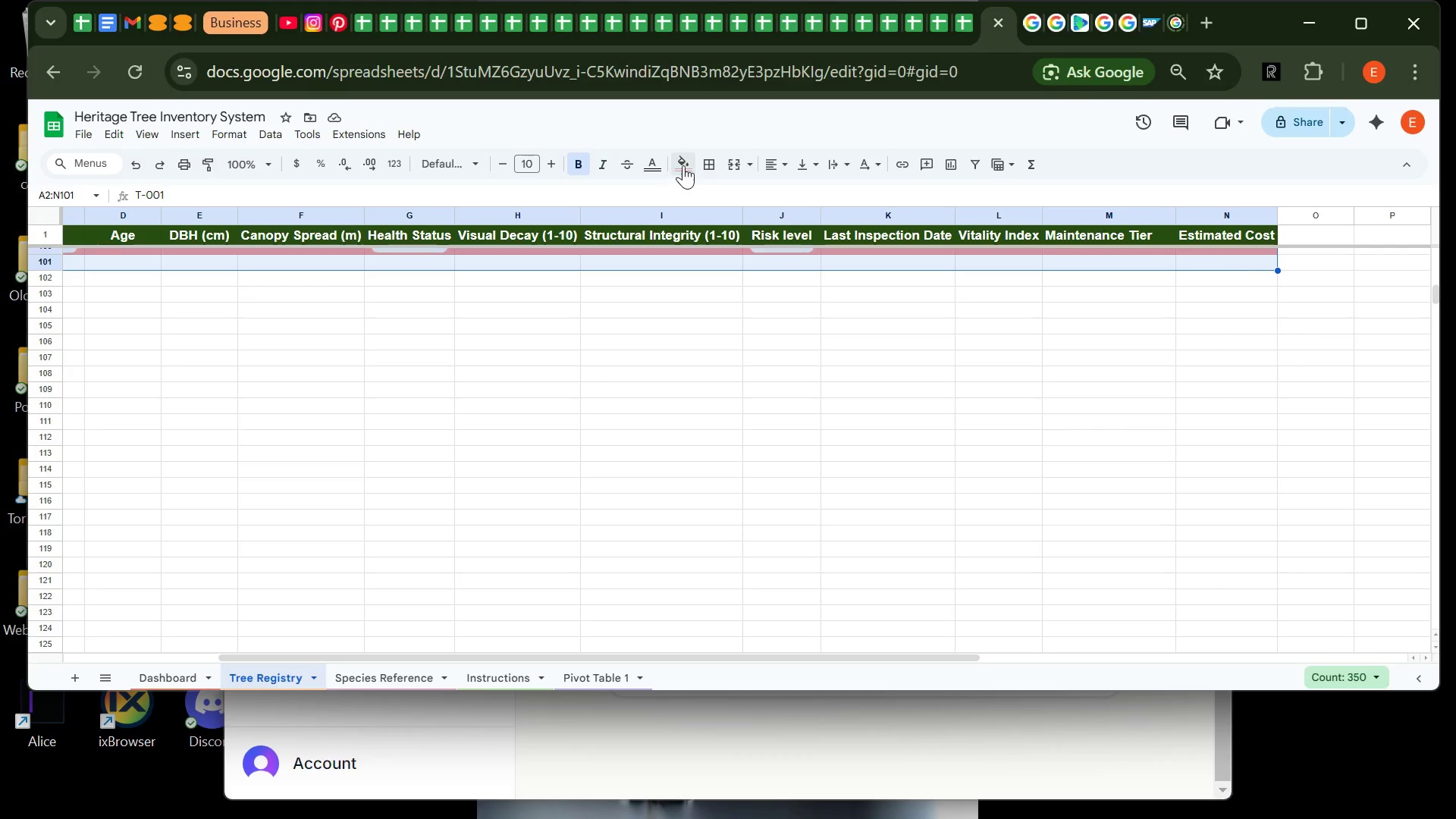 
left_click([688, 165])
 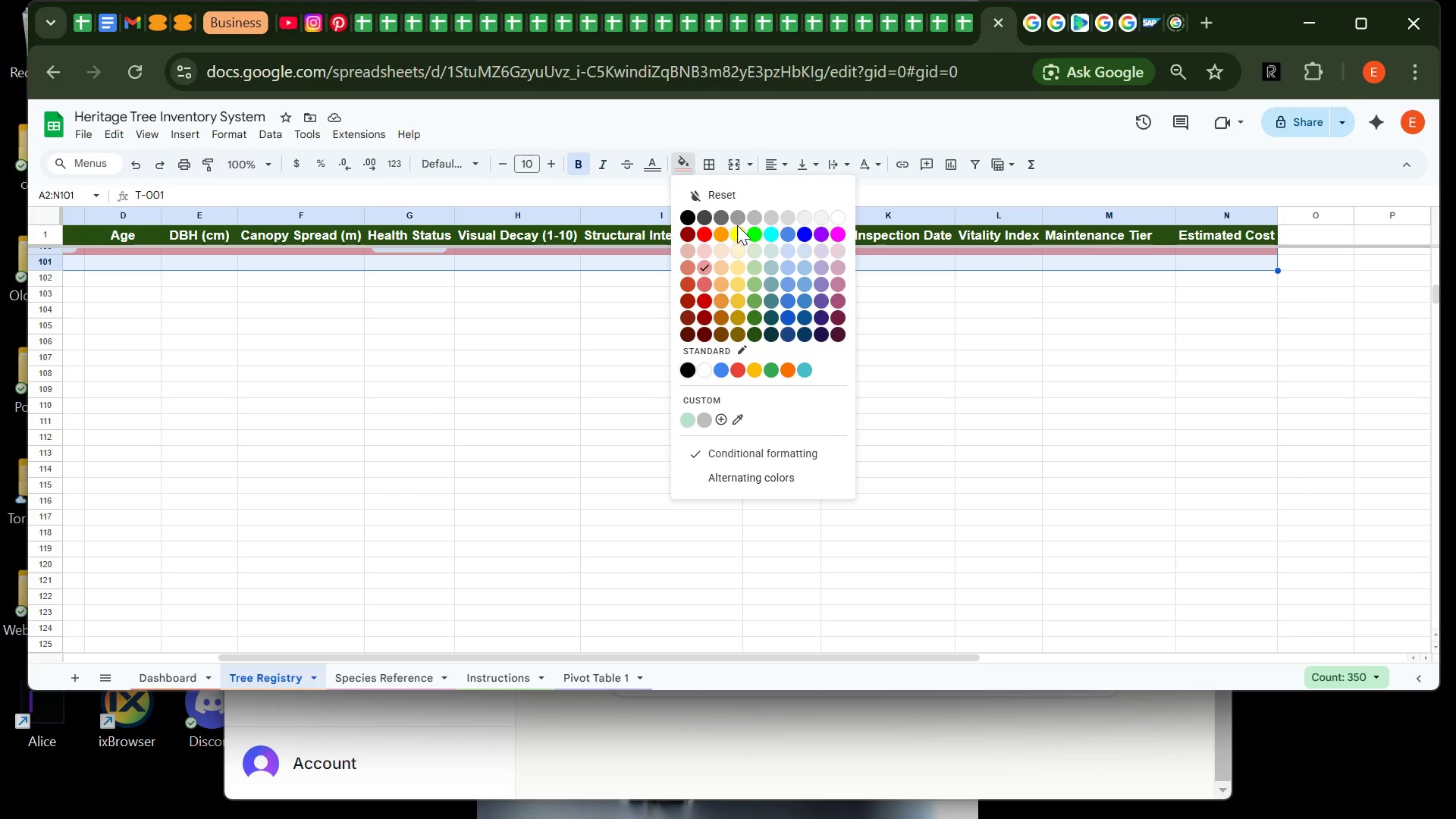 
left_click([720, 267])
 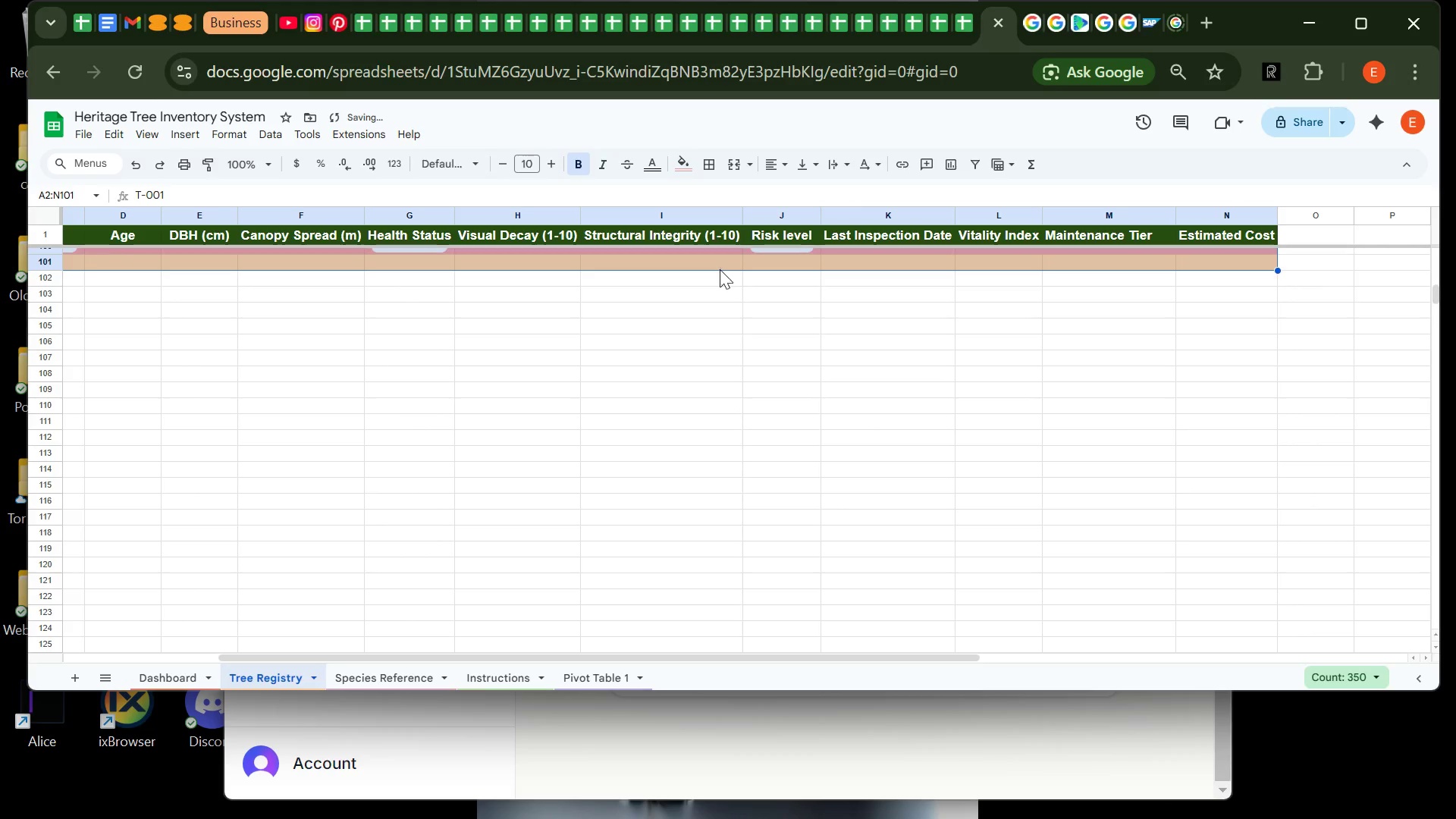 
mouse_move([718, 350])
 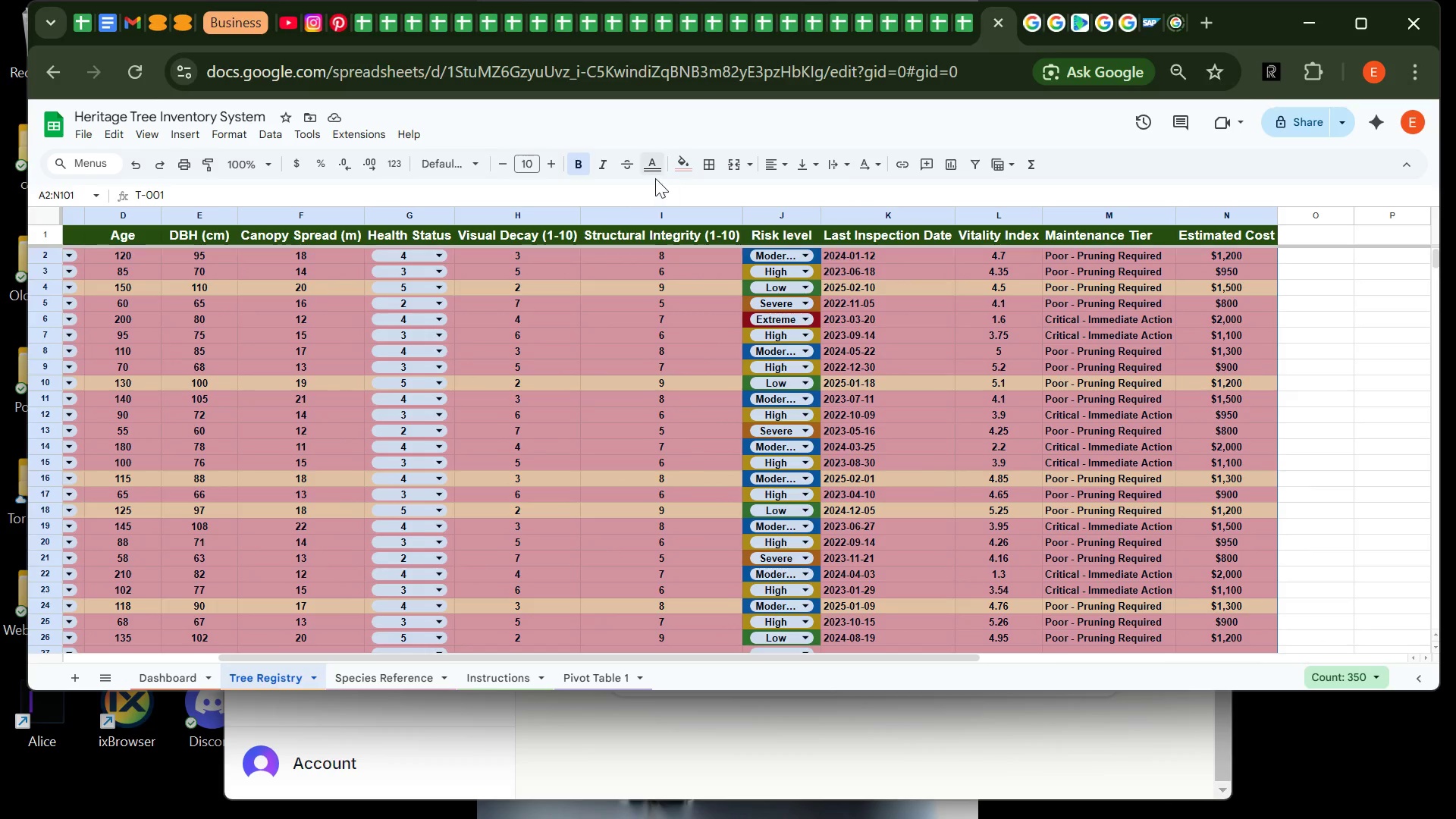 
wait(5.33)
 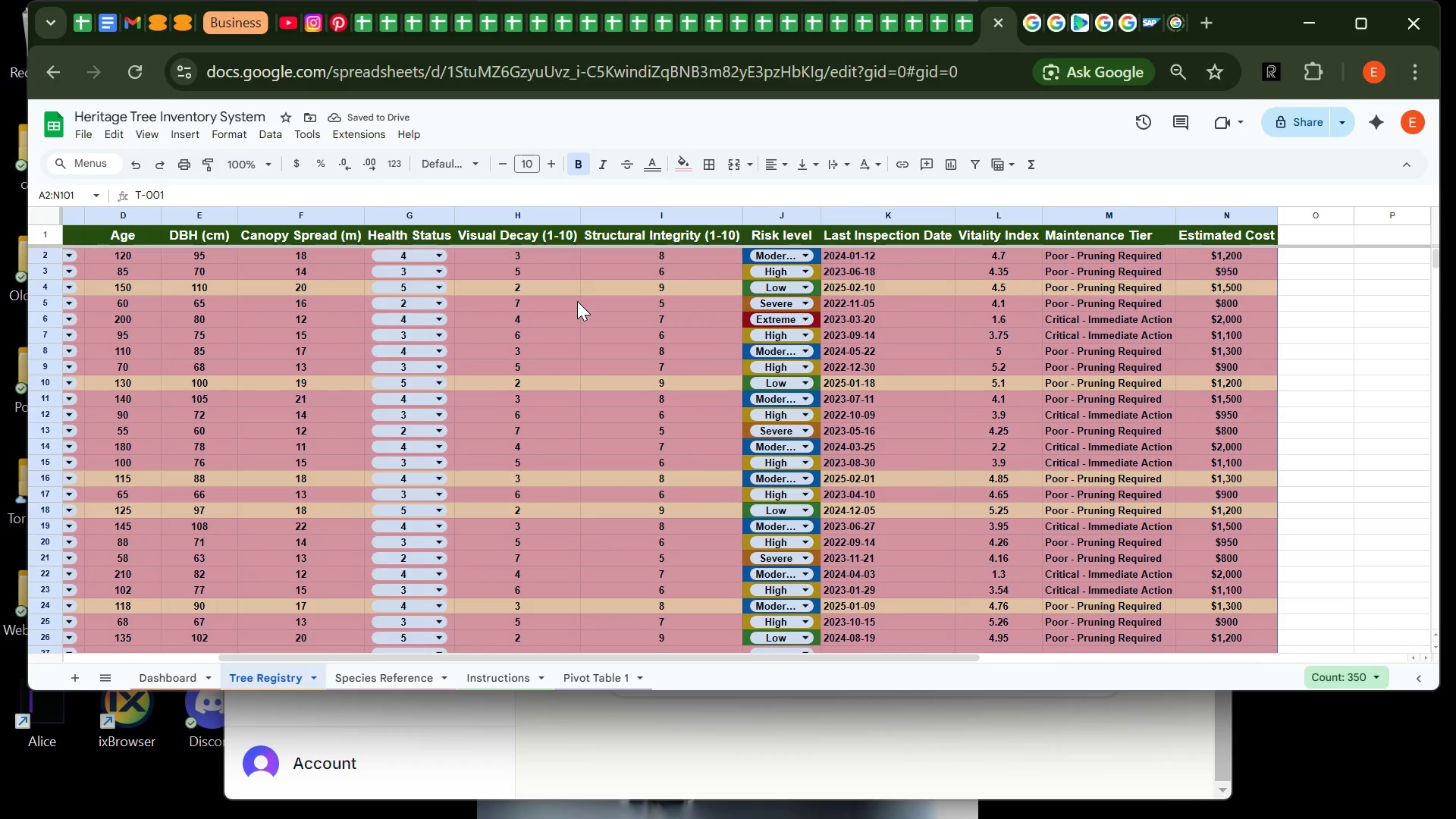 
left_click([564, 336])
 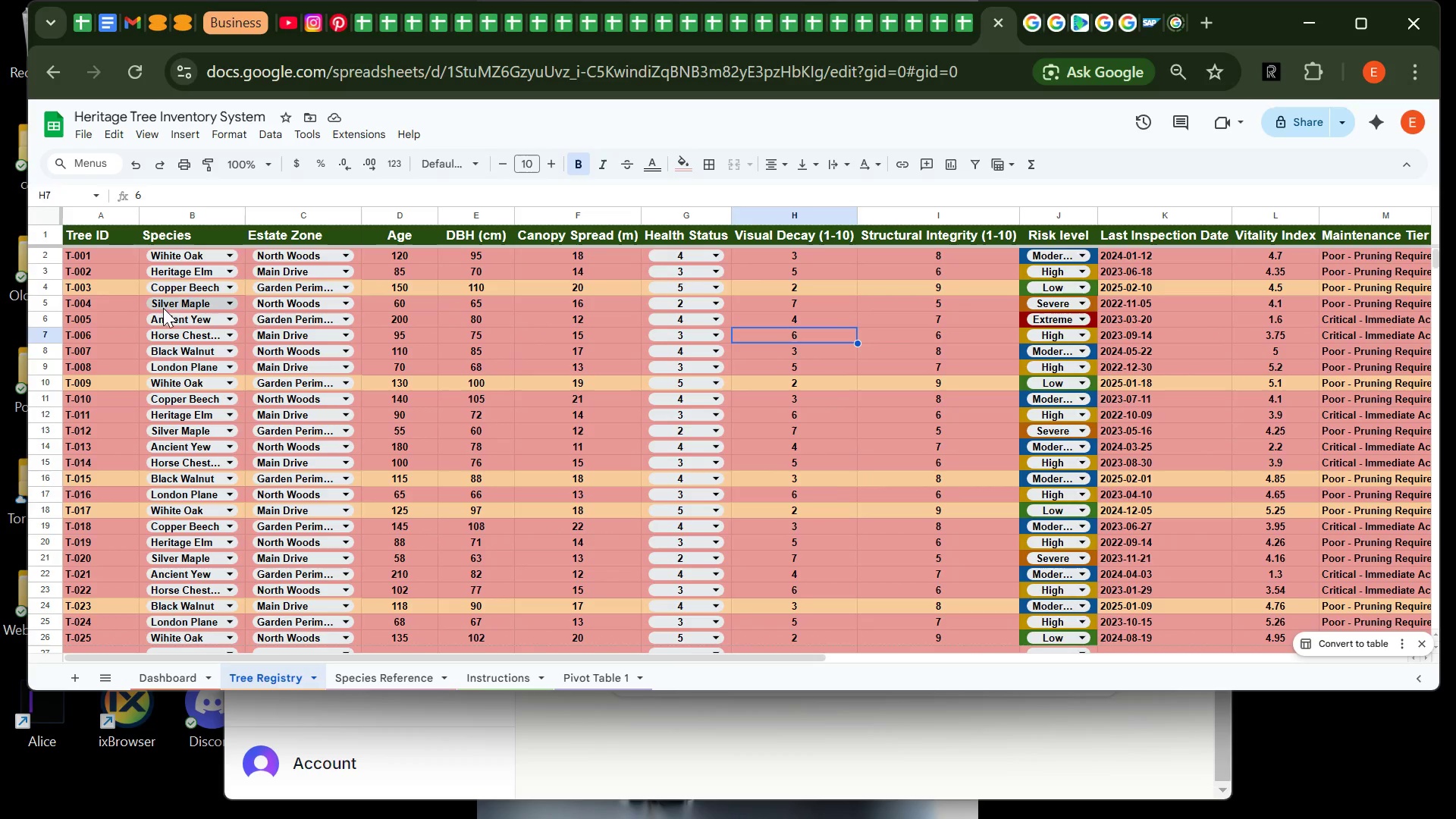 
wait(10.72)
 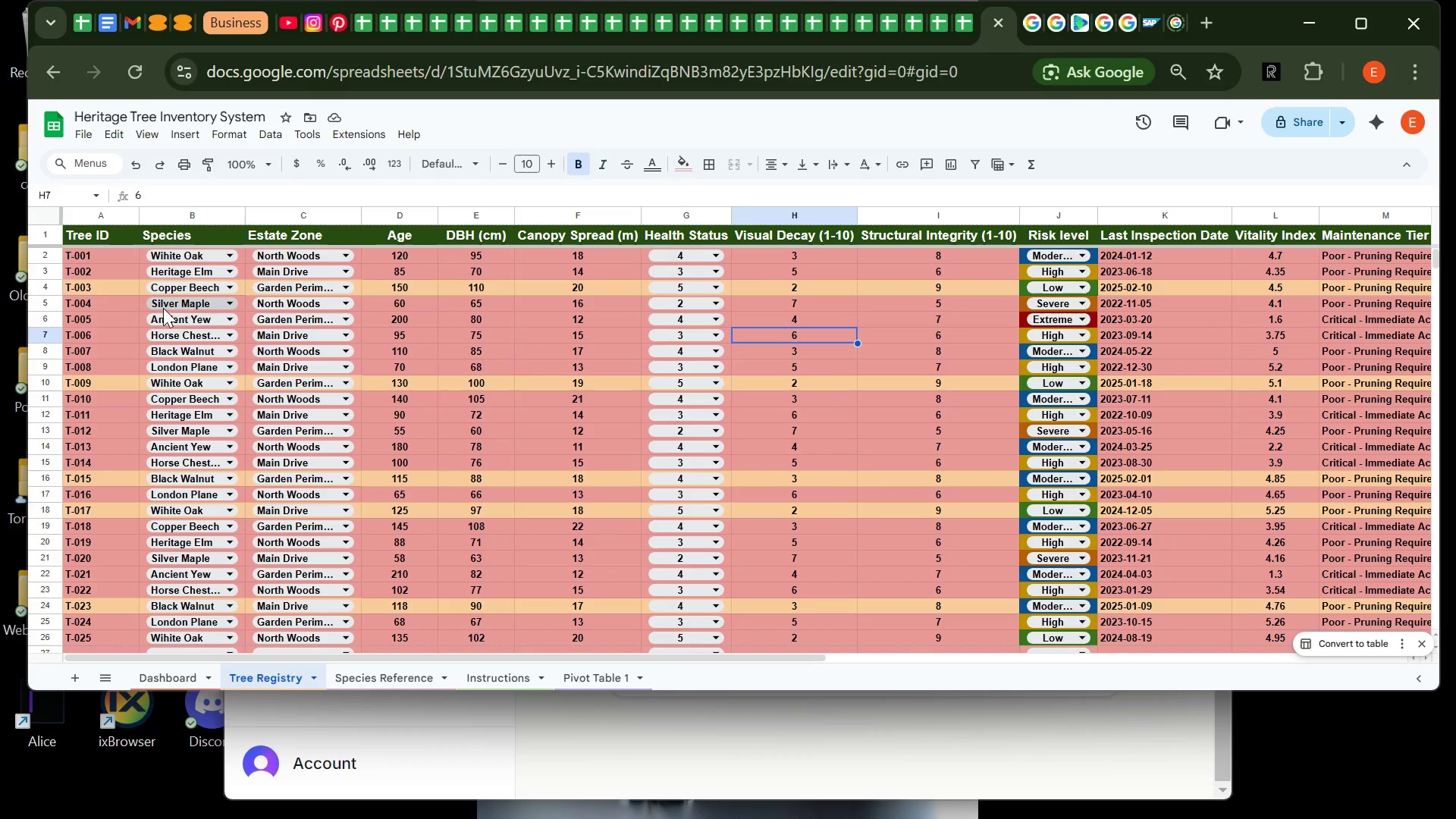 
left_click([102, 253])
 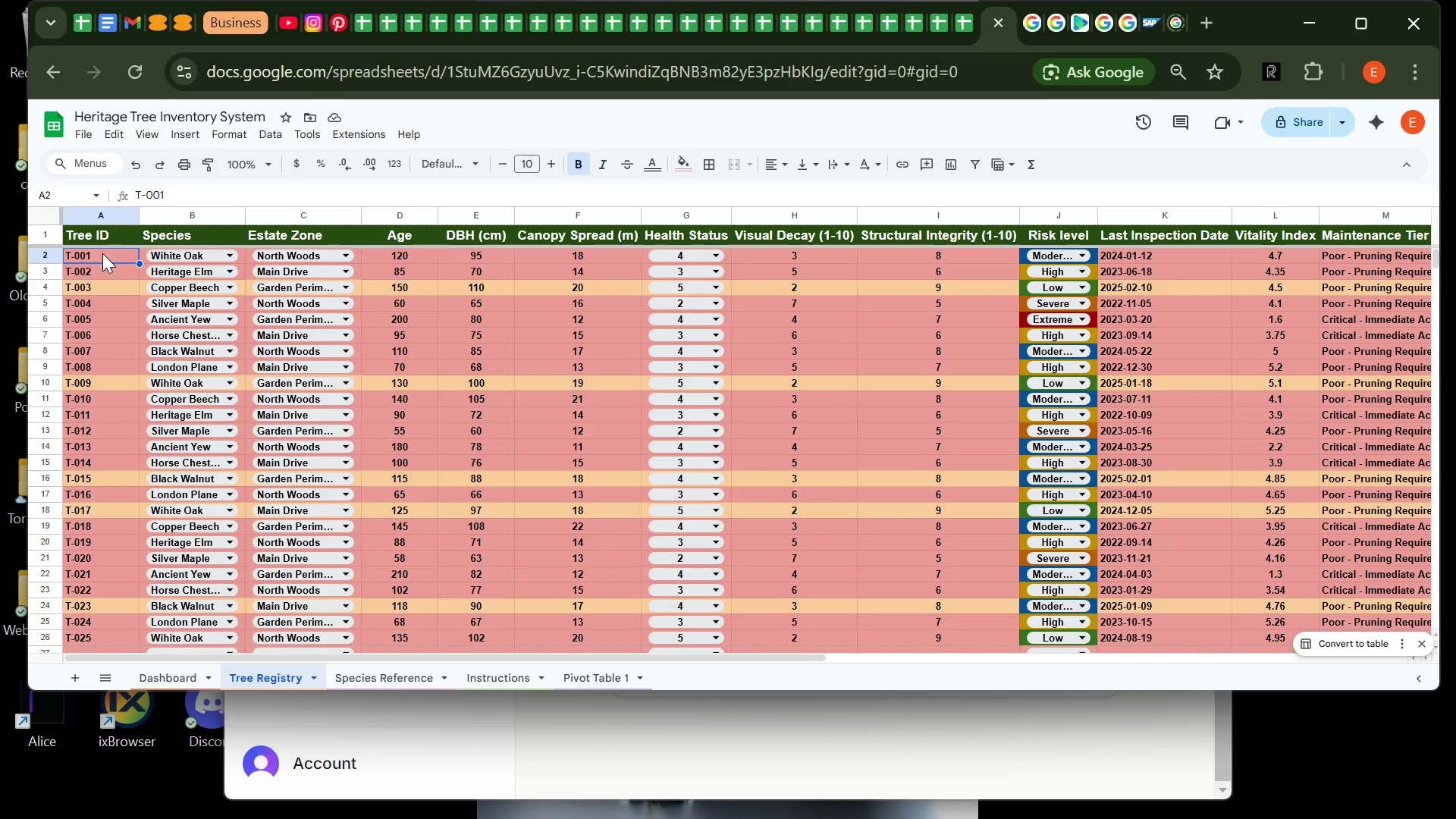 
left_click_drag(start_coordinate=[102, 253], to_coordinate=[1119, 538])
 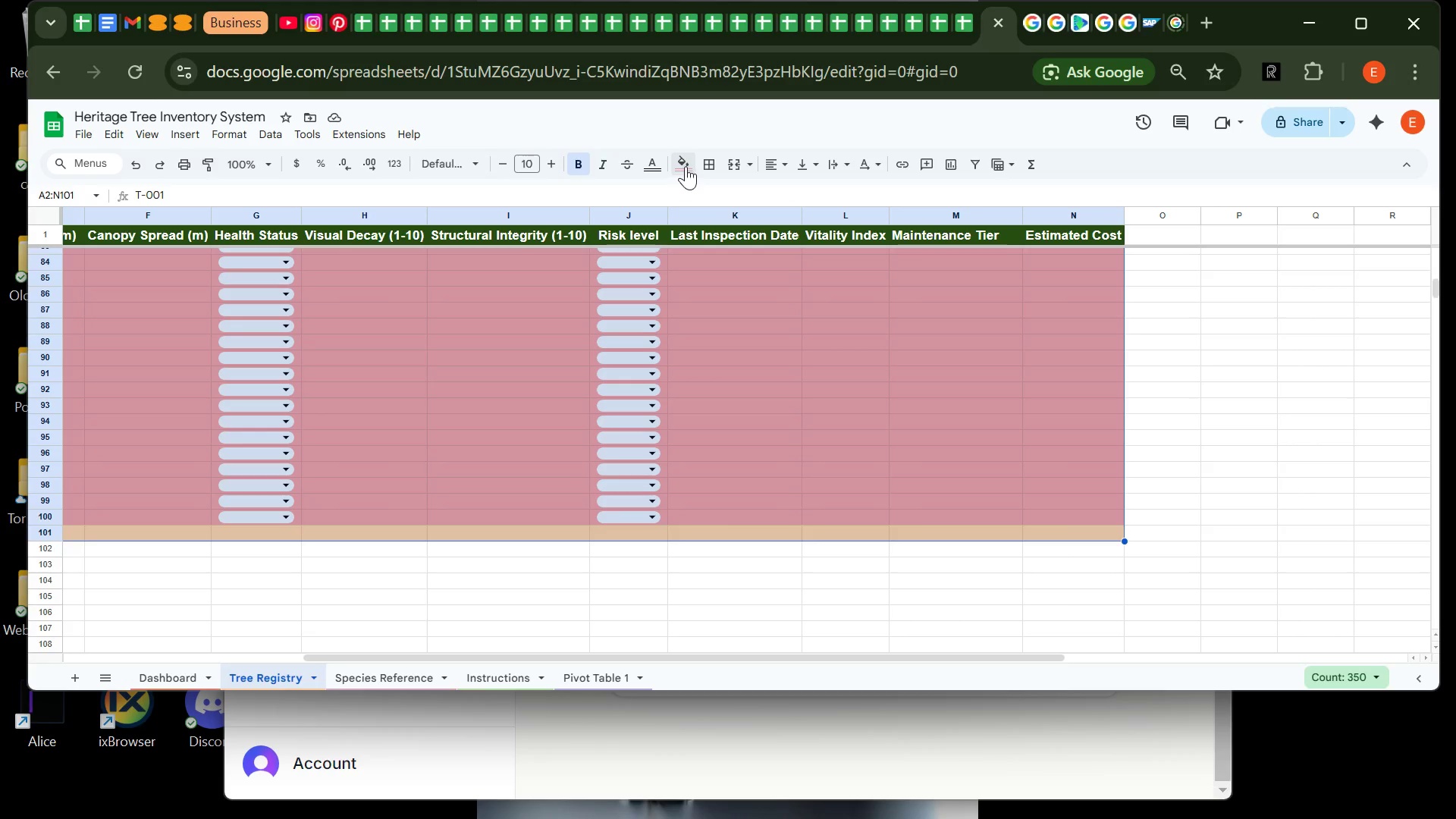 
left_click([686, 166])
 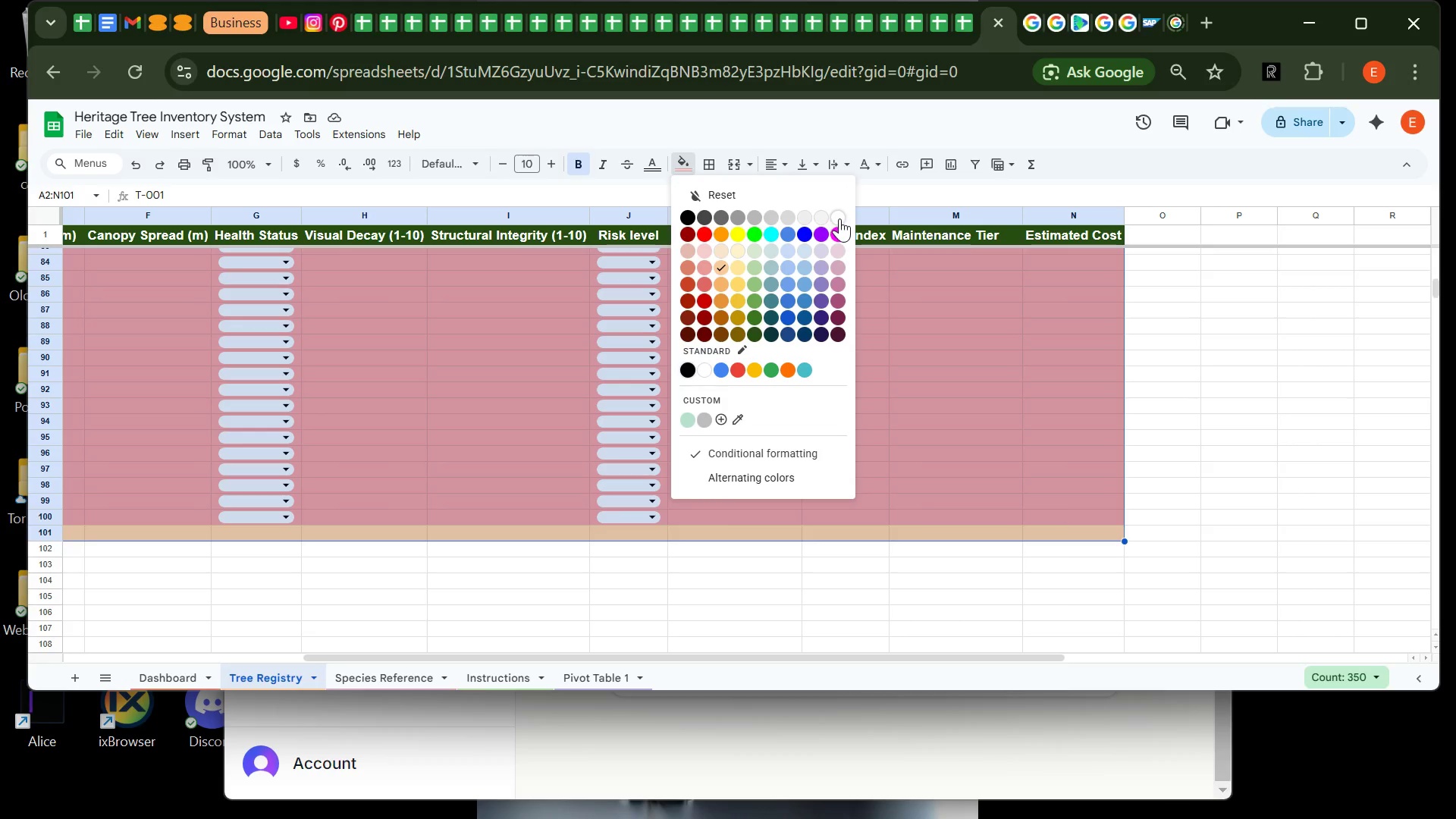 
left_click([839, 218])
 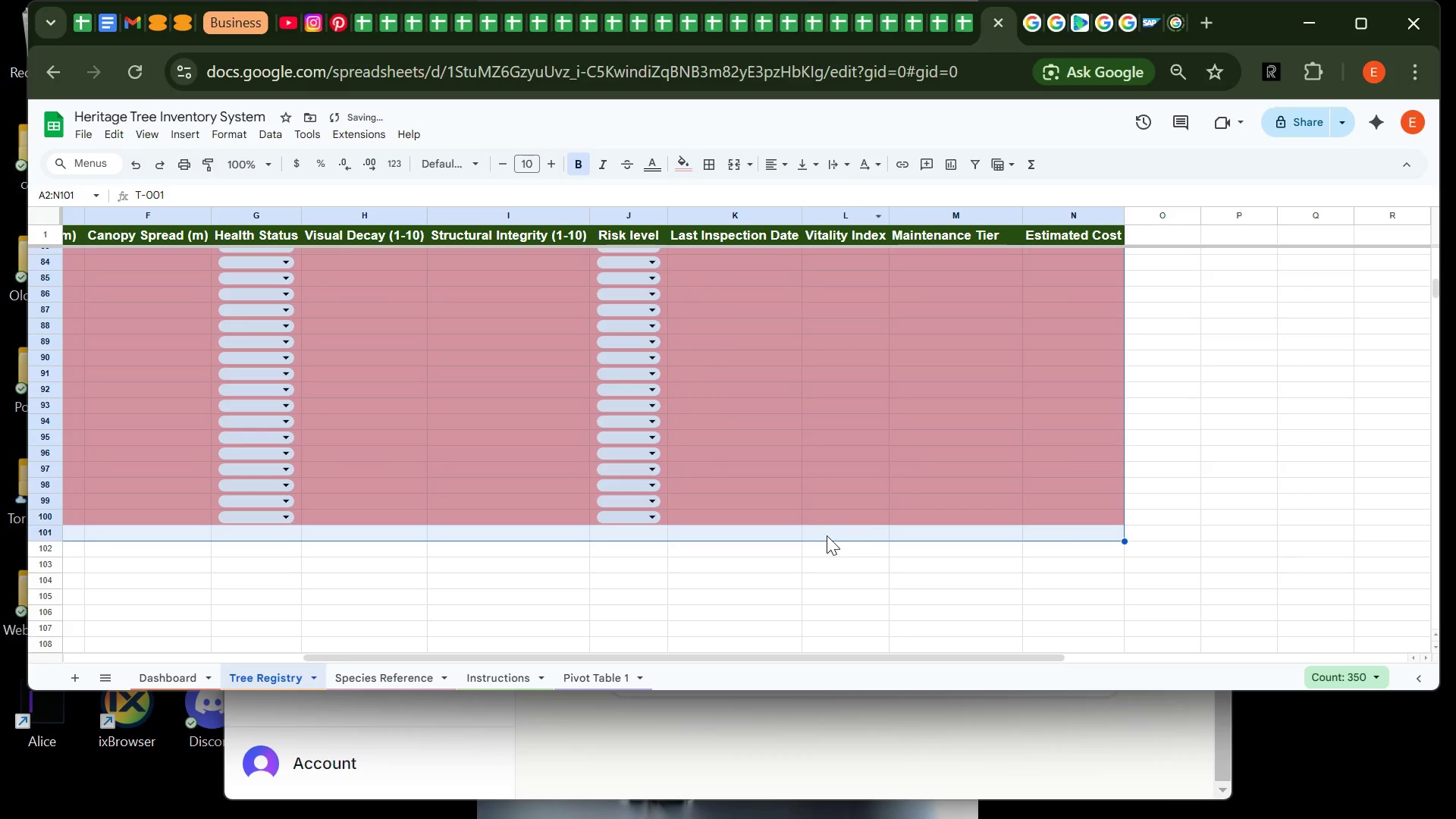 
left_click([827, 535])
 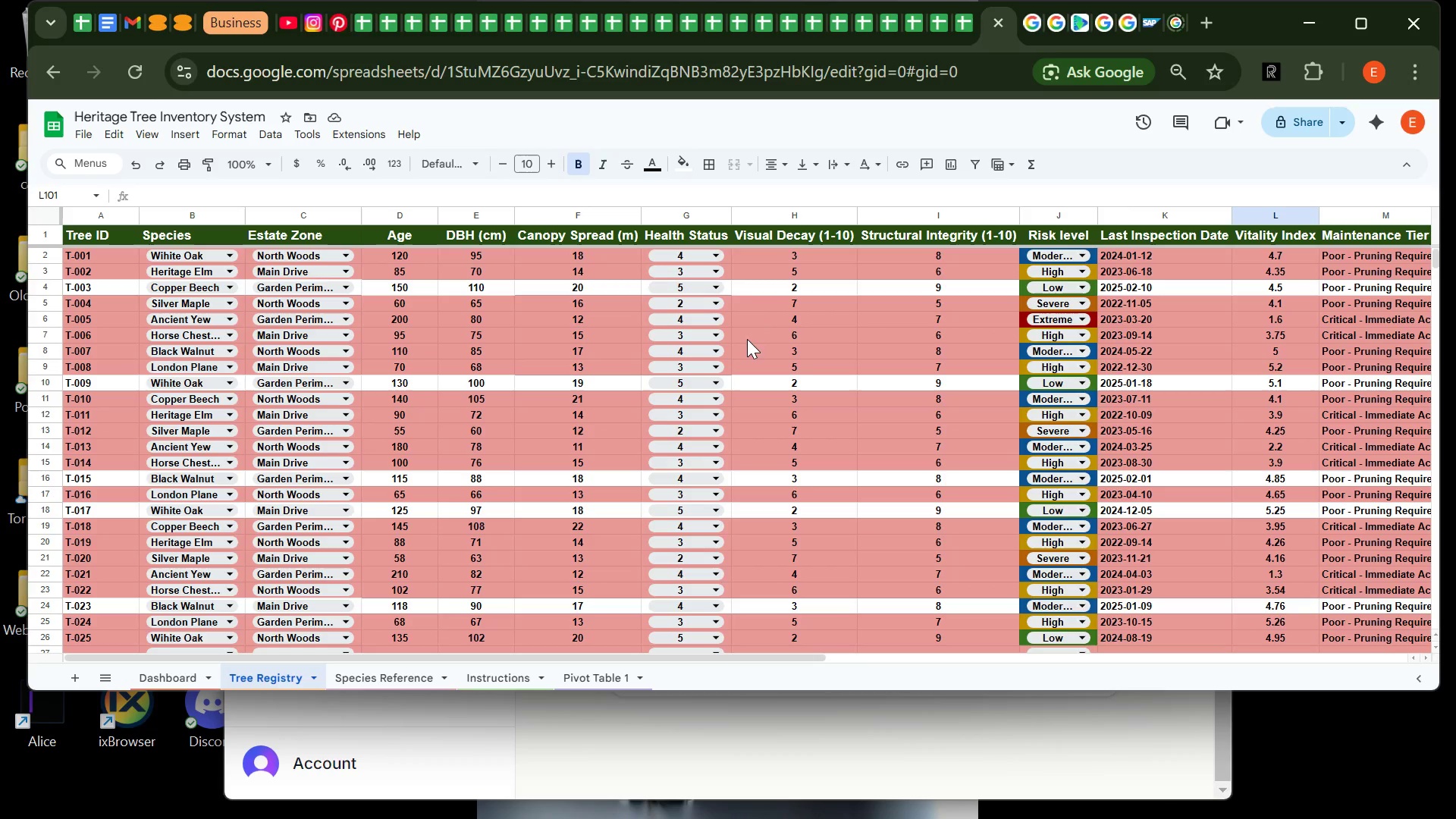 
wait(11.69)
 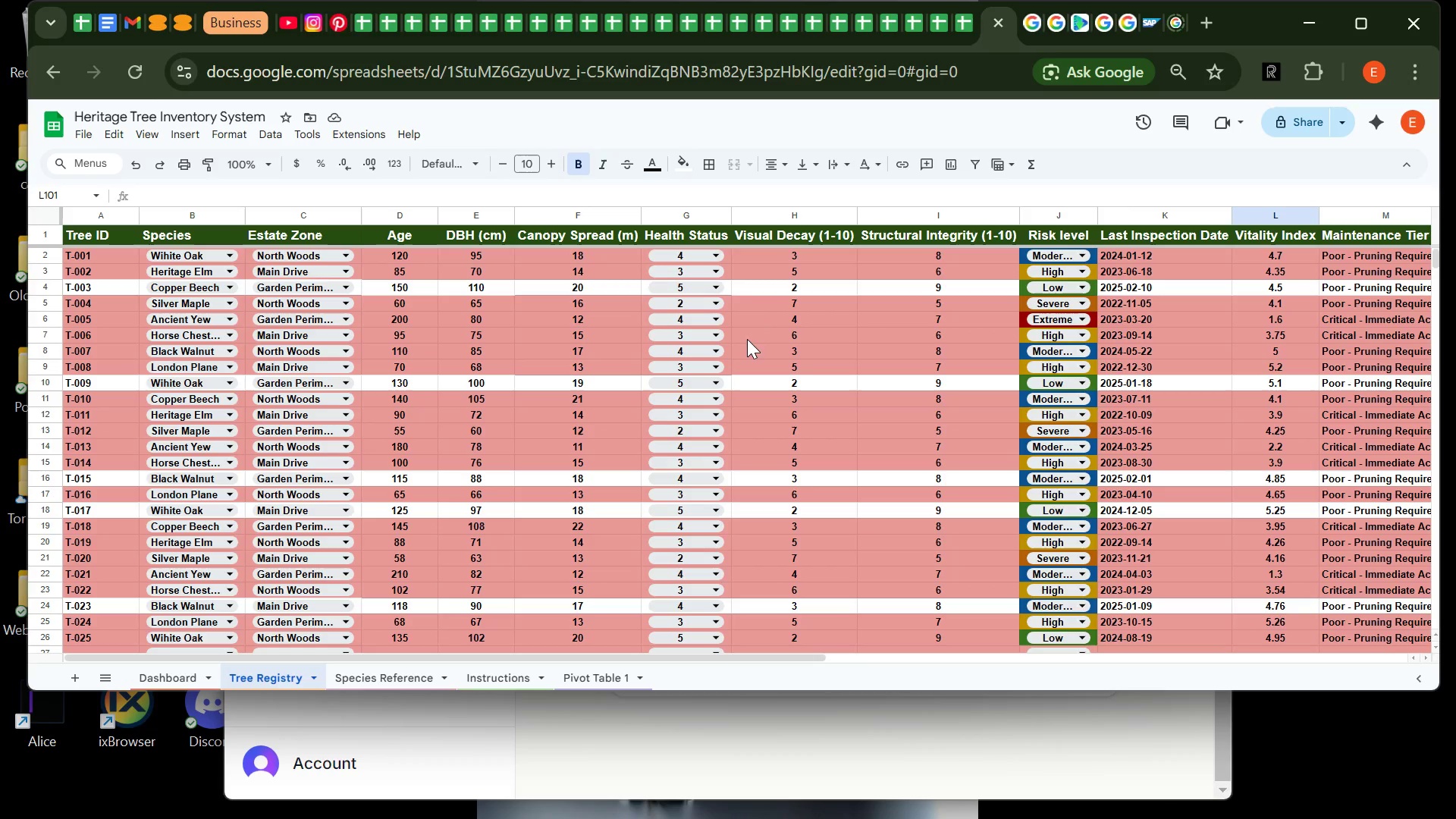 
left_click([96, 250])
 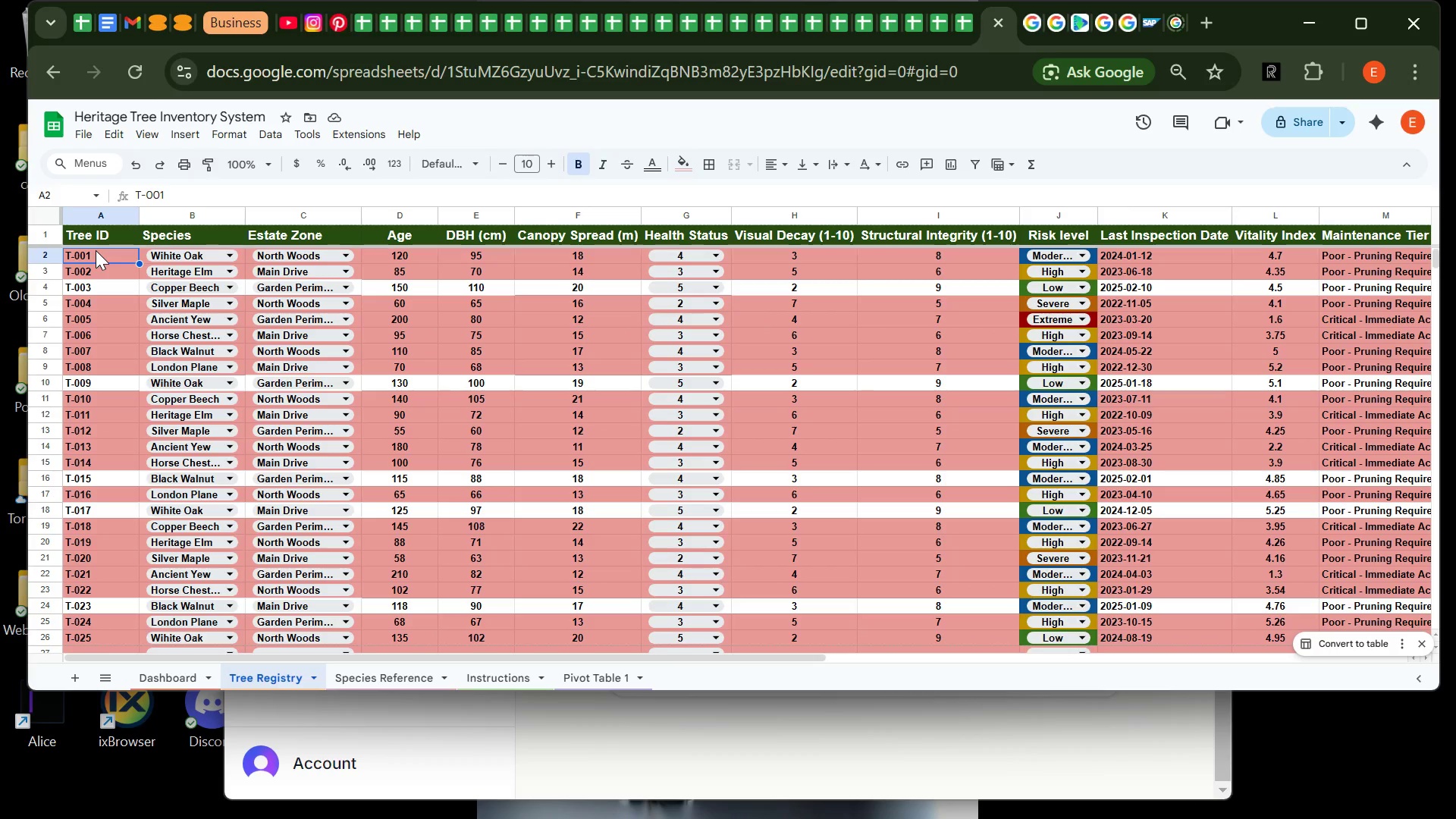 
left_click_drag(start_coordinate=[96, 250], to_coordinate=[1320, 318])
 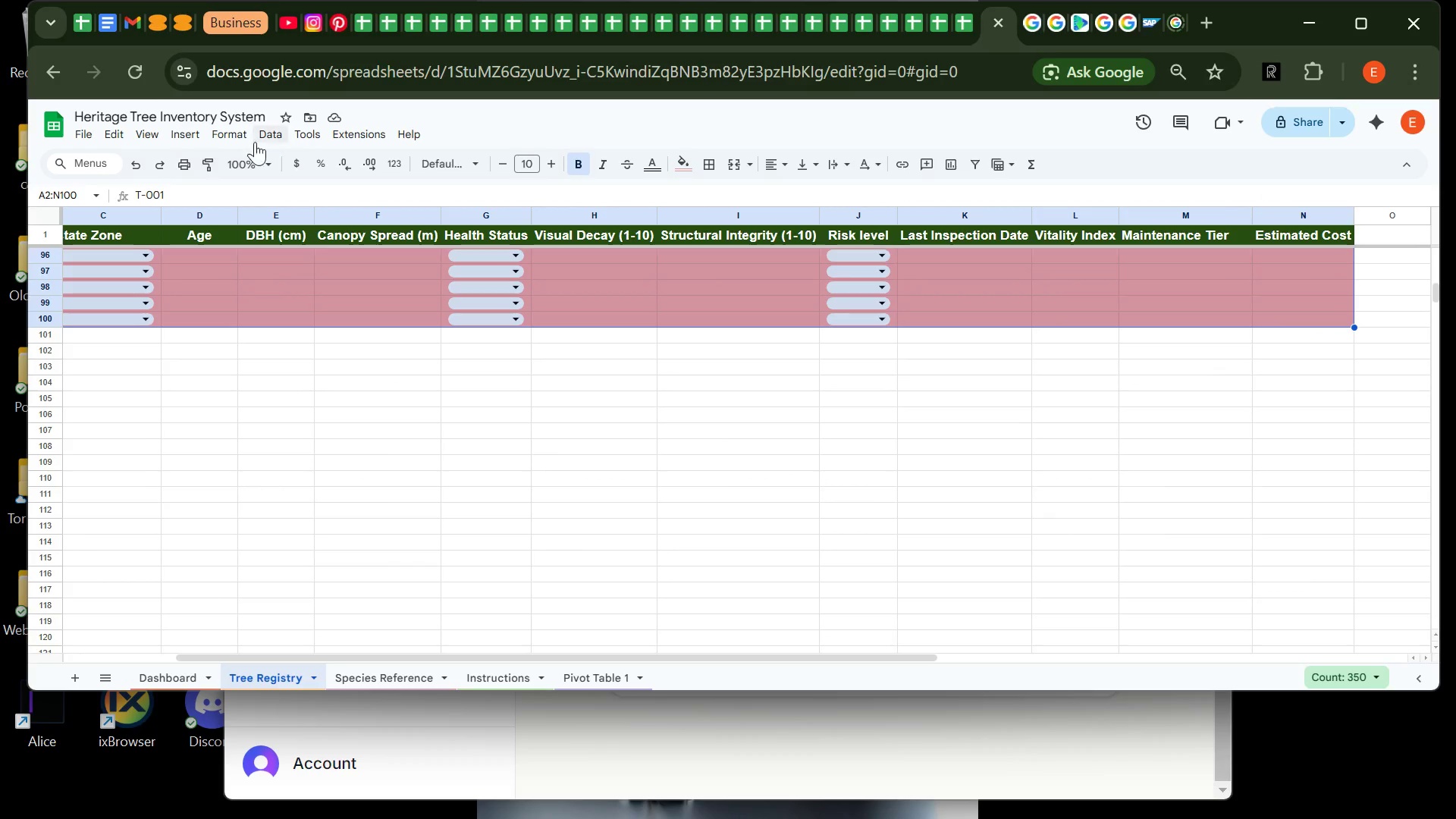 
left_click([225, 132])
 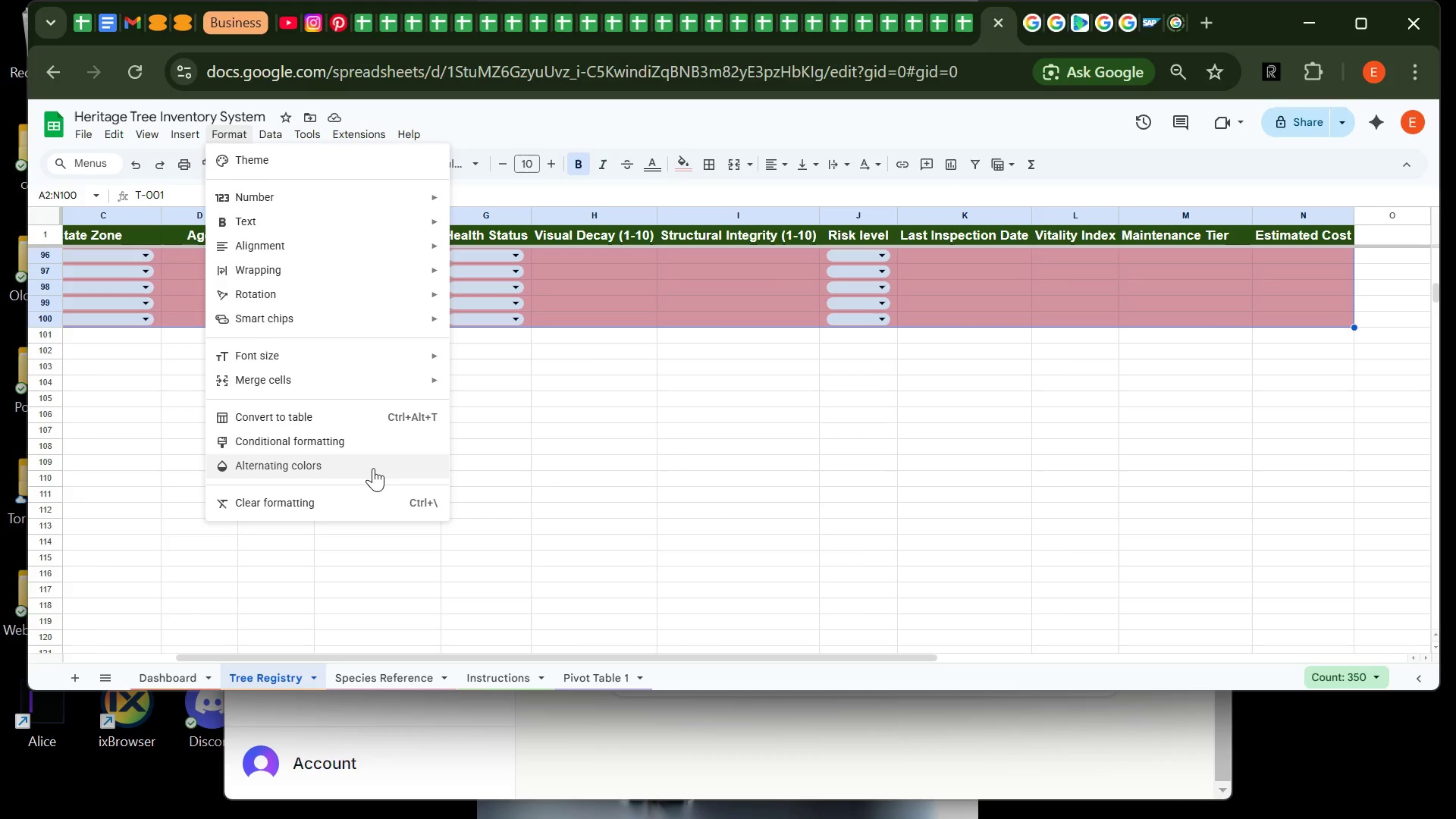 
left_click([373, 468])
 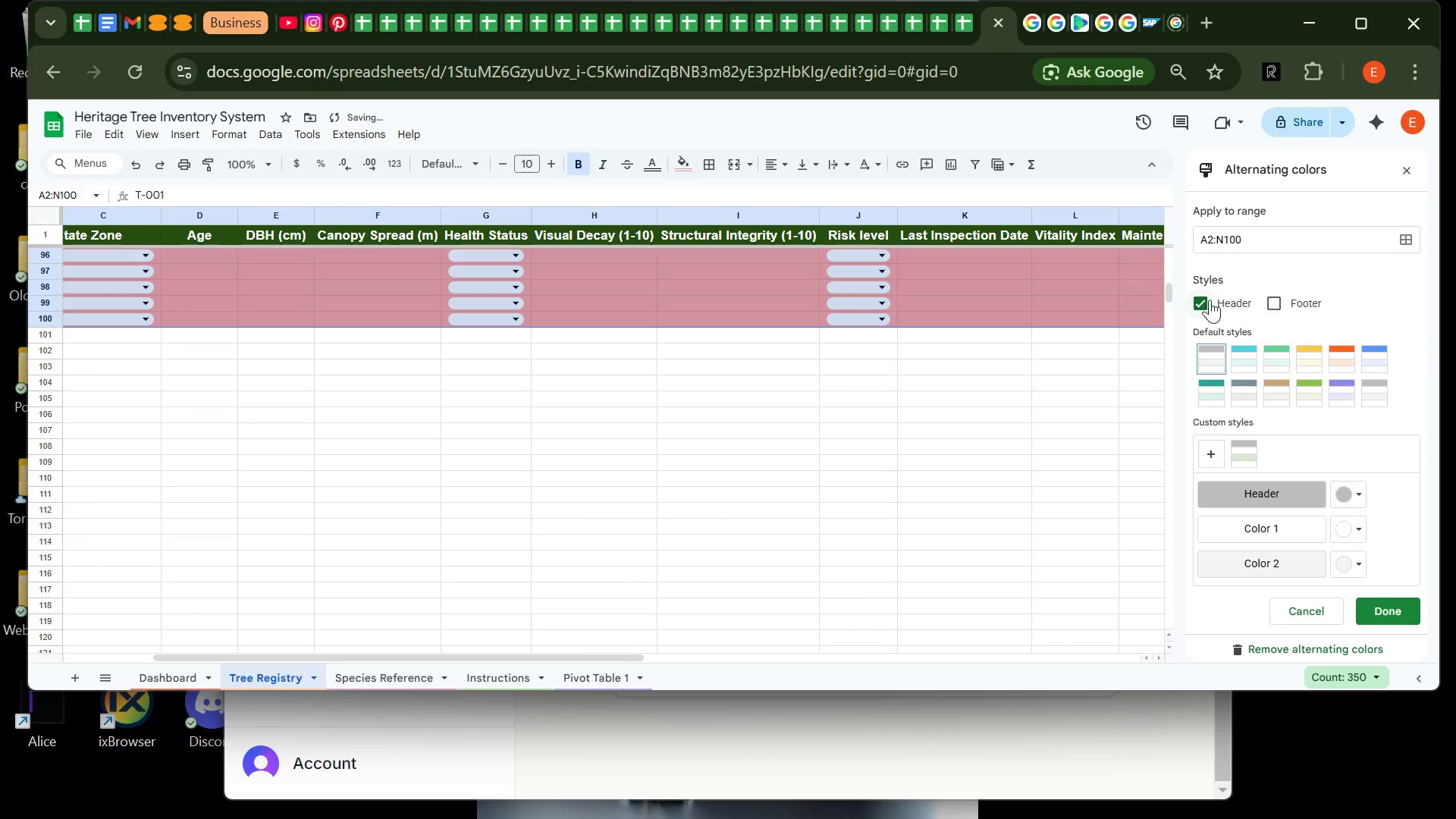 
left_click([1202, 298])
 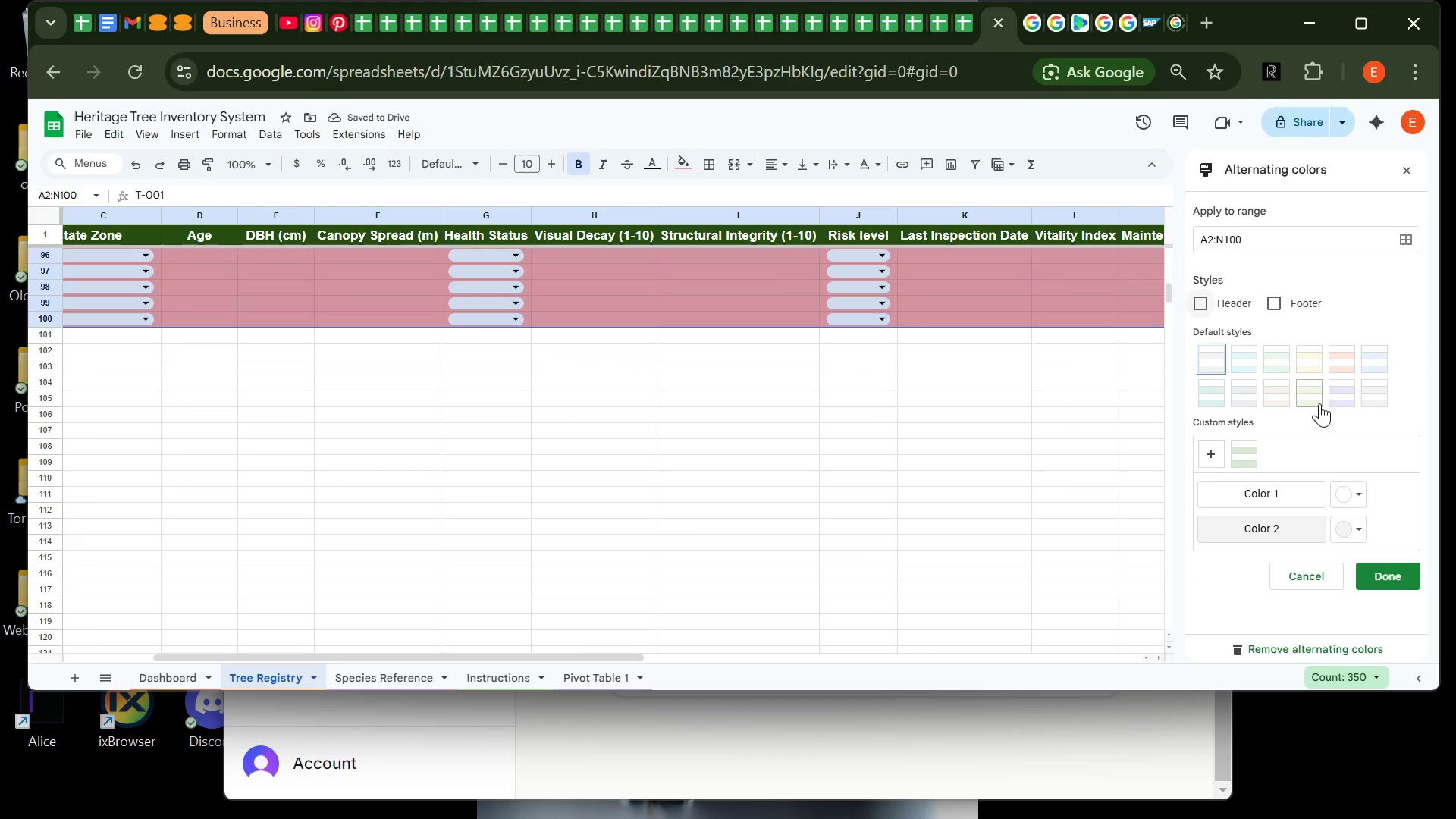 
left_click([1241, 459])
 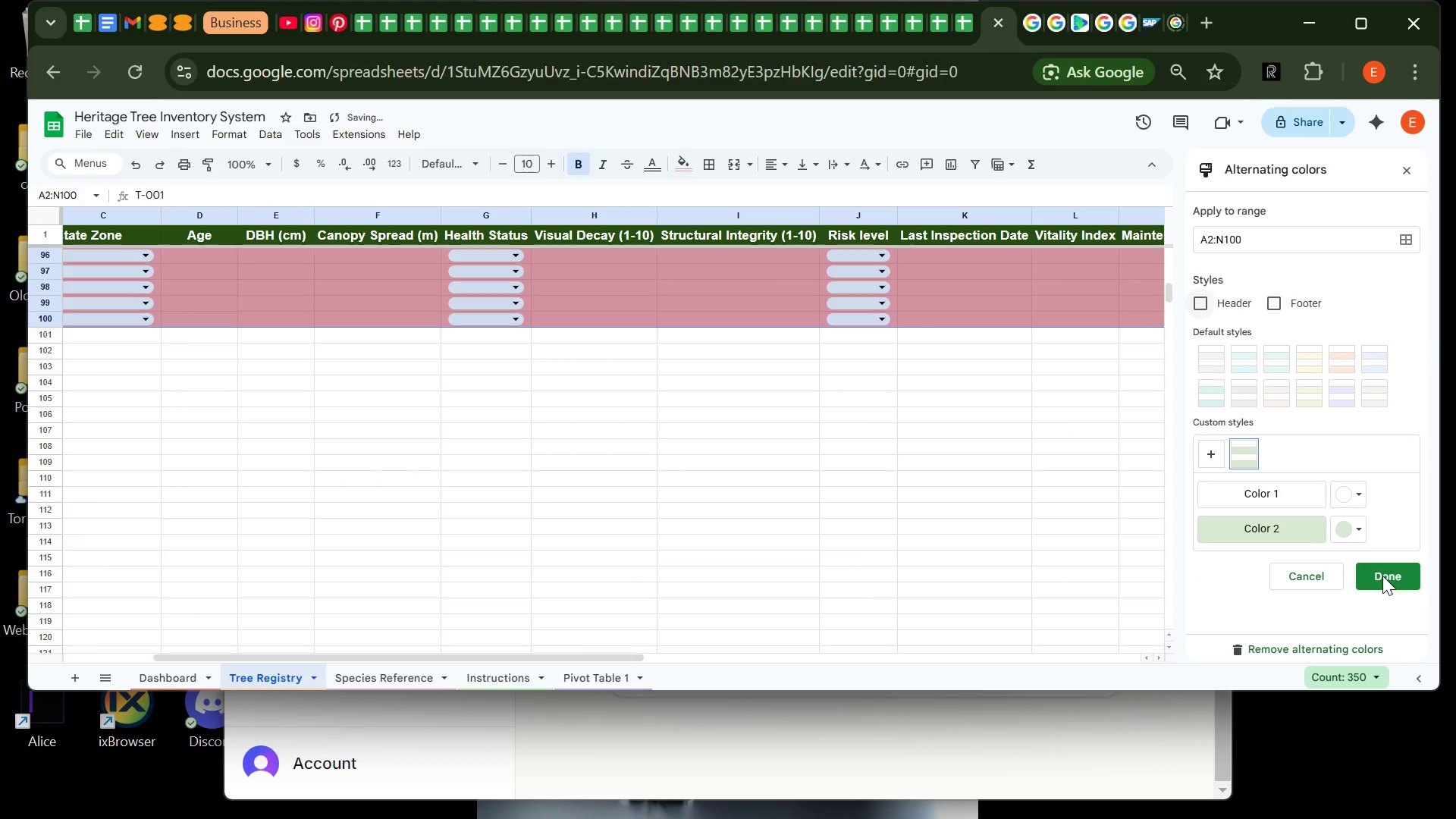 
left_click([1382, 576])
 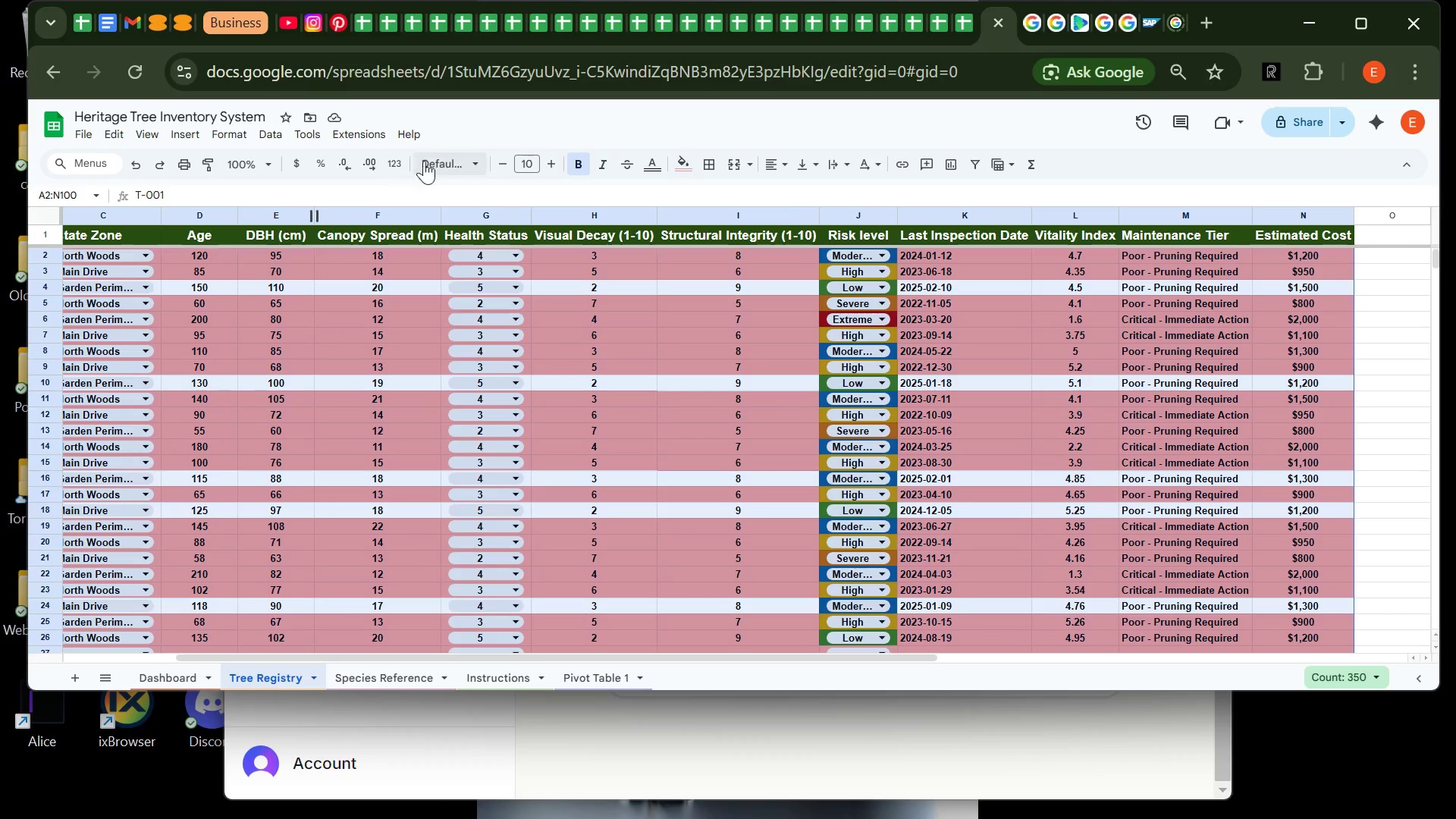 
wait(6.3)
 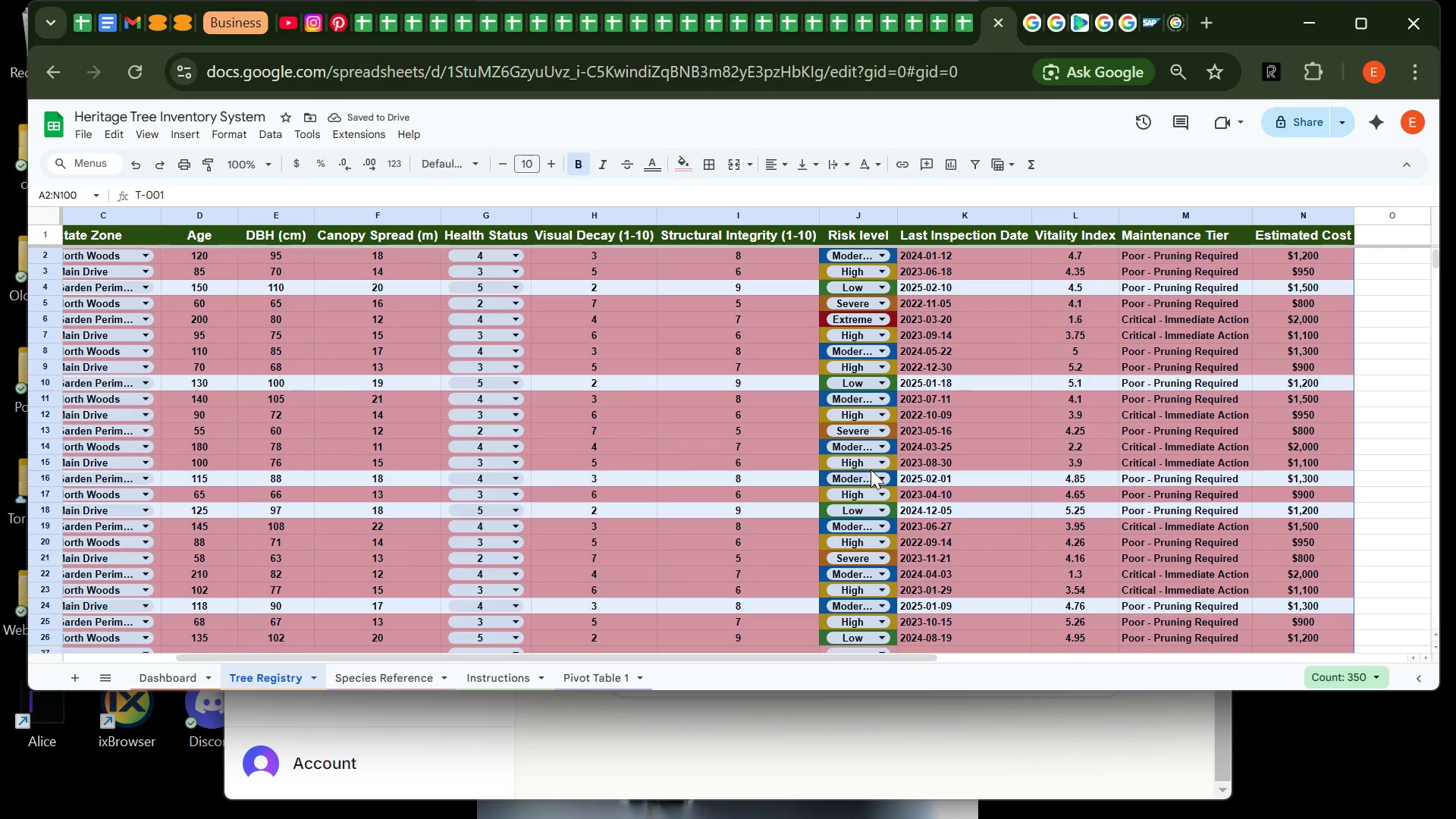 
left_click([235, 137])
 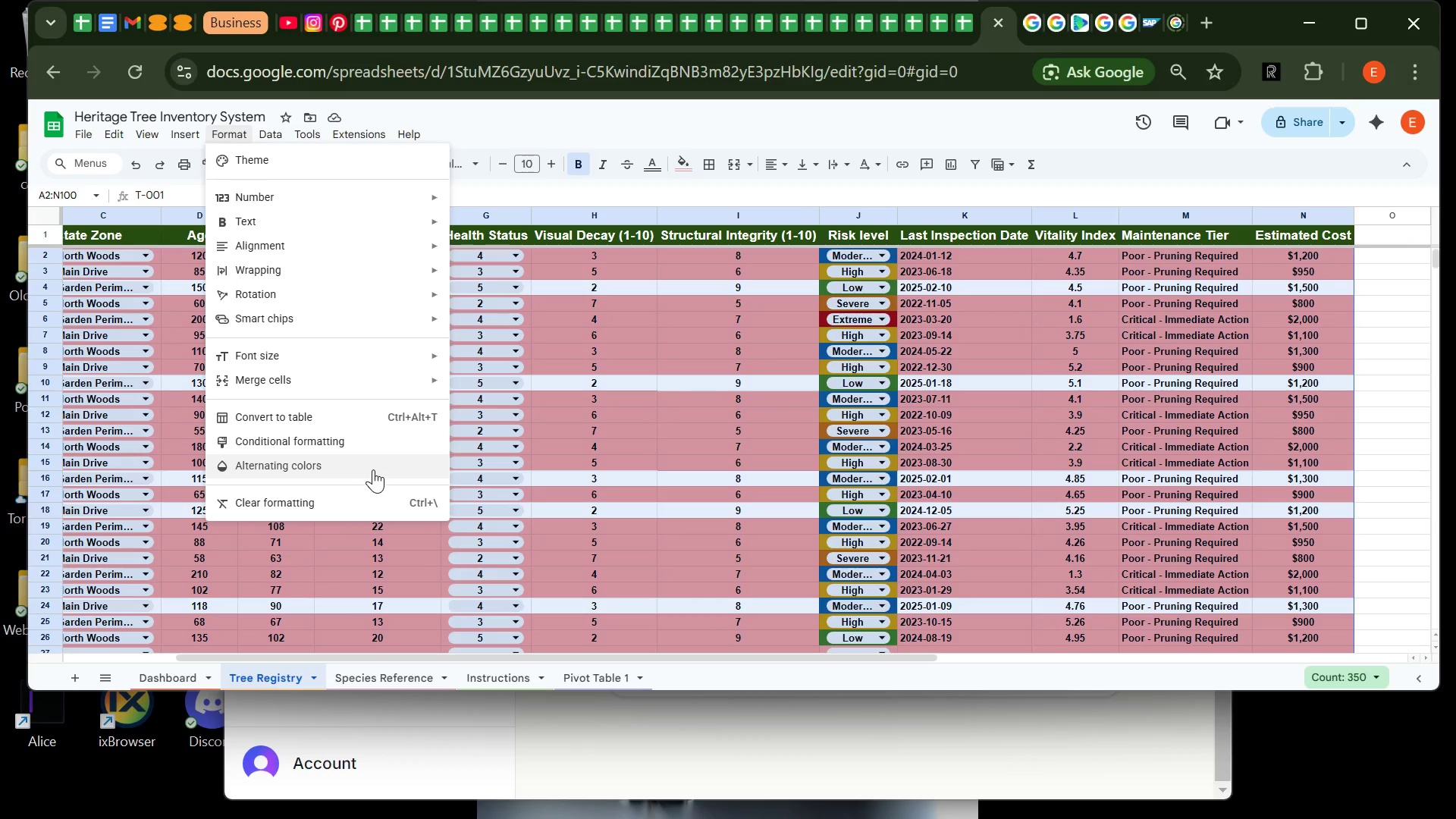 
left_click([373, 469])
 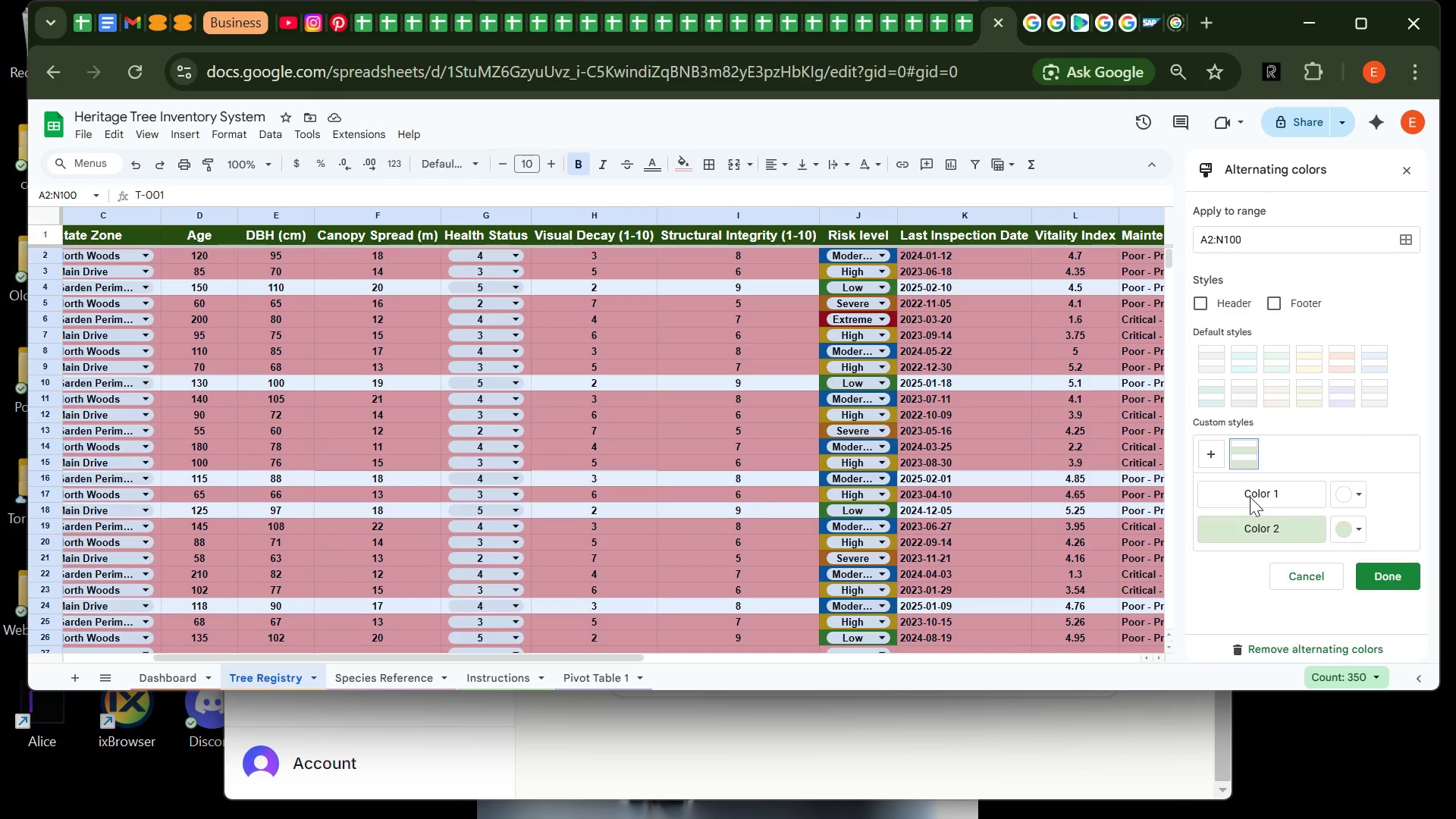 
left_click([1250, 463])
 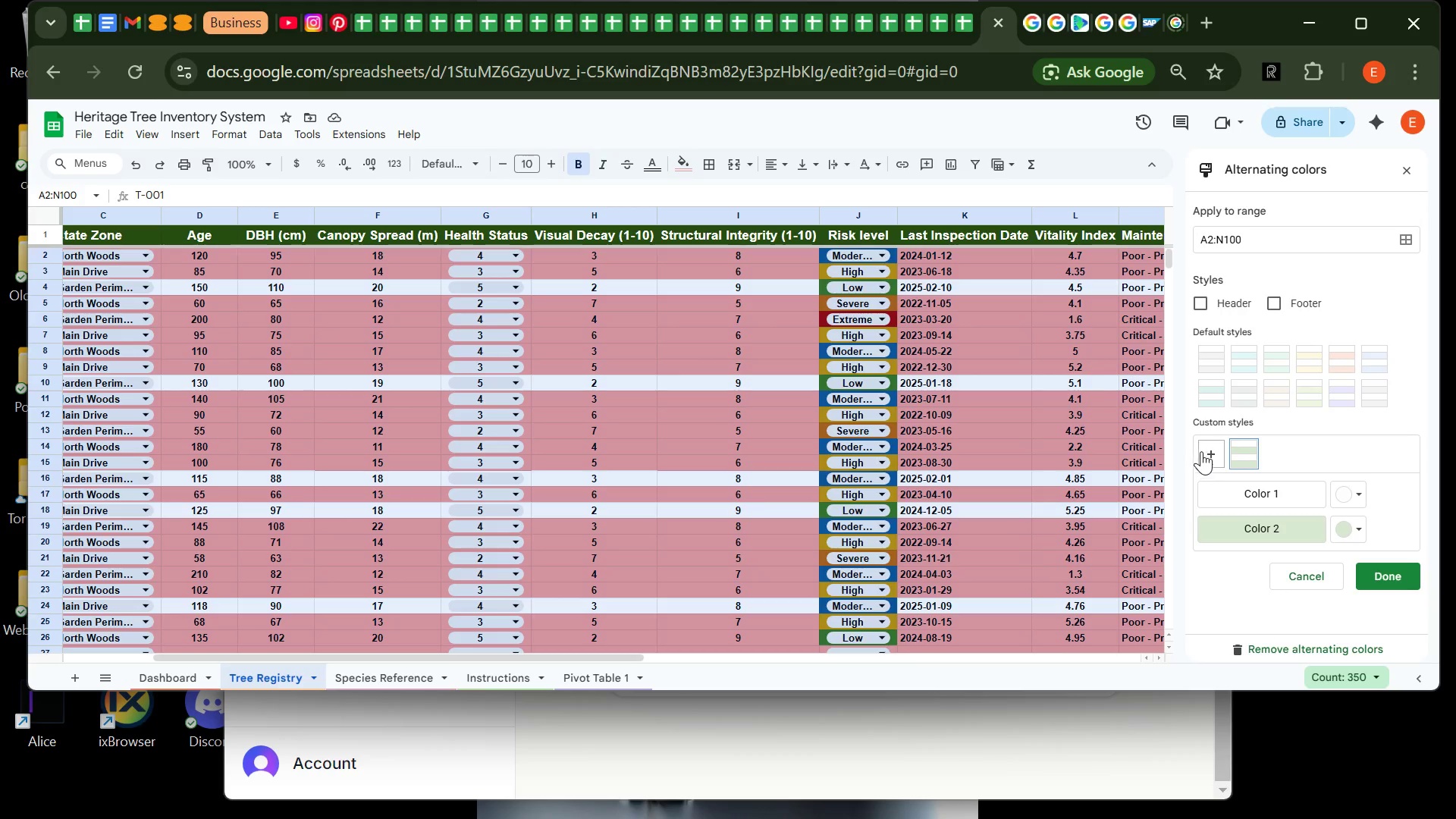 
wait(6.0)
 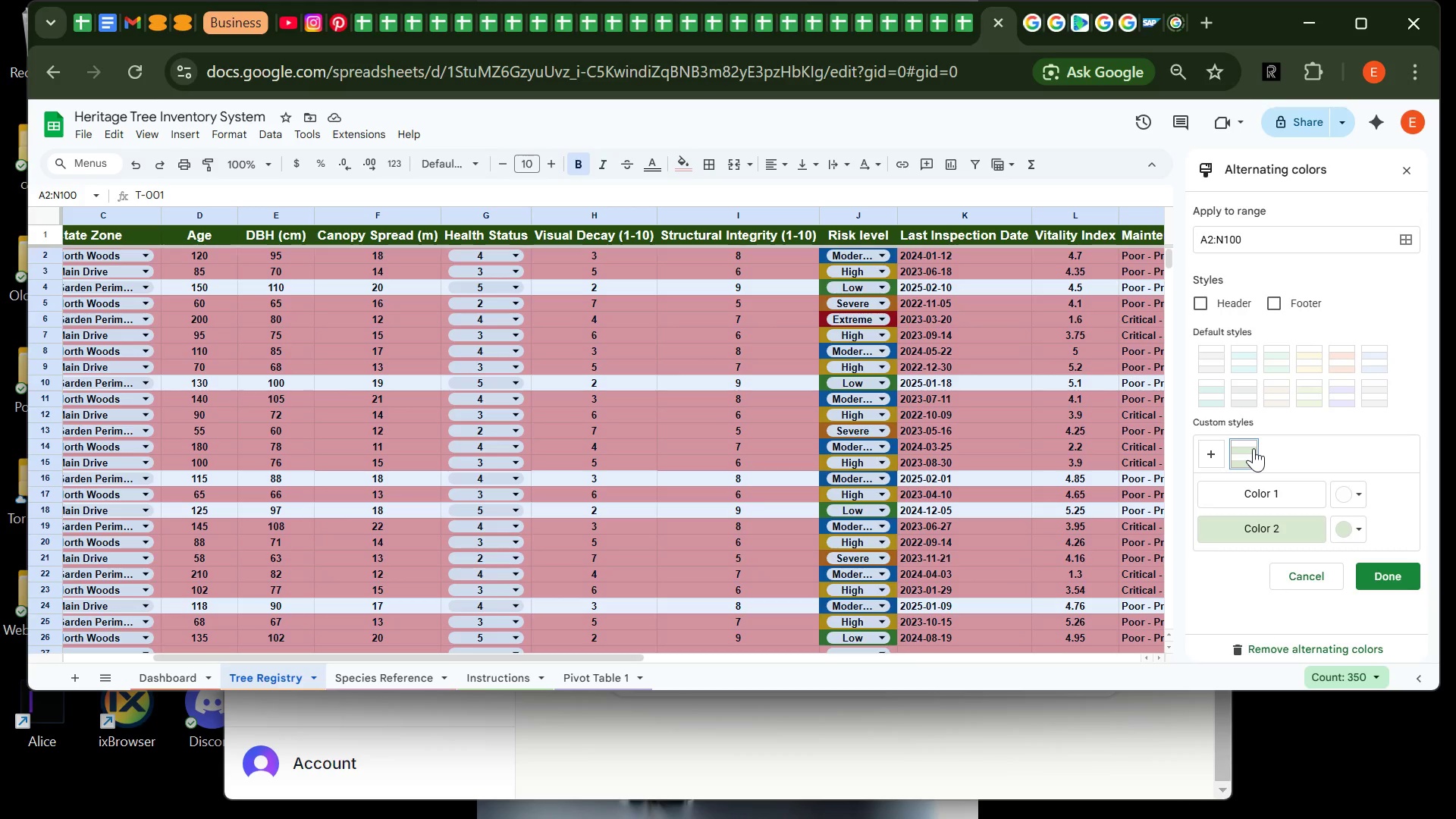 
left_click([1380, 576])
 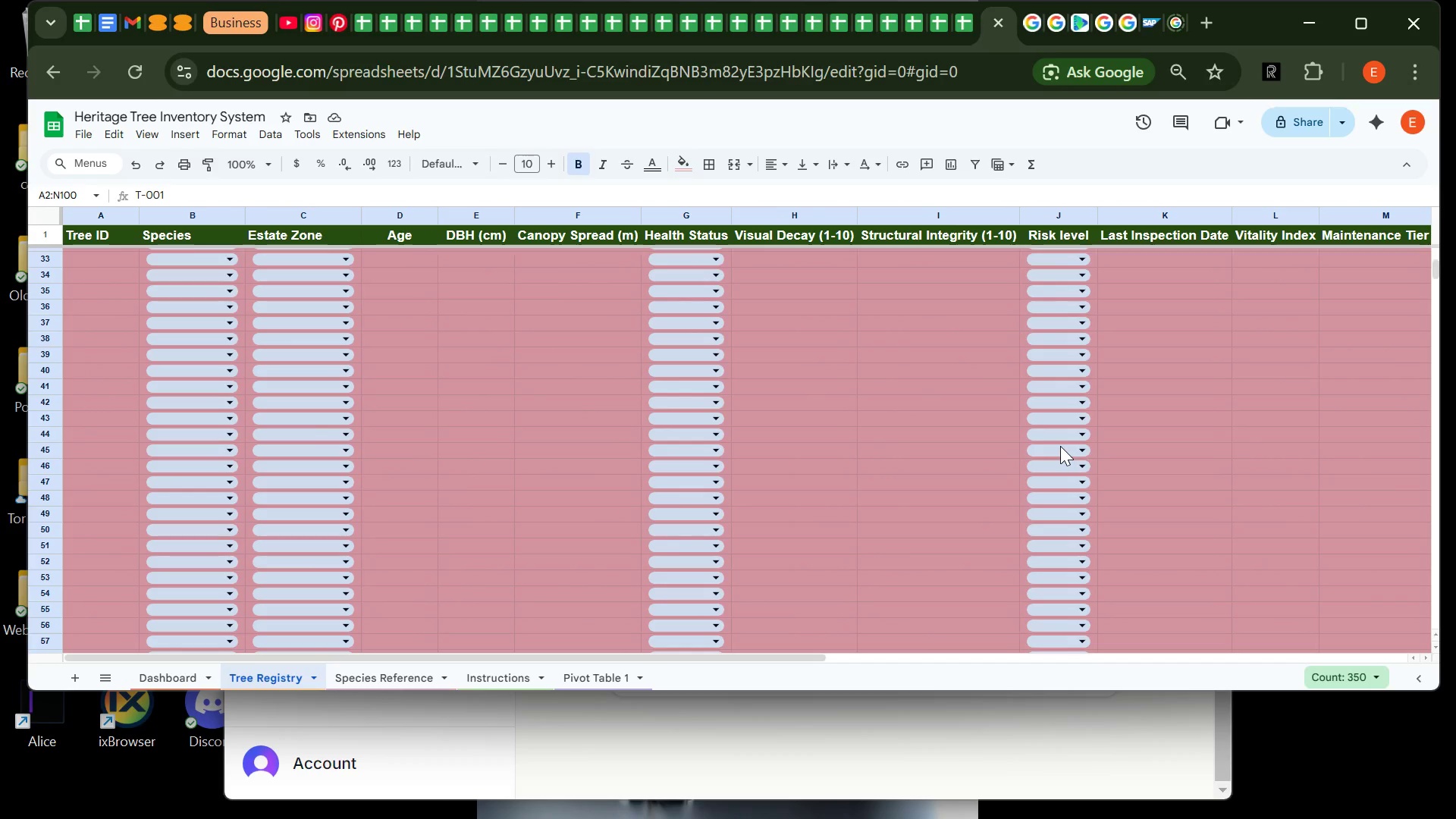 
wait(63.03)
 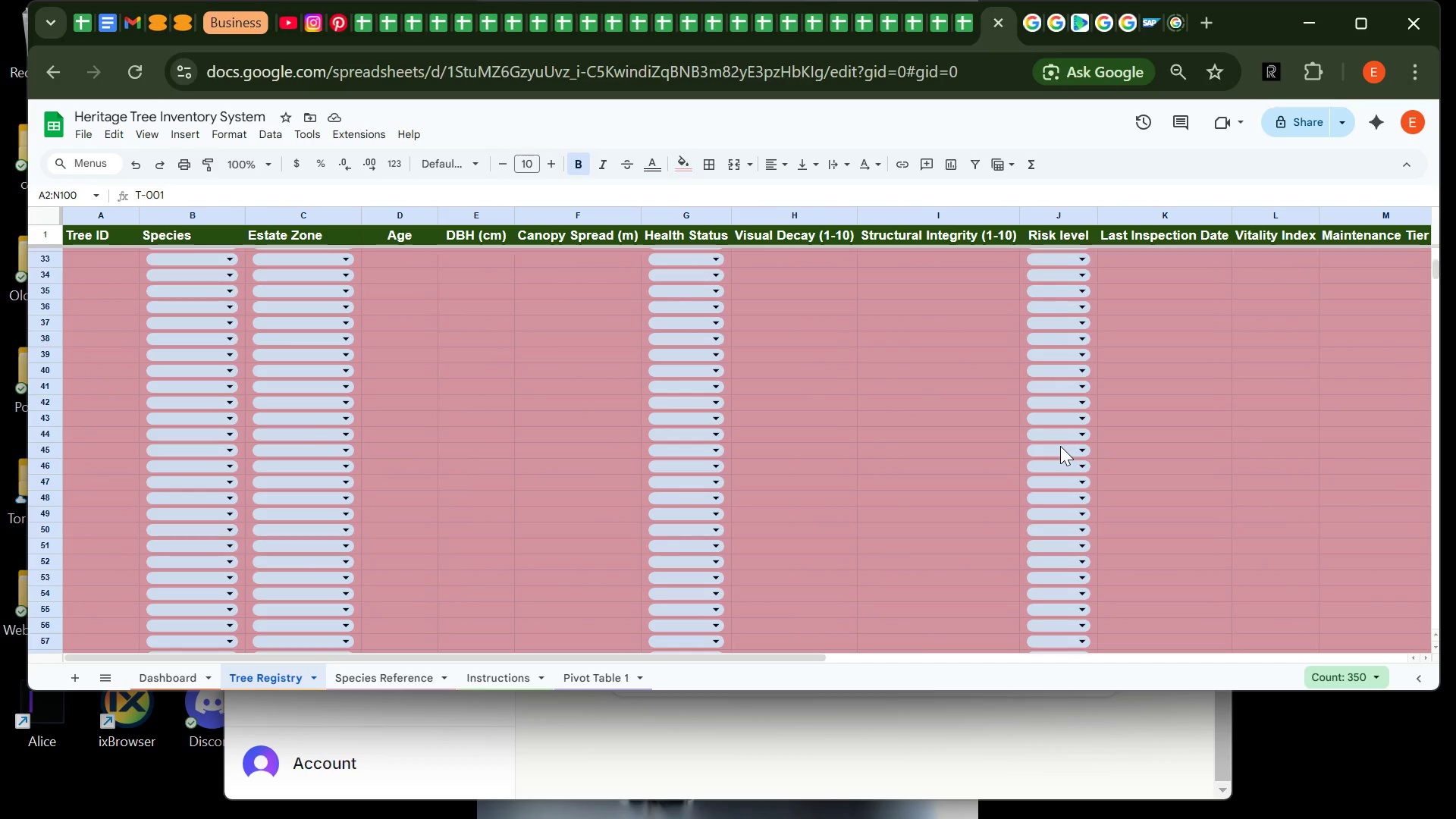 
mouse_move([664, 417])
 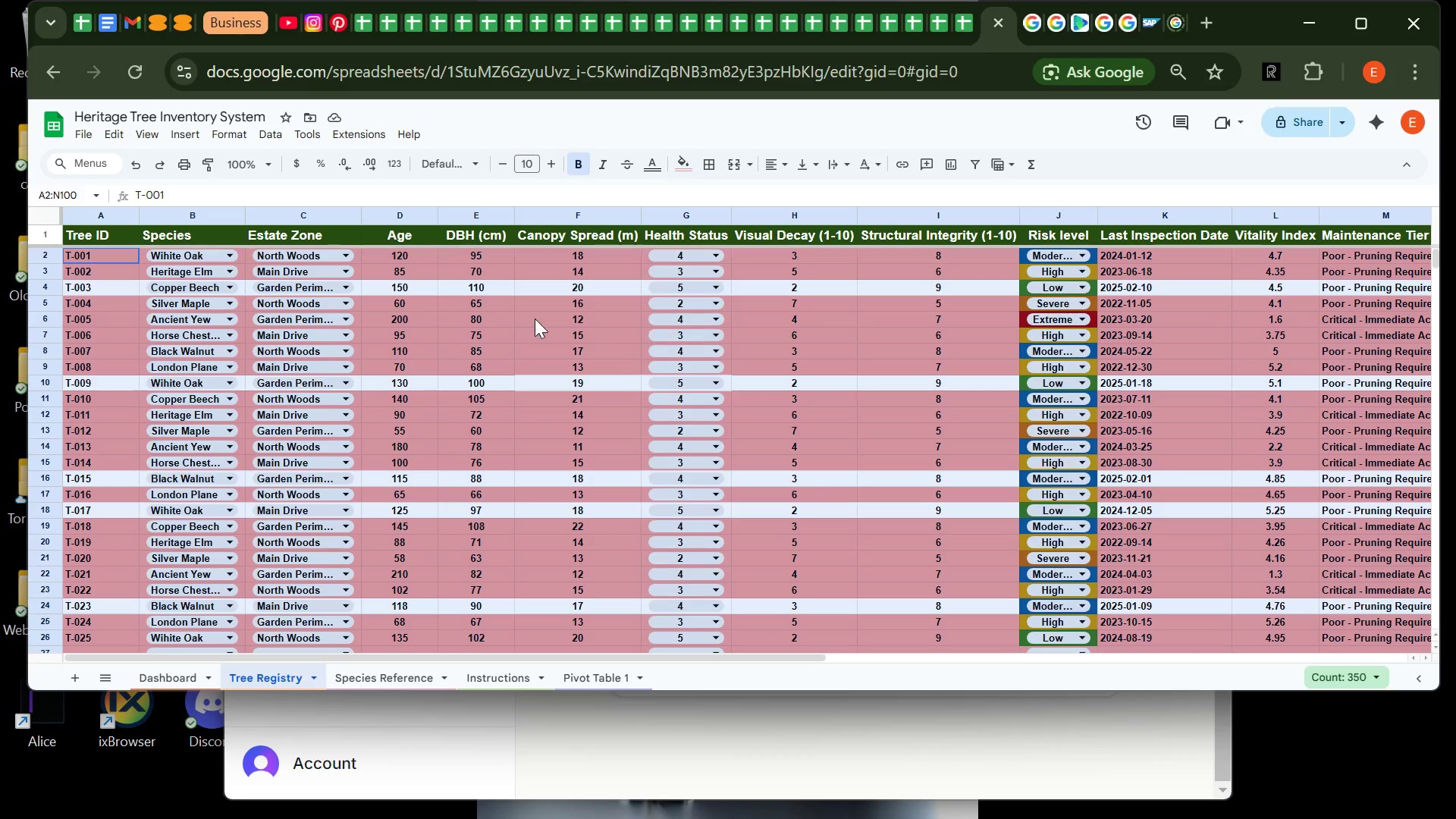 
mouse_move([482, 319])
 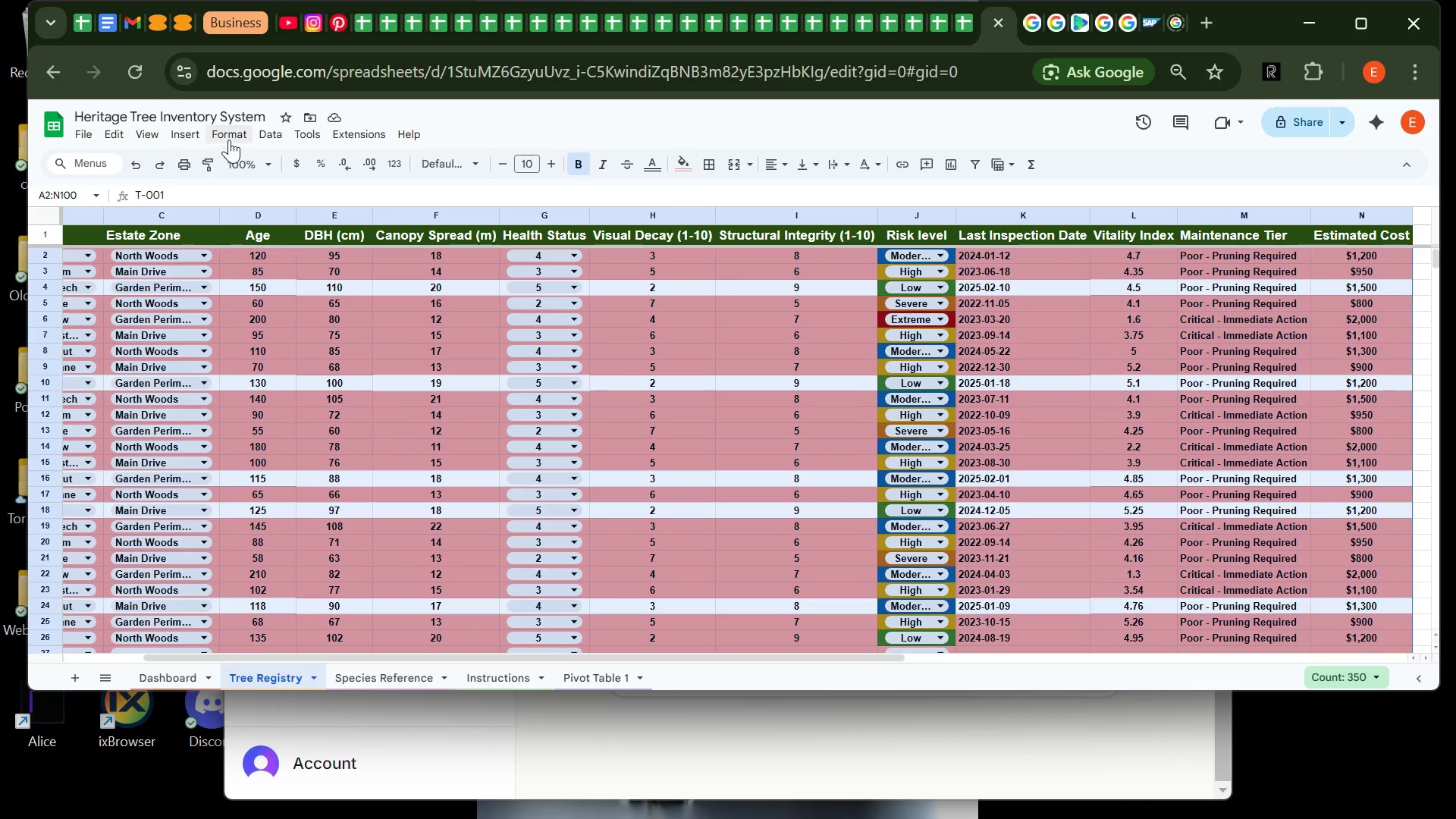 
left_click([229, 140])
 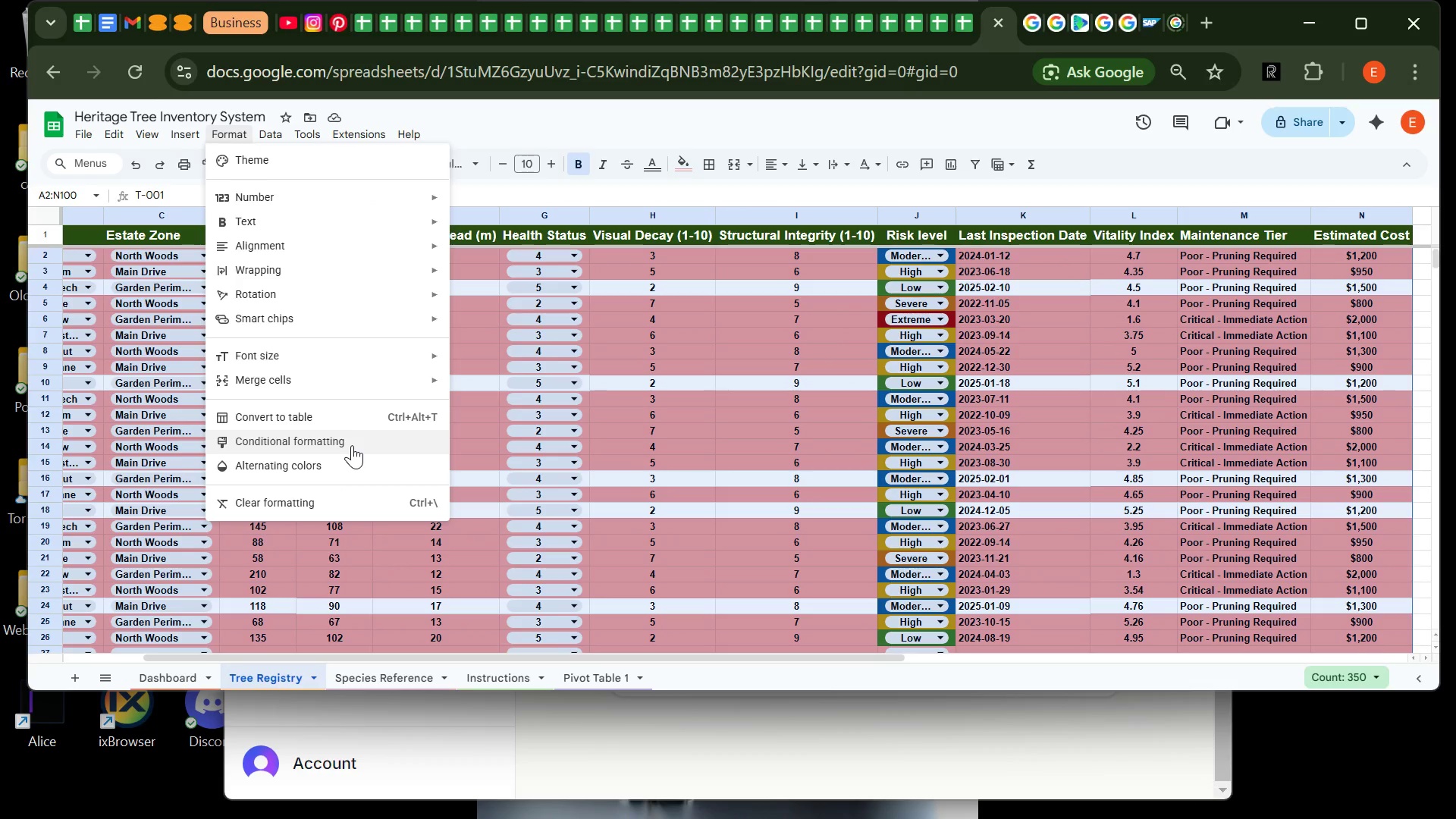 
left_click([352, 445])
 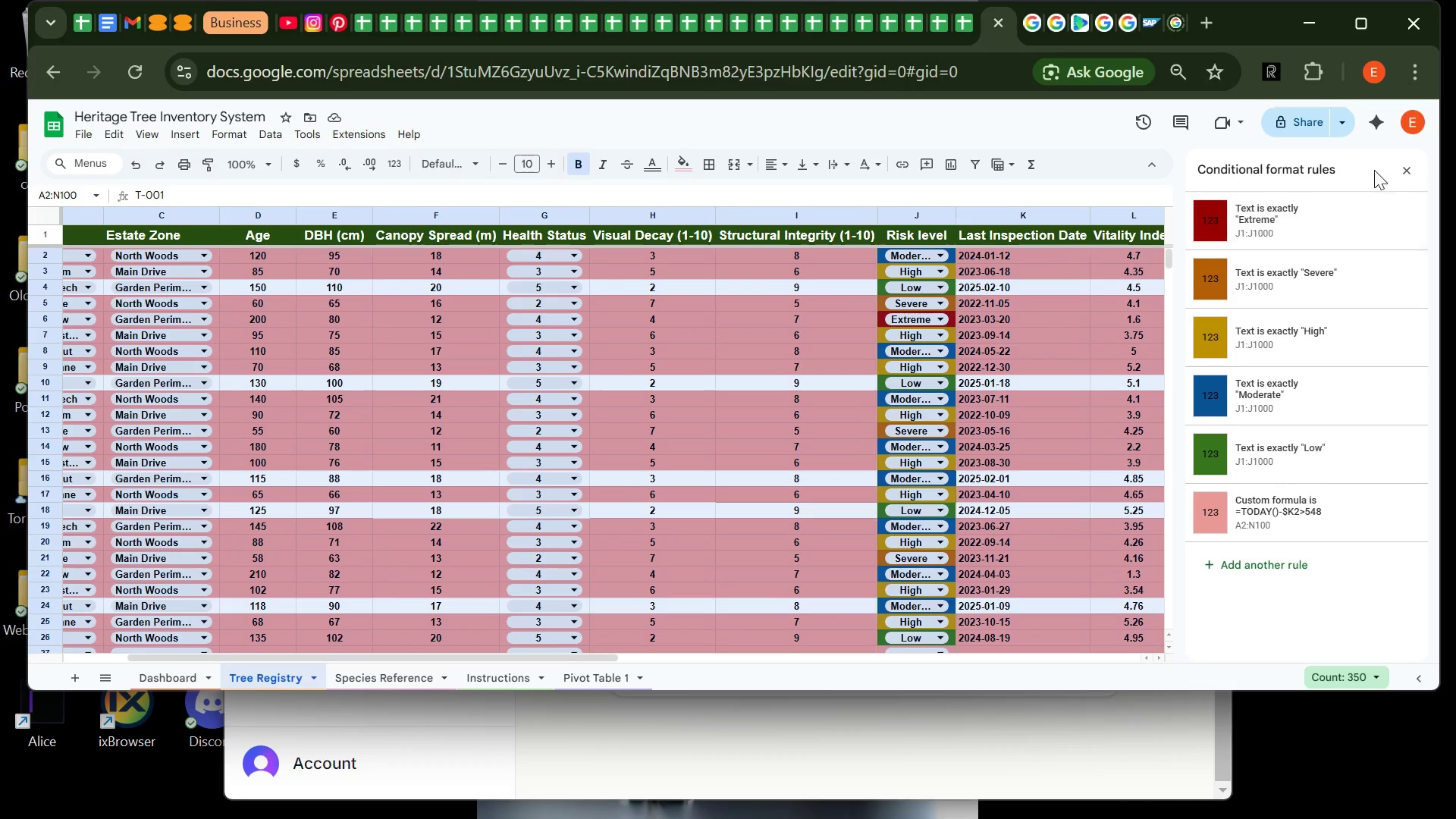 
left_click([1403, 162])
 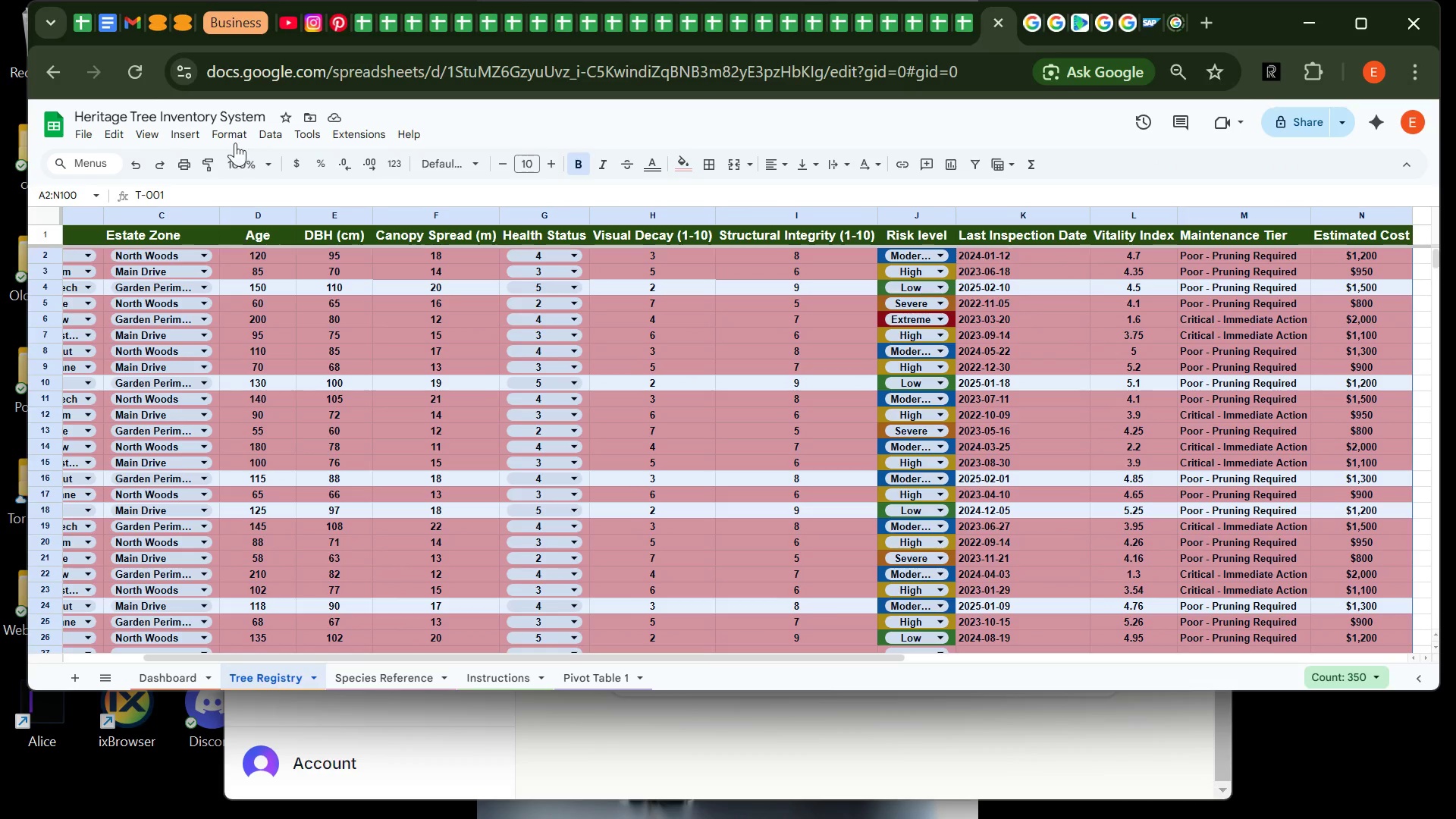 
left_click([229, 137])
 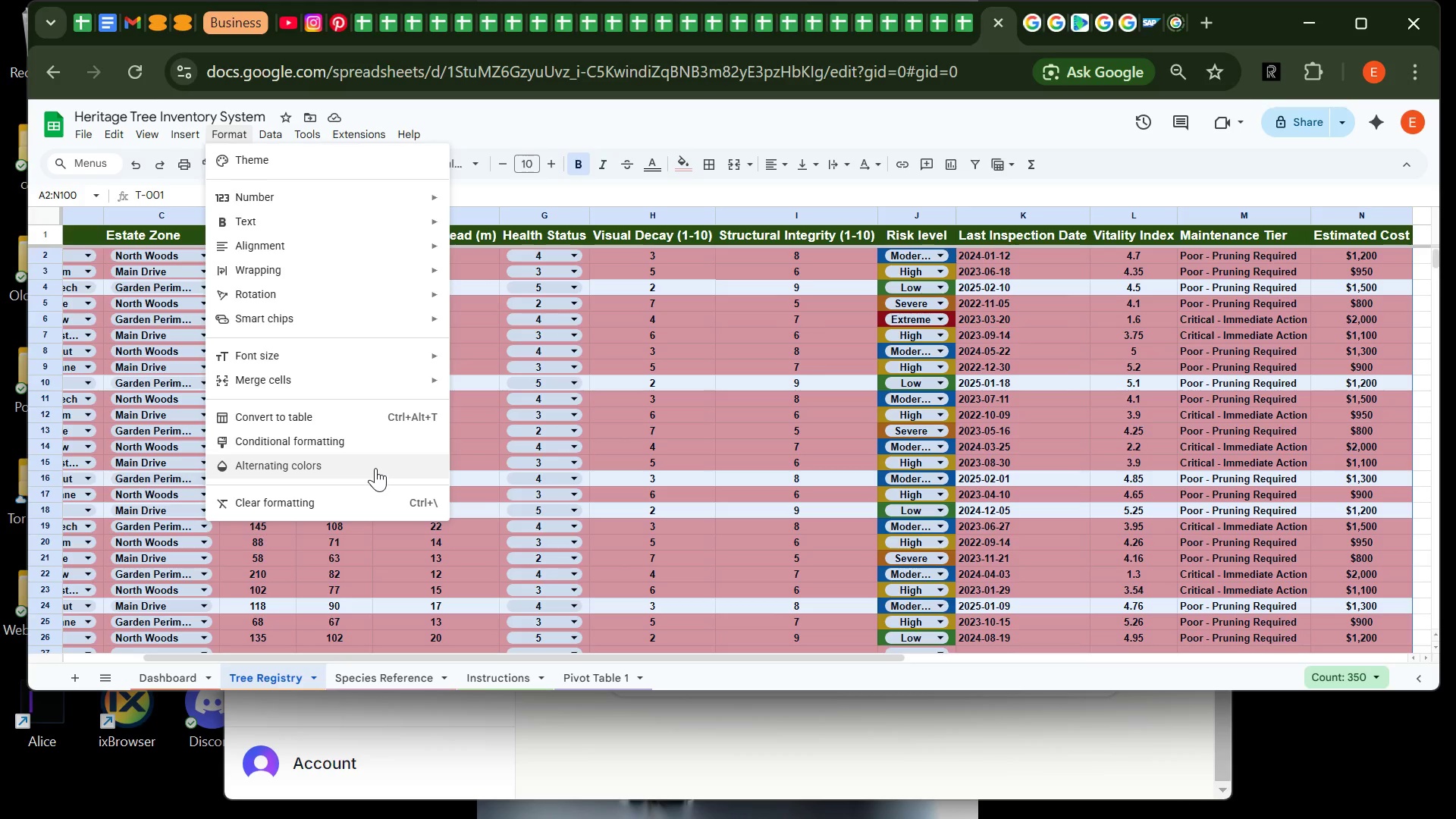 
left_click([377, 468])
 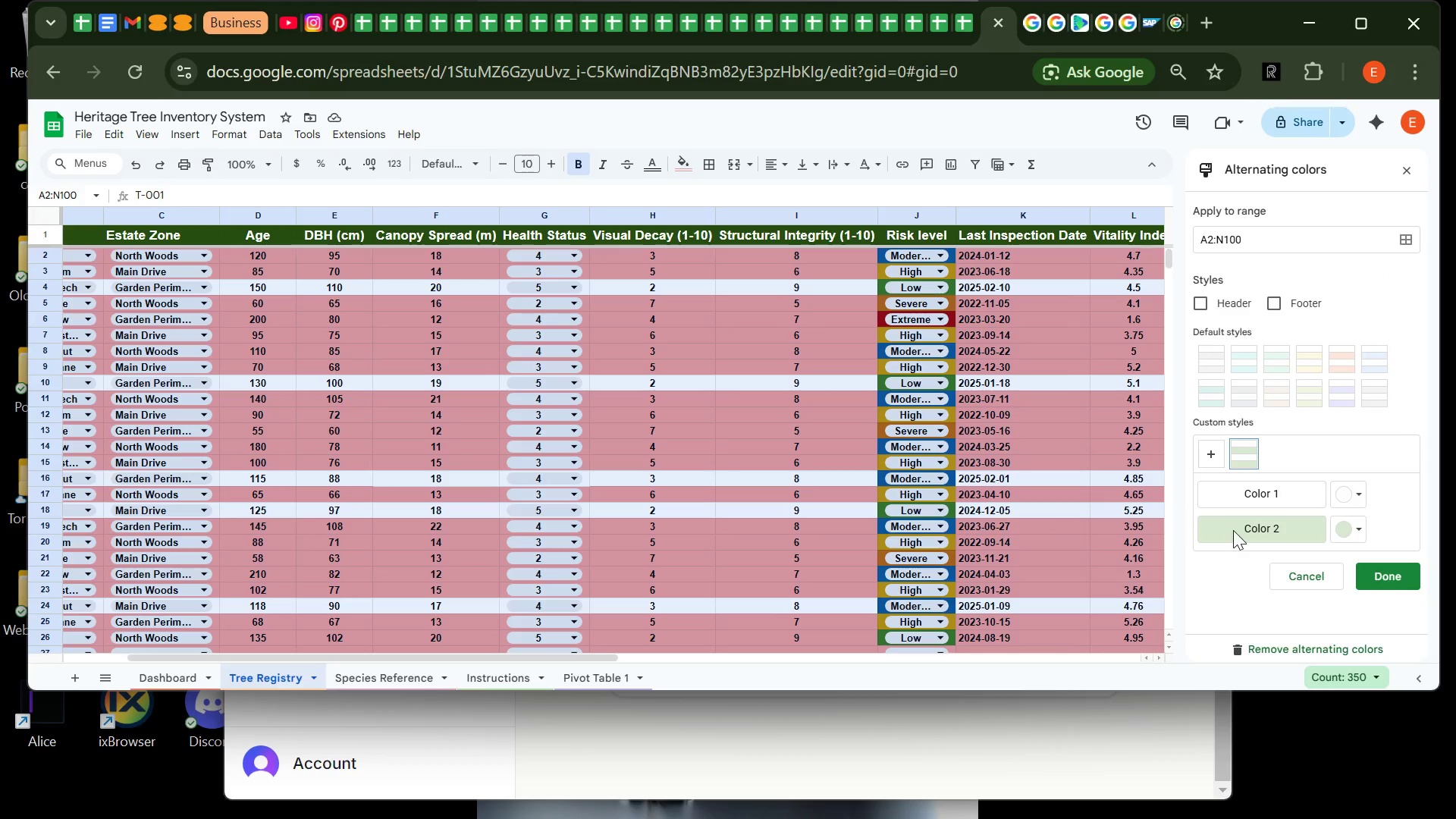 
wait(5.95)
 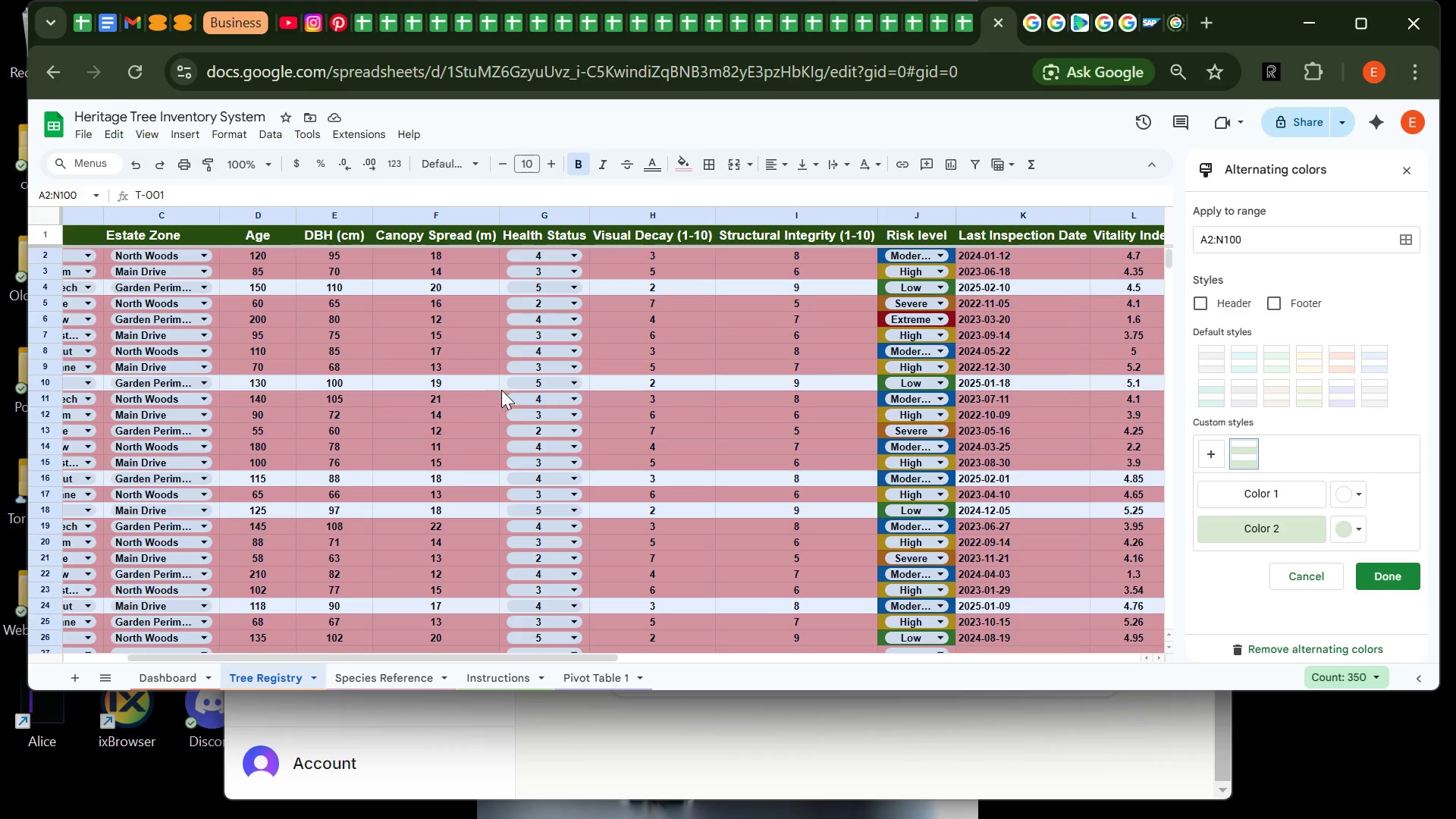 
left_click([1354, 525])
 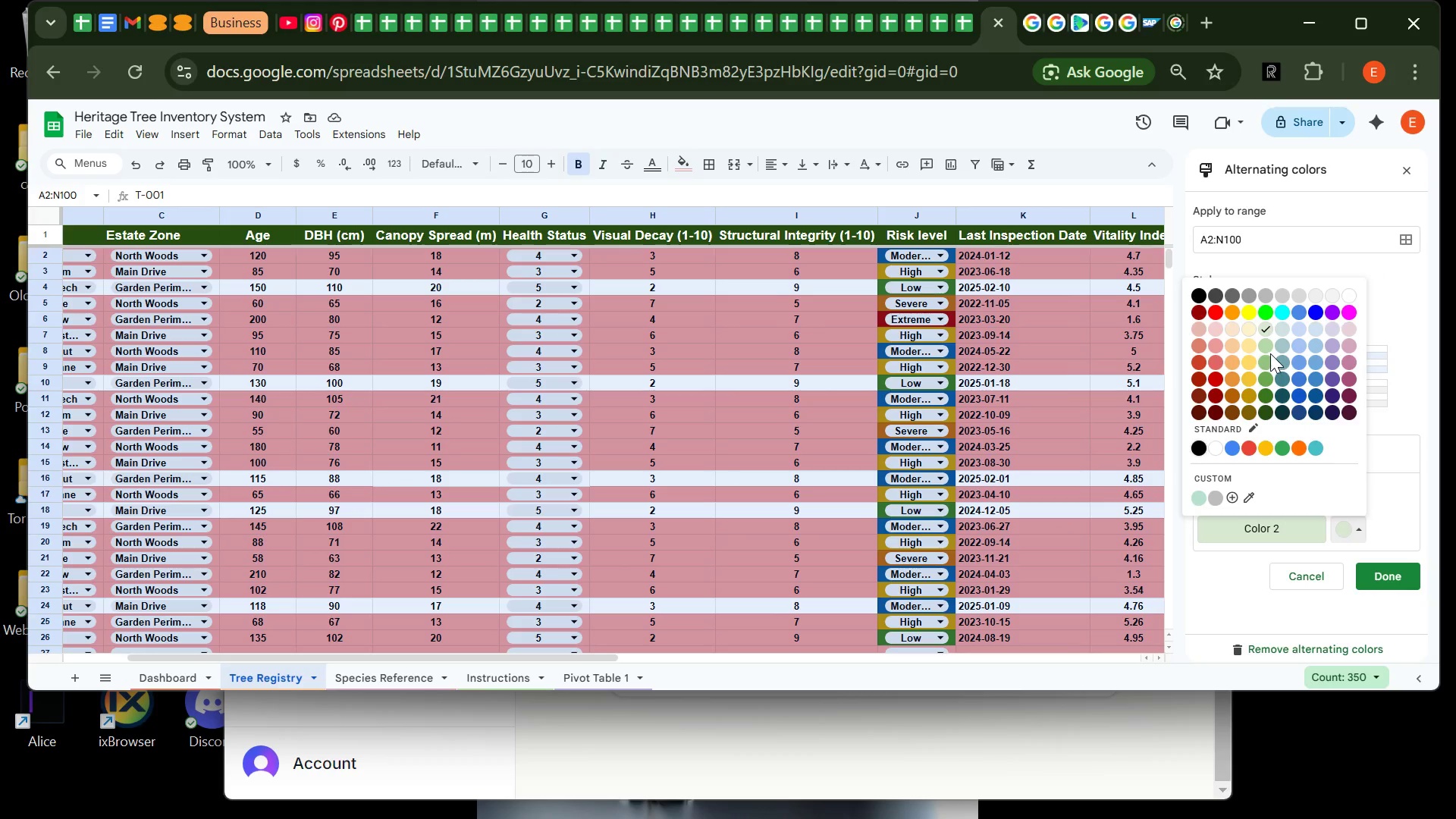 
left_click([1268, 353])
 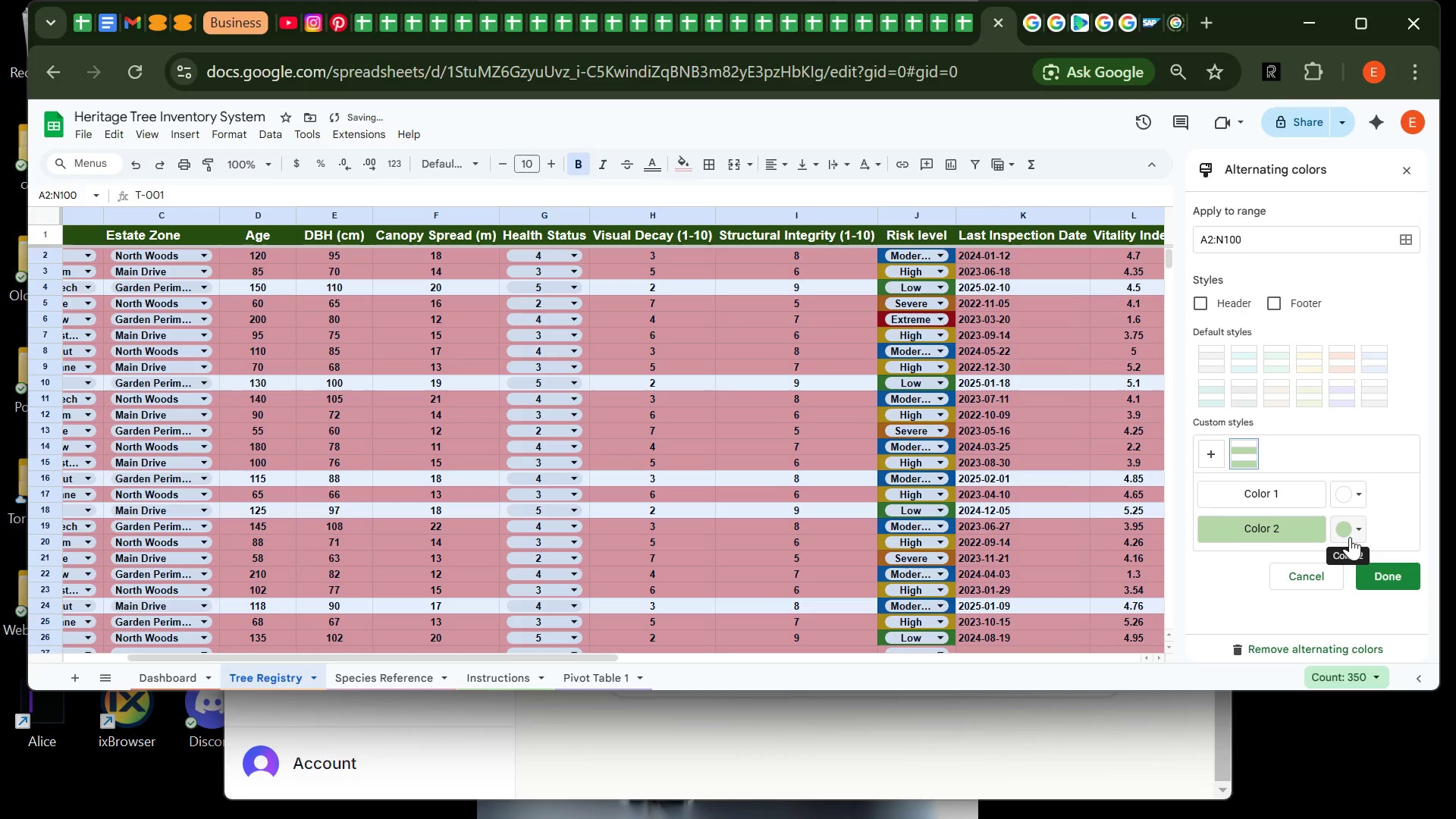 
left_click([1350, 537])
 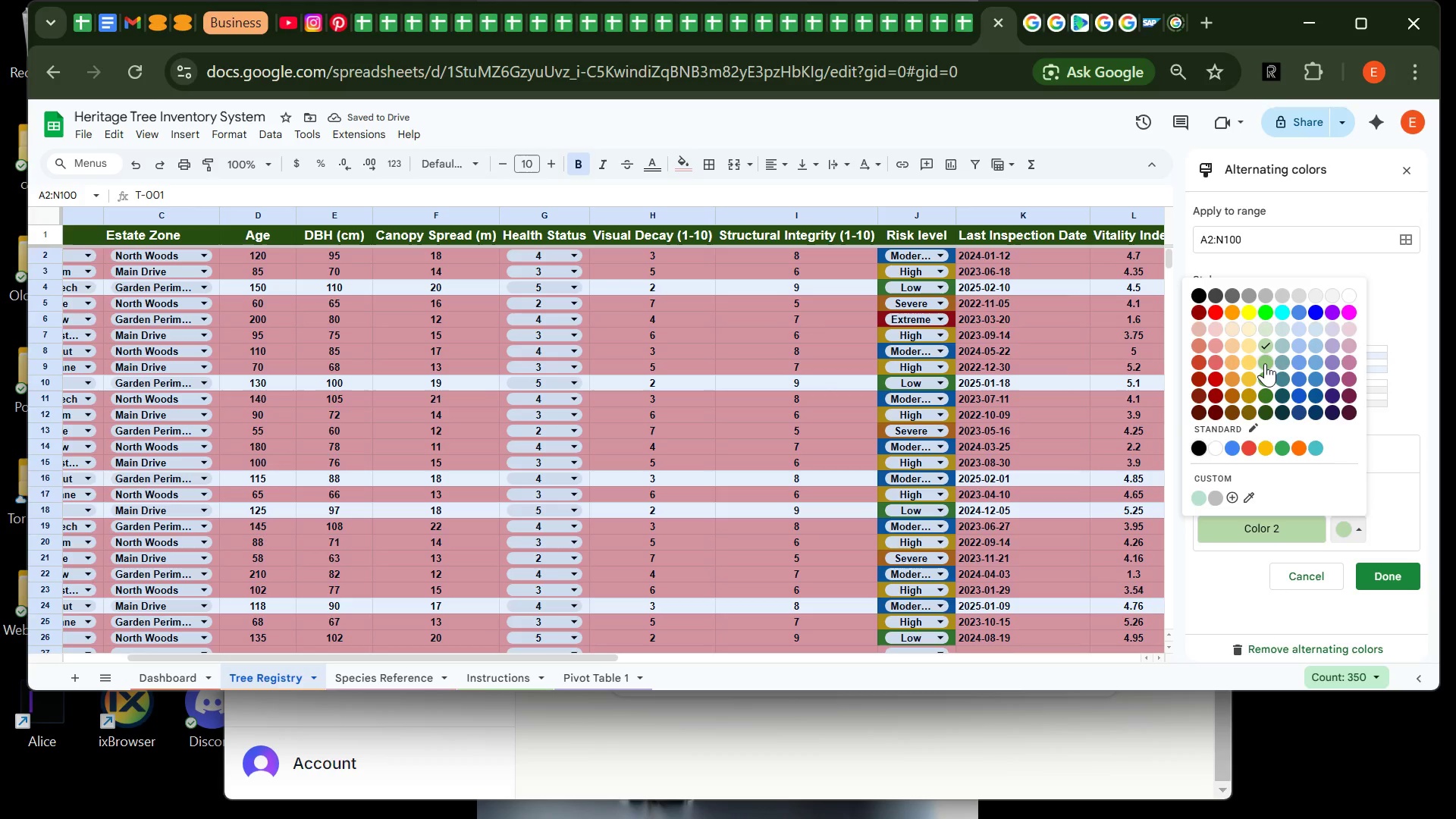 
left_click([1265, 363])
 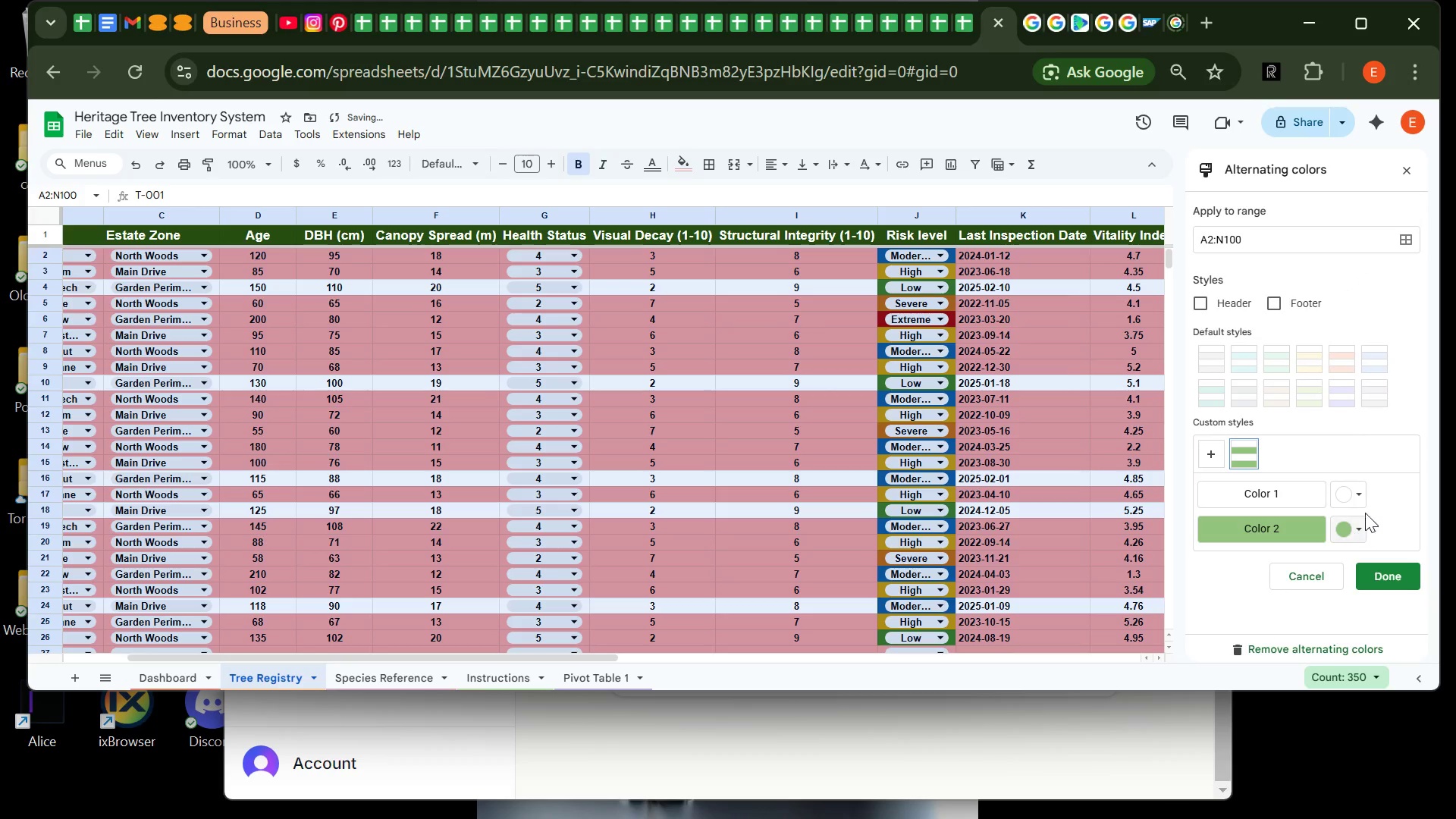 
left_click([1359, 490])
 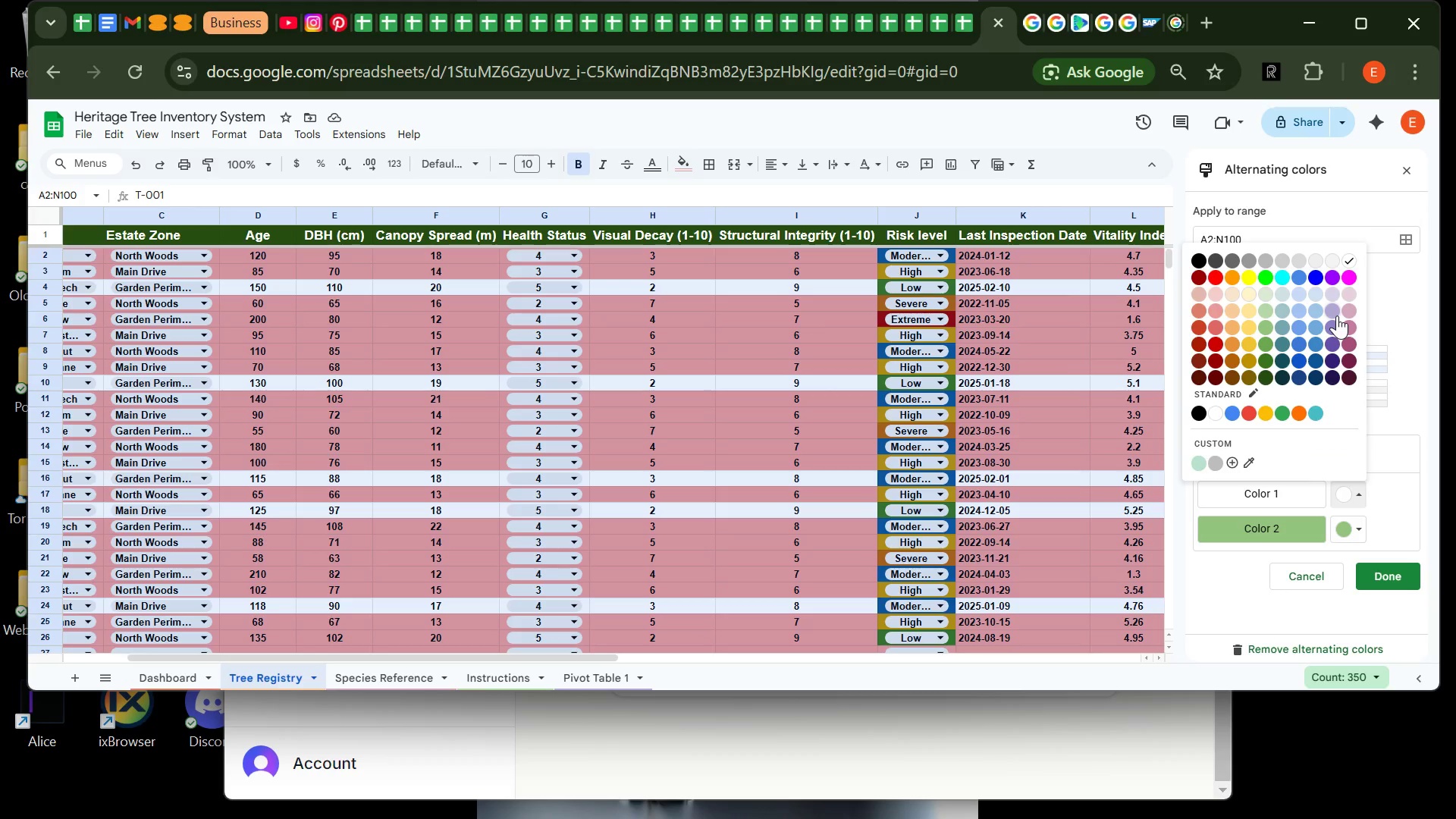 
wait(9.7)
 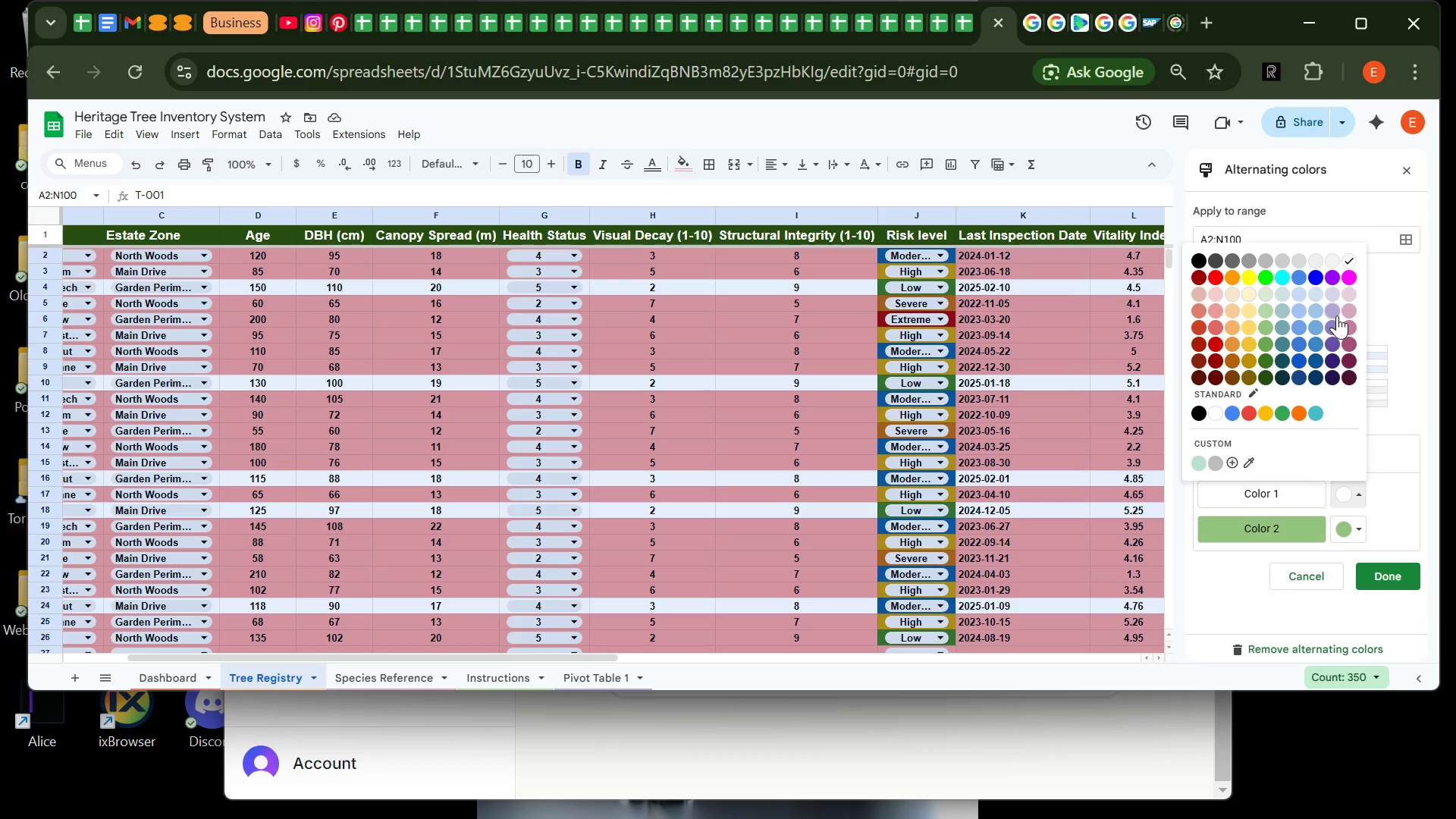 
left_click([1250, 307])
 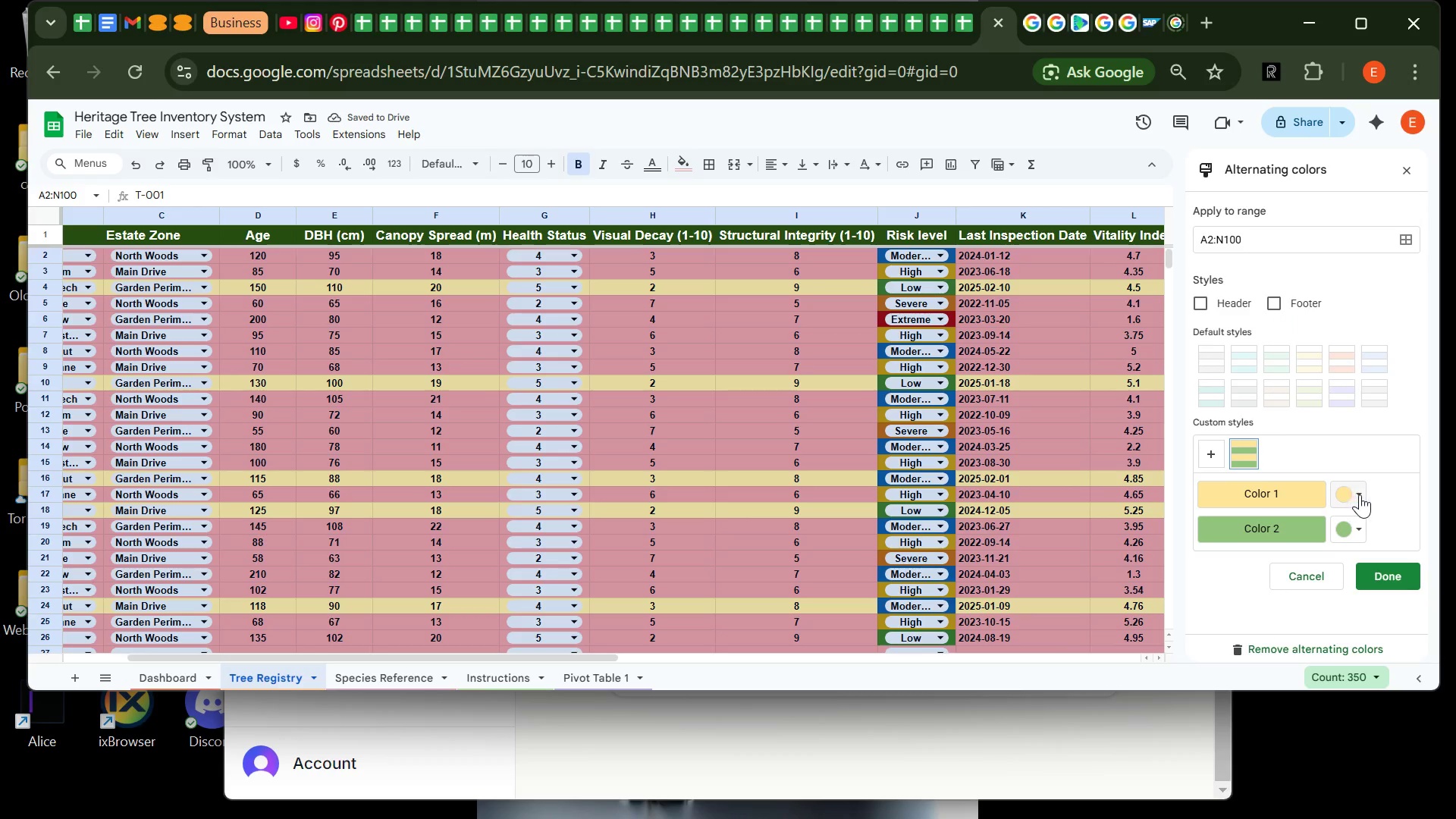 
left_click([1361, 494])
 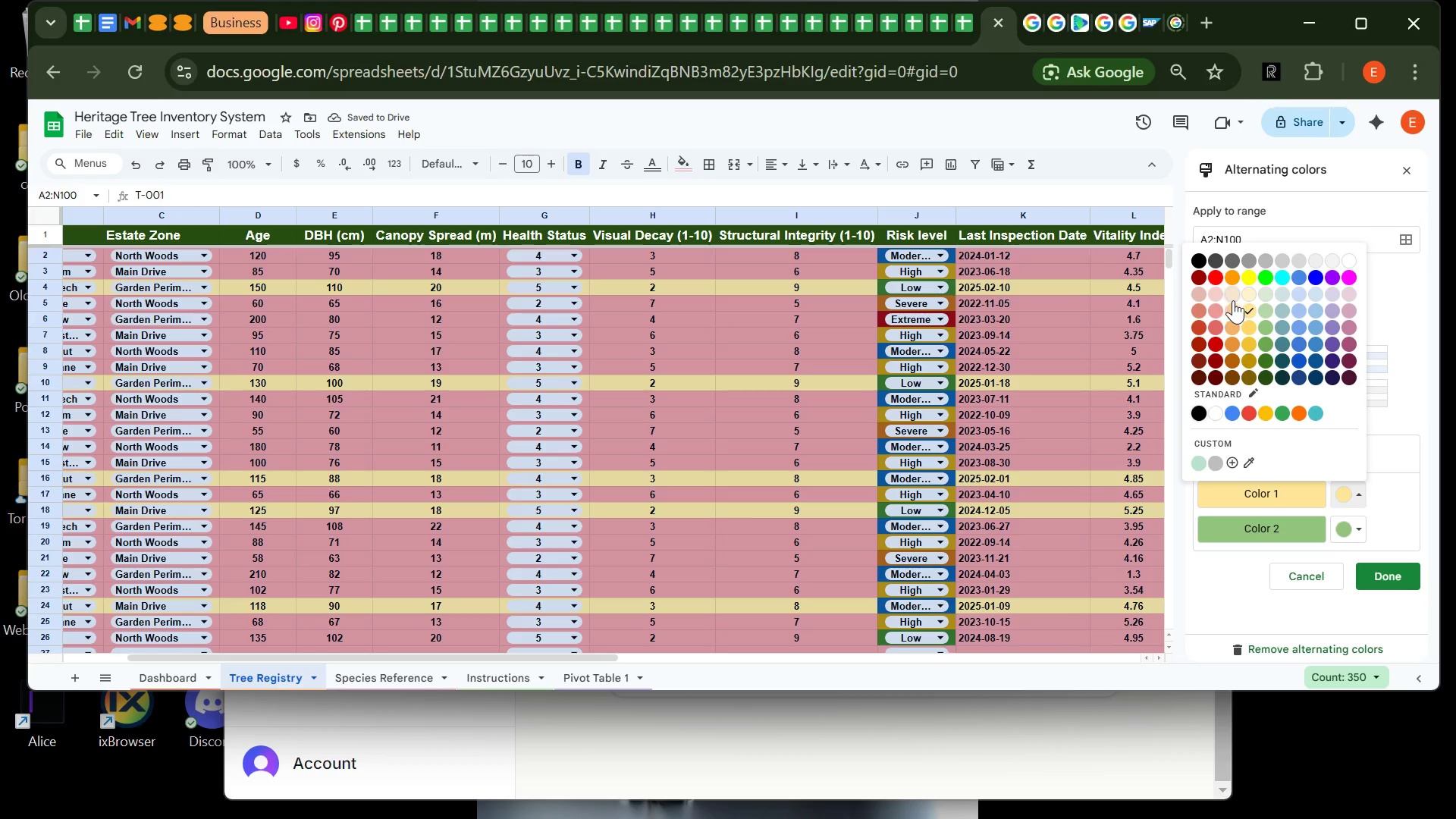 
left_click([1233, 297])
 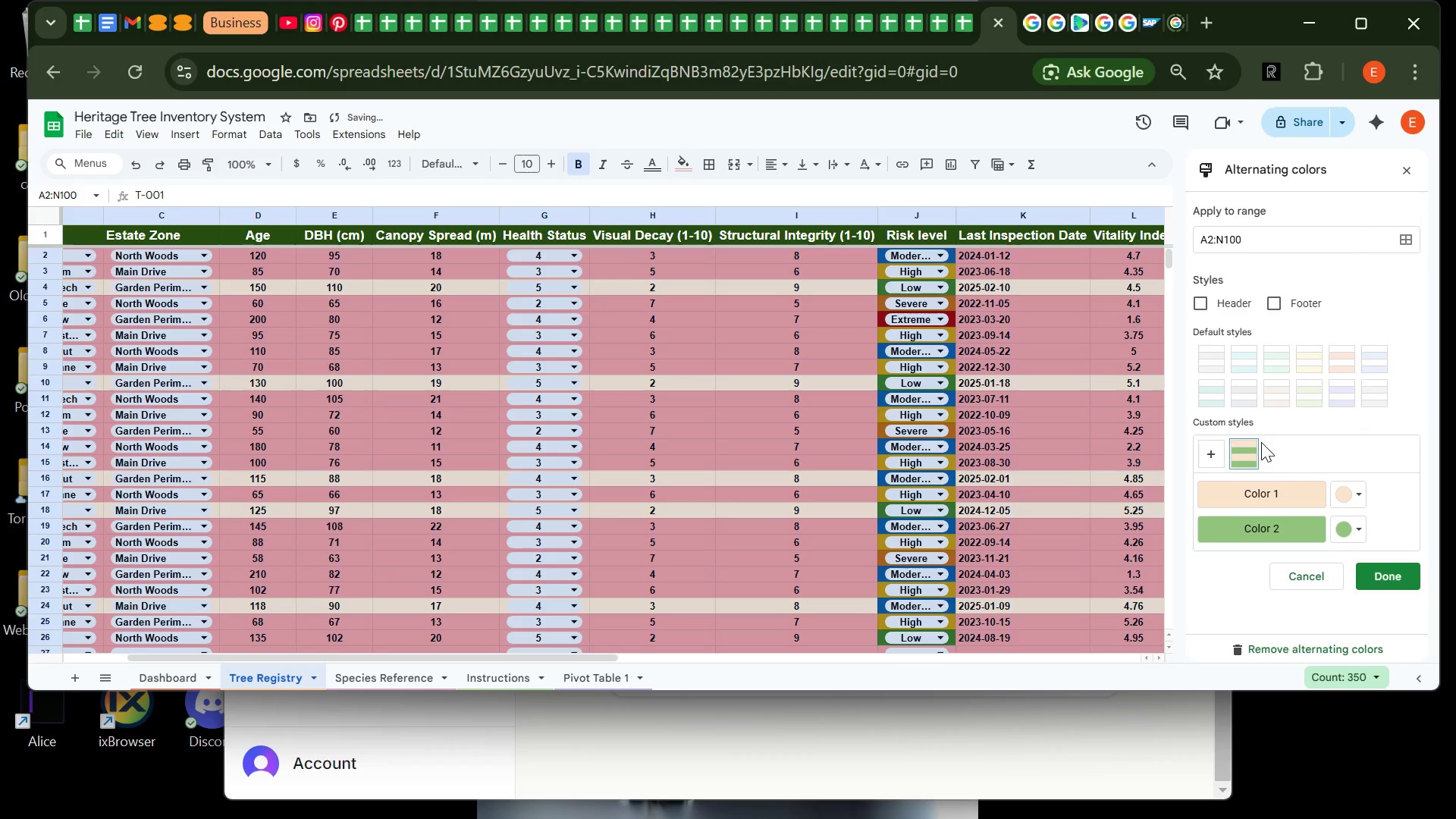 
mouse_move([1333, 521])
 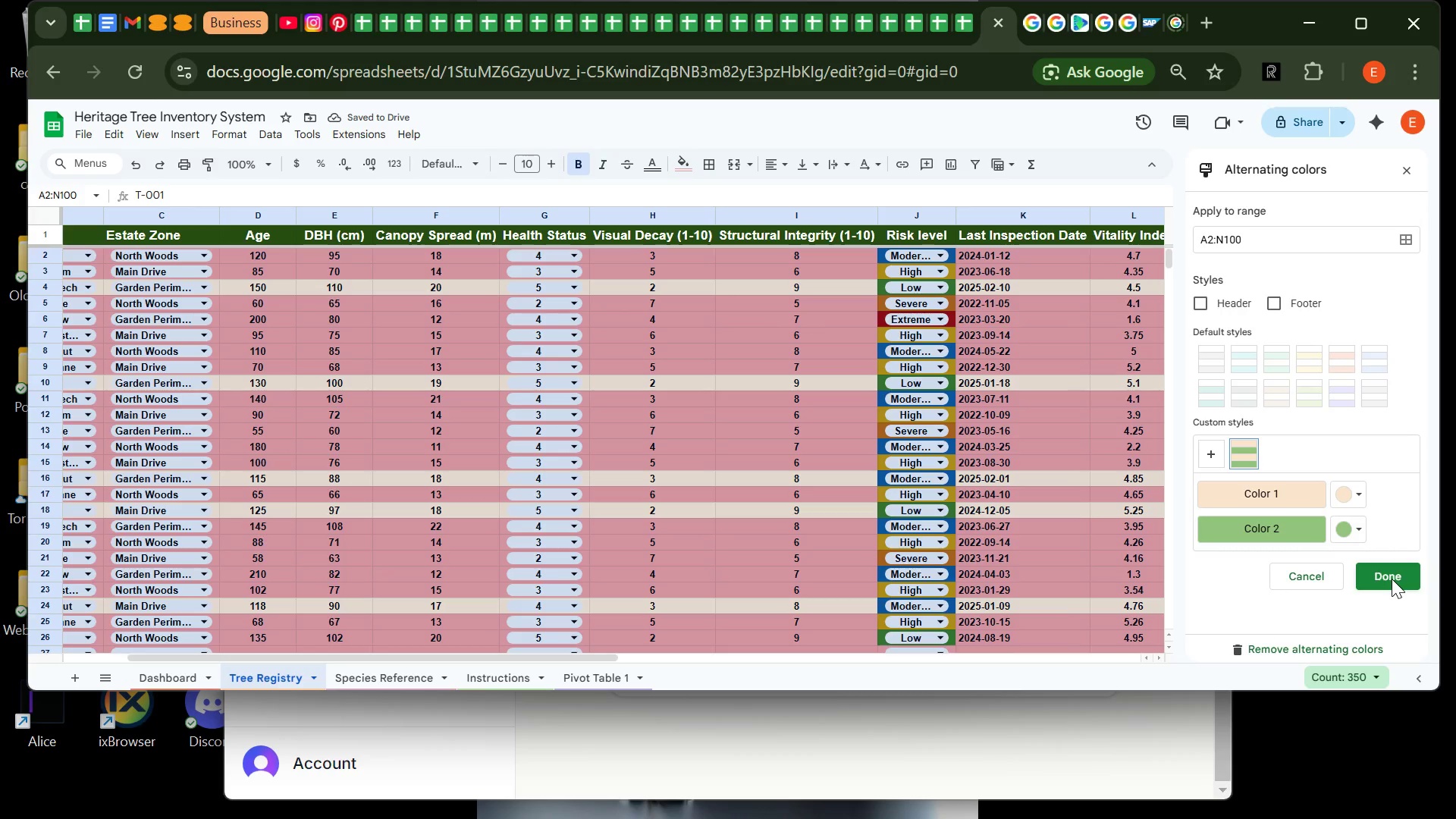 
left_click([1392, 579])
 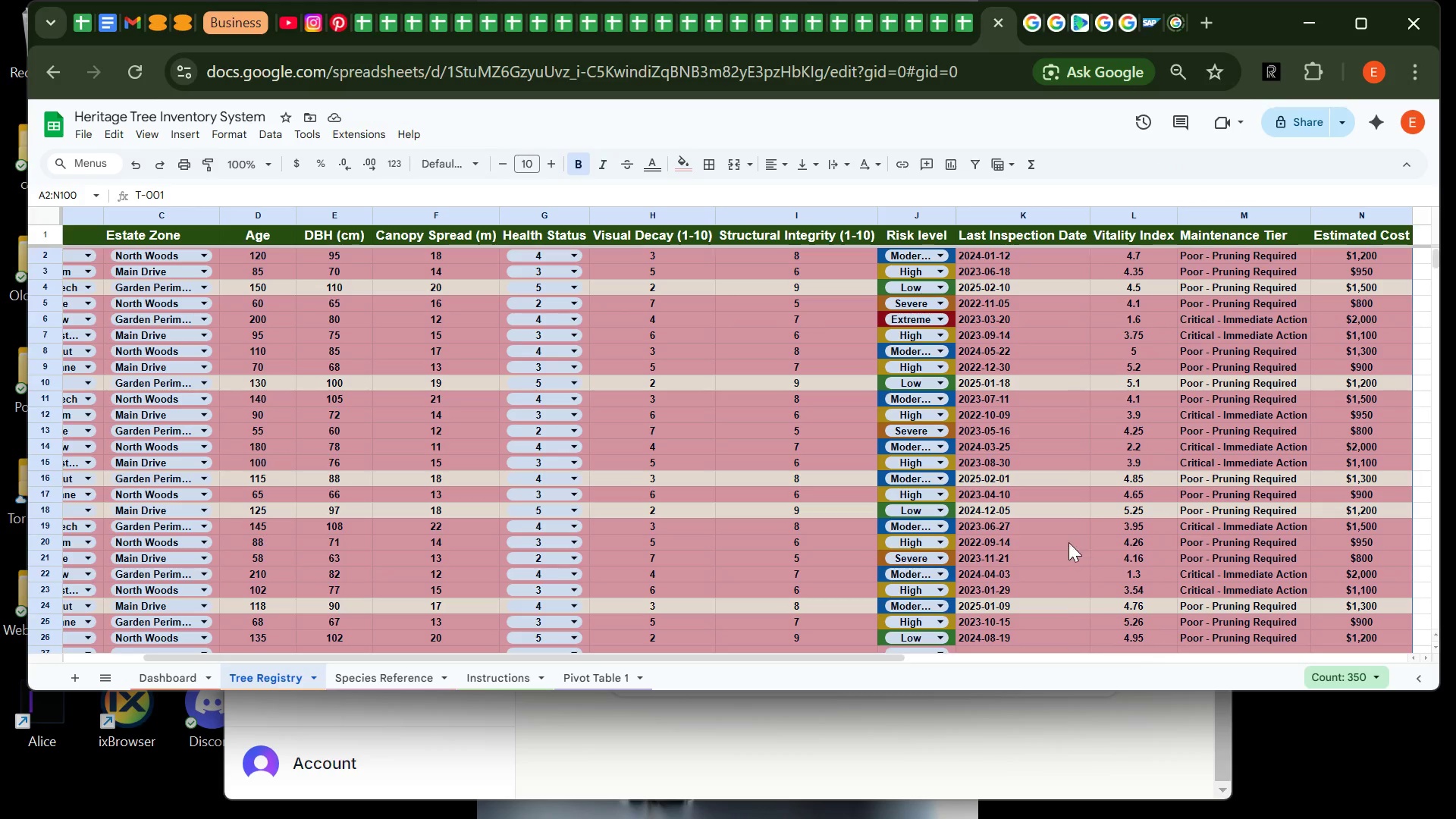 
left_click([1068, 542])
 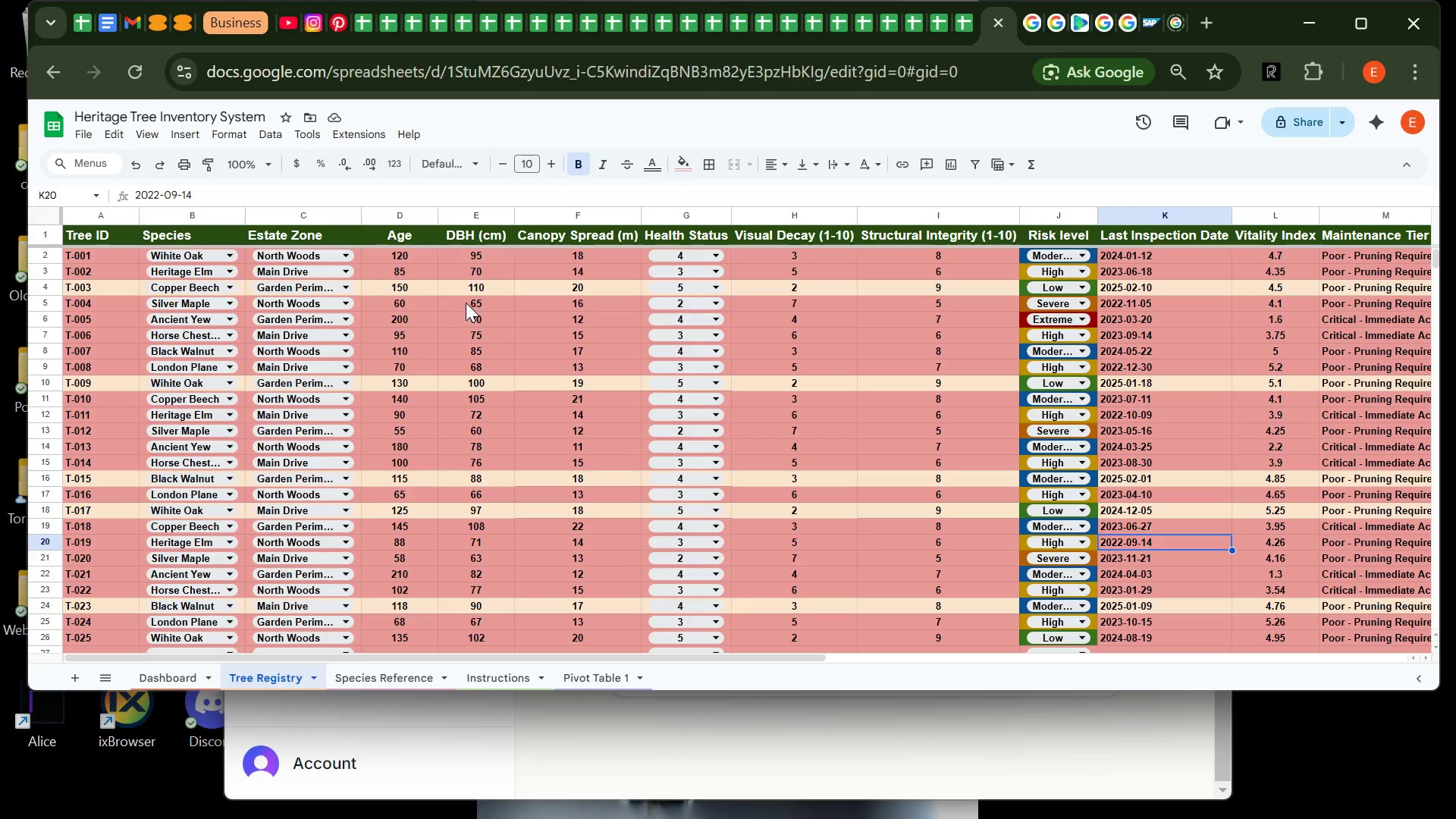 
wait(19.2)
 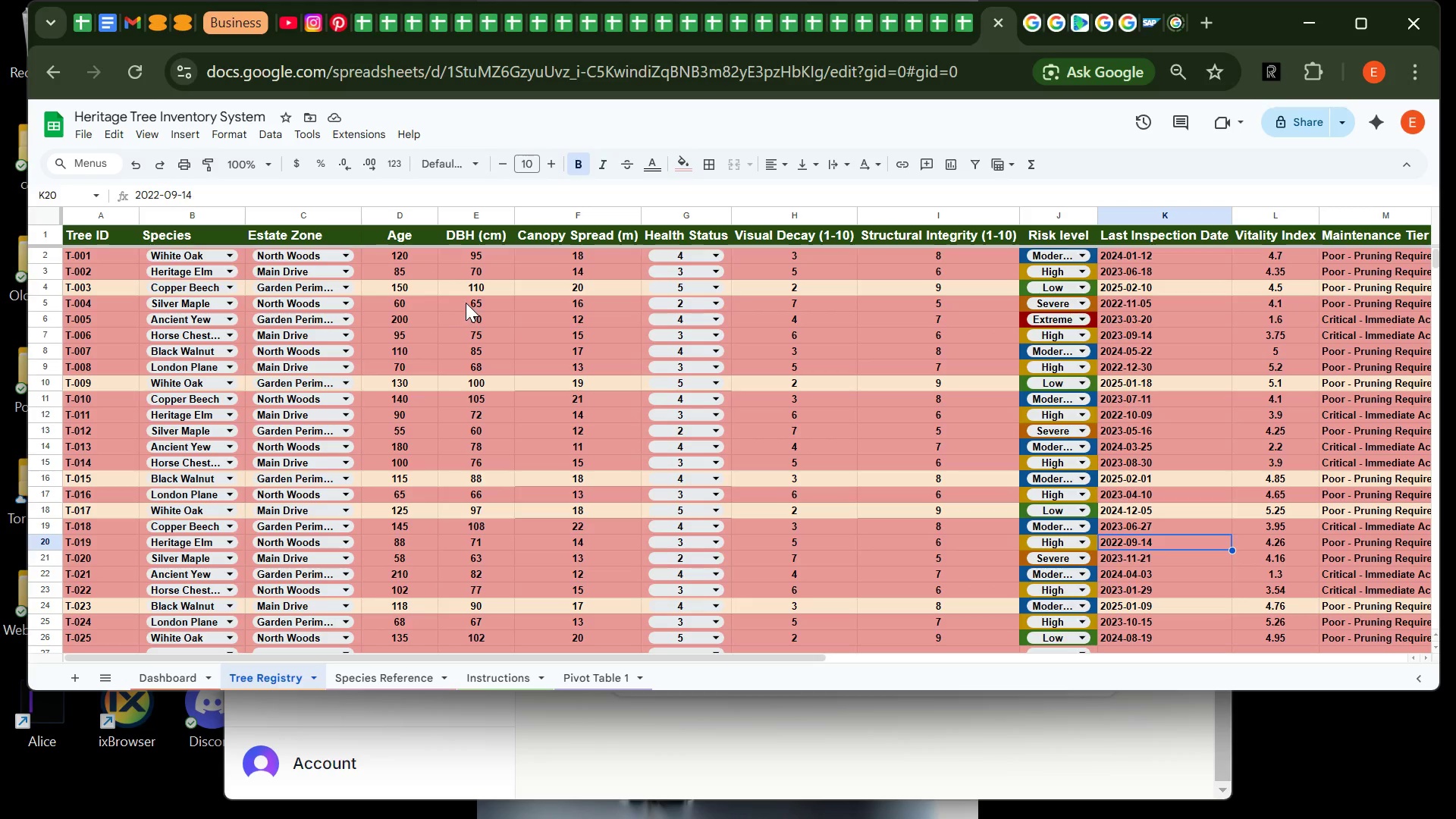 
left_click([730, 211])
 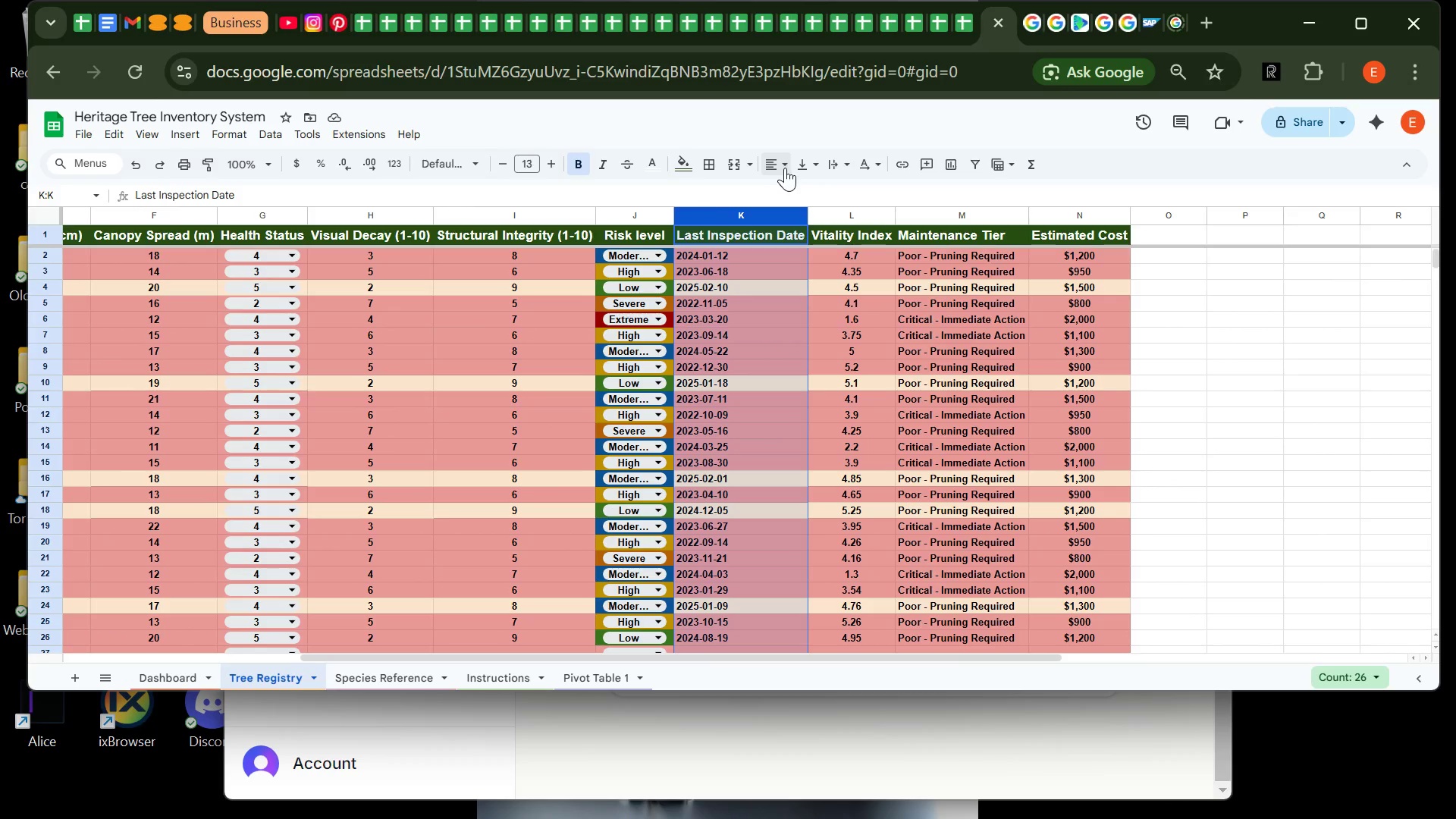 
left_click_drag(start_coordinate=[785, 168], to_coordinate=[800, 190])
 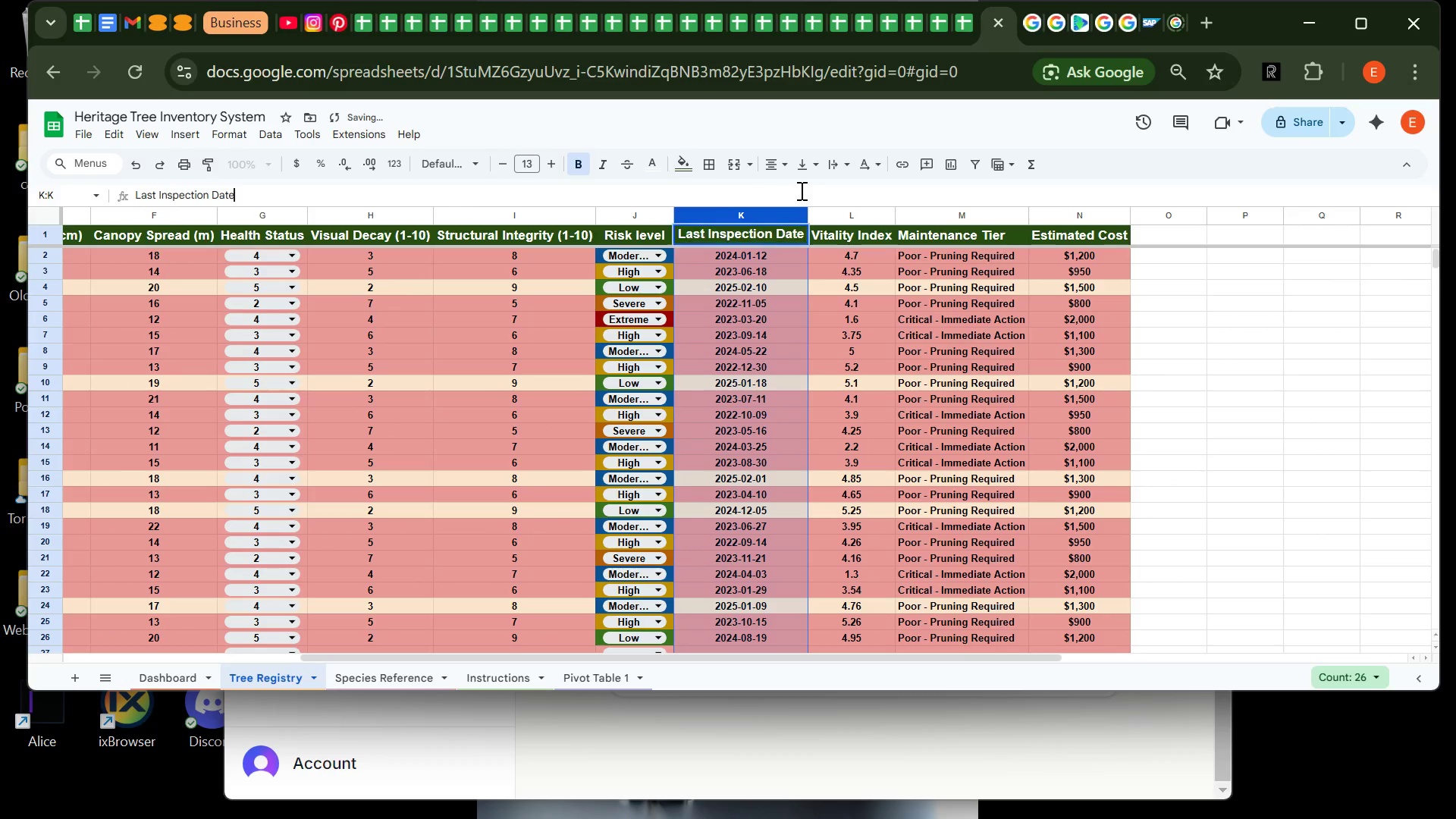 
left_click([800, 190])
 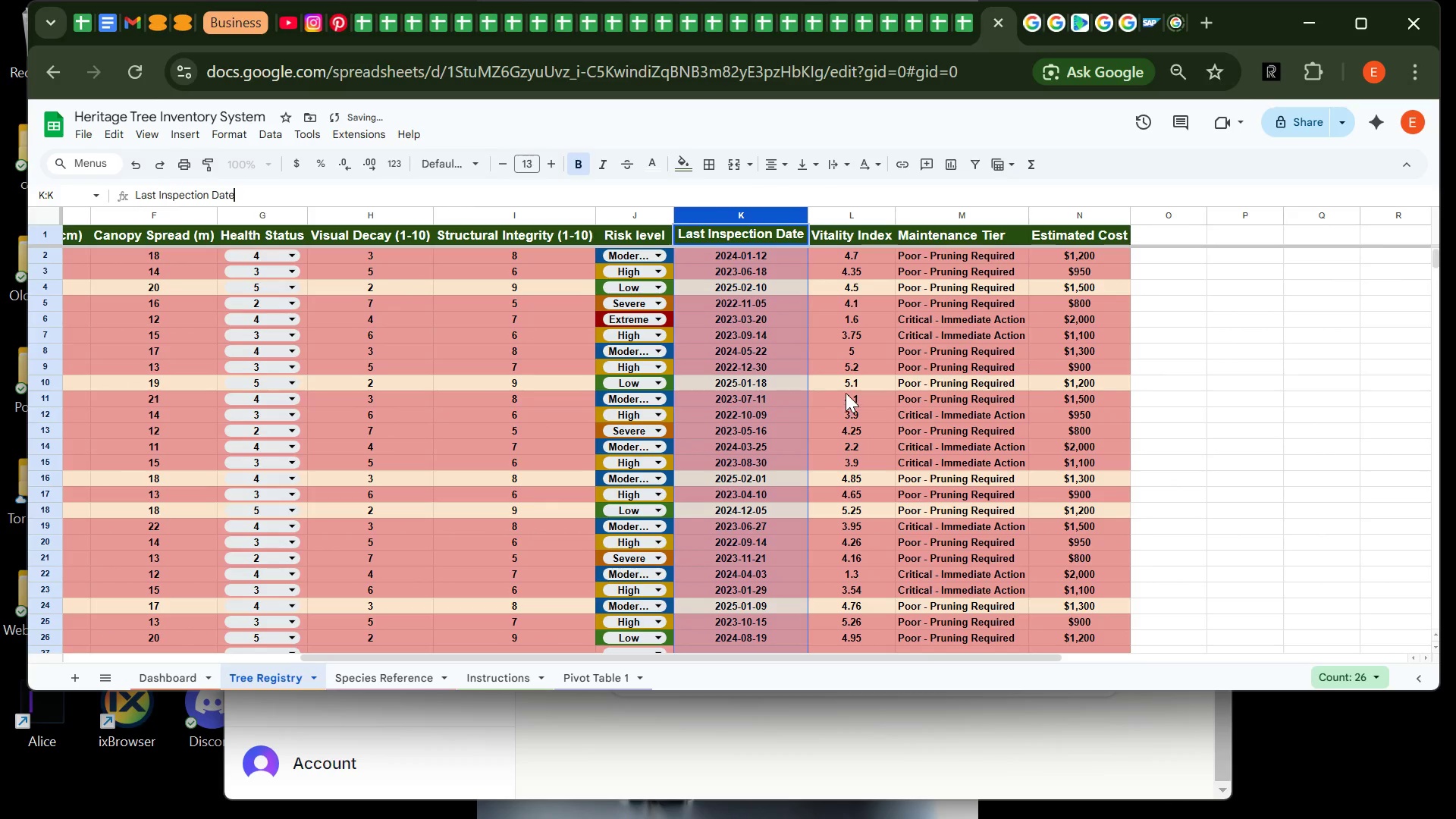 
left_click([846, 392])
 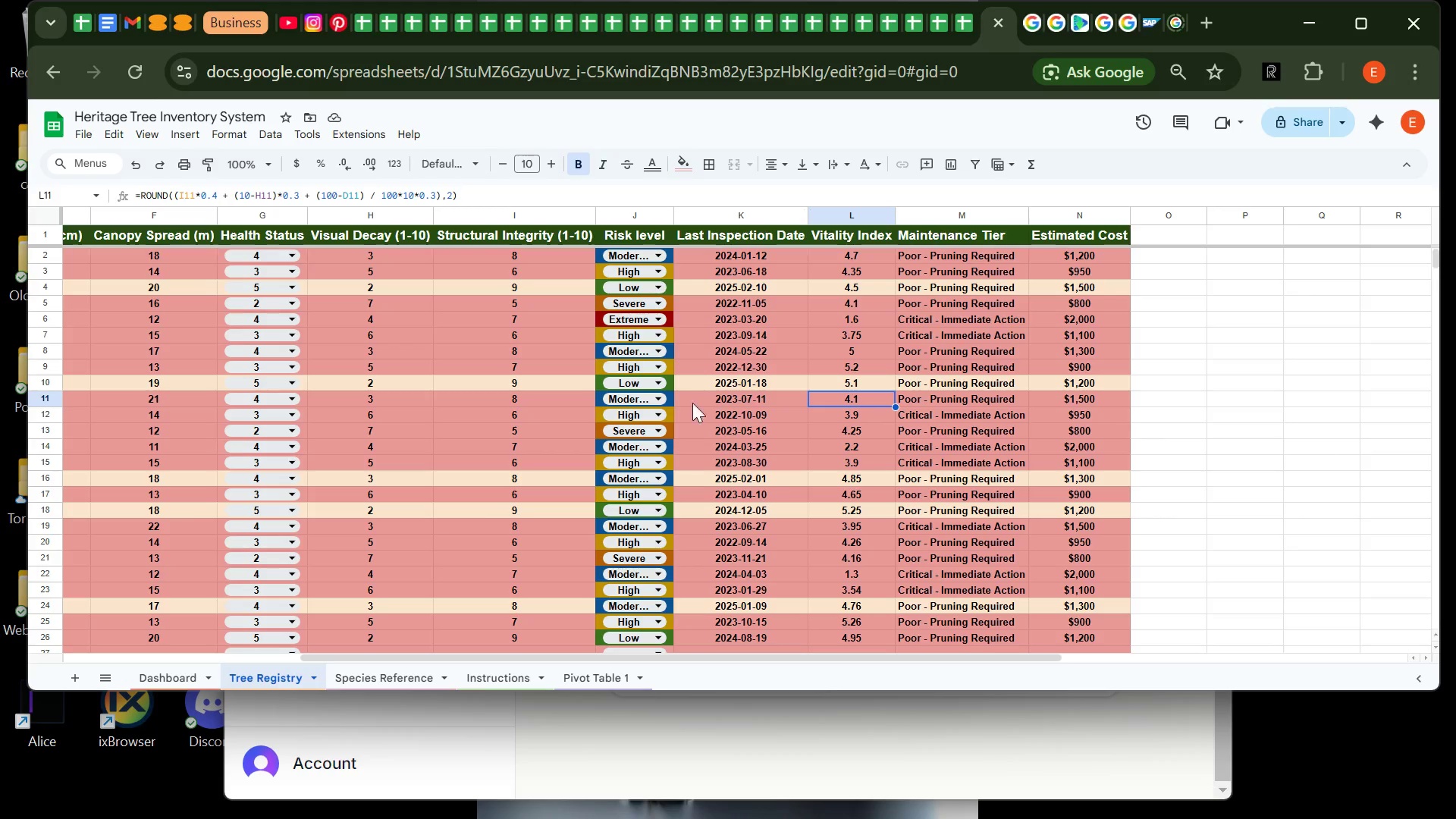 
wait(5.33)
 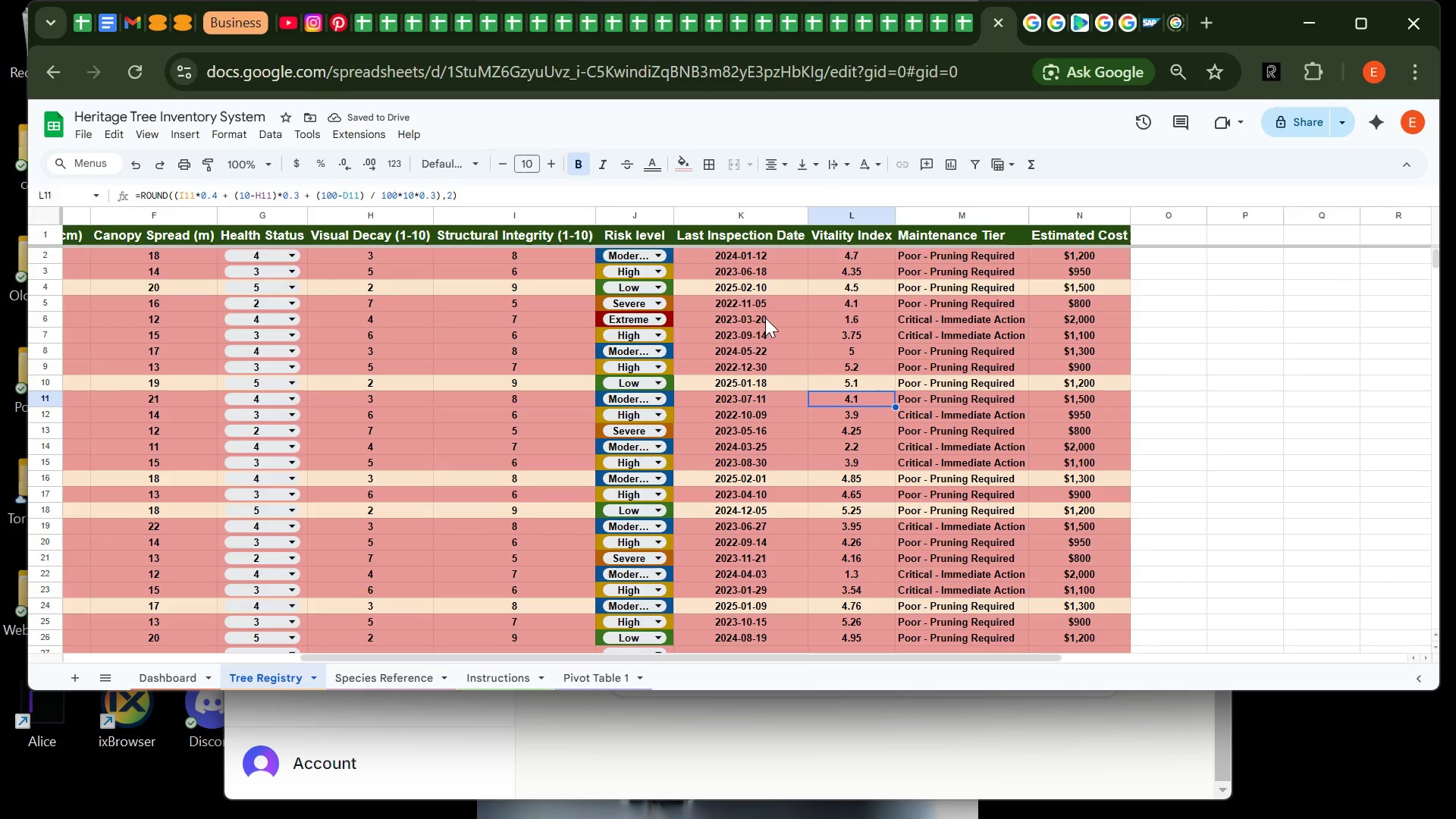 
mouse_move([415, 385])
 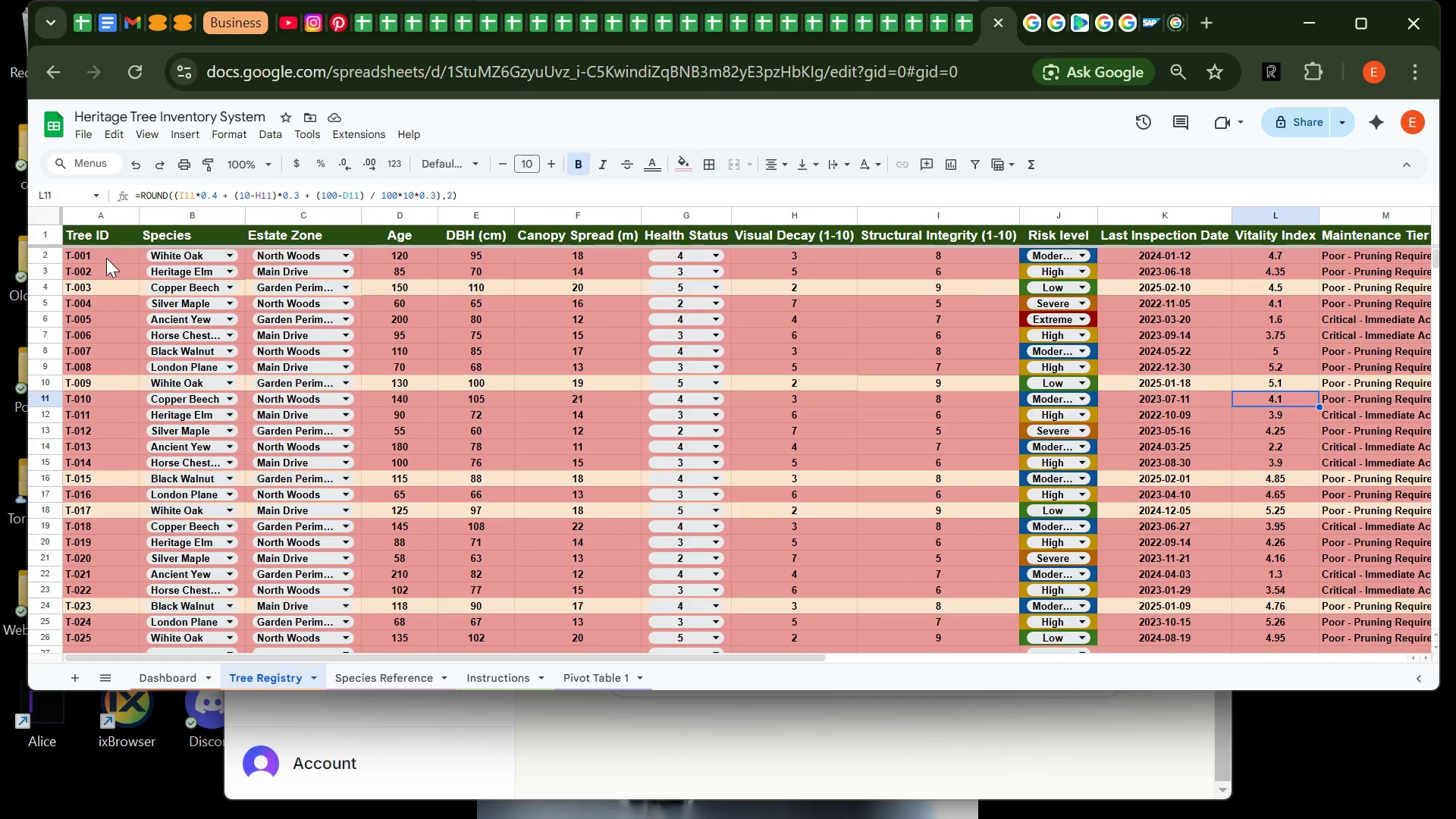 
left_click([106, 258])
 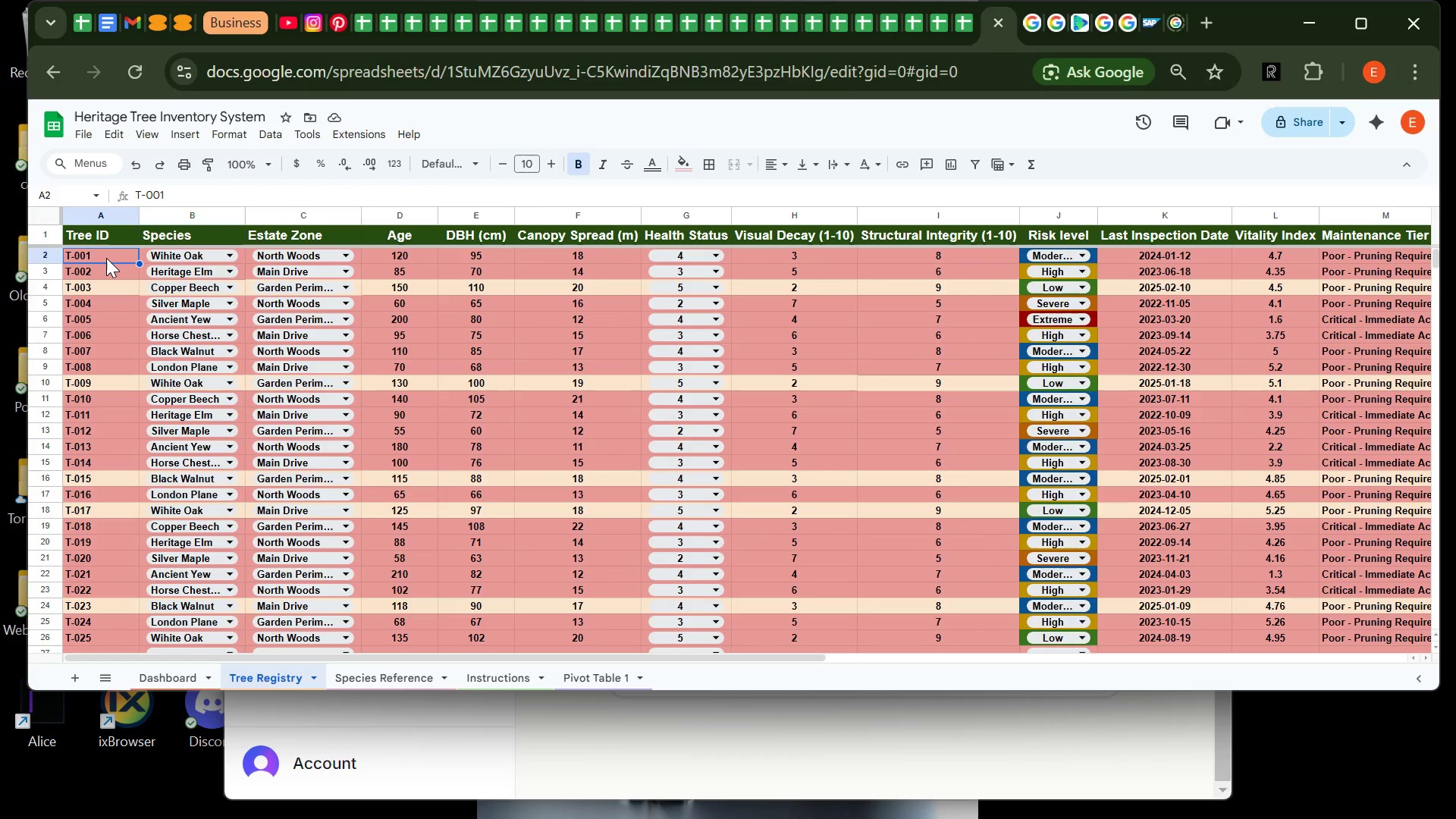 
left_click_drag(start_coordinate=[106, 258], to_coordinate=[1184, 469])
 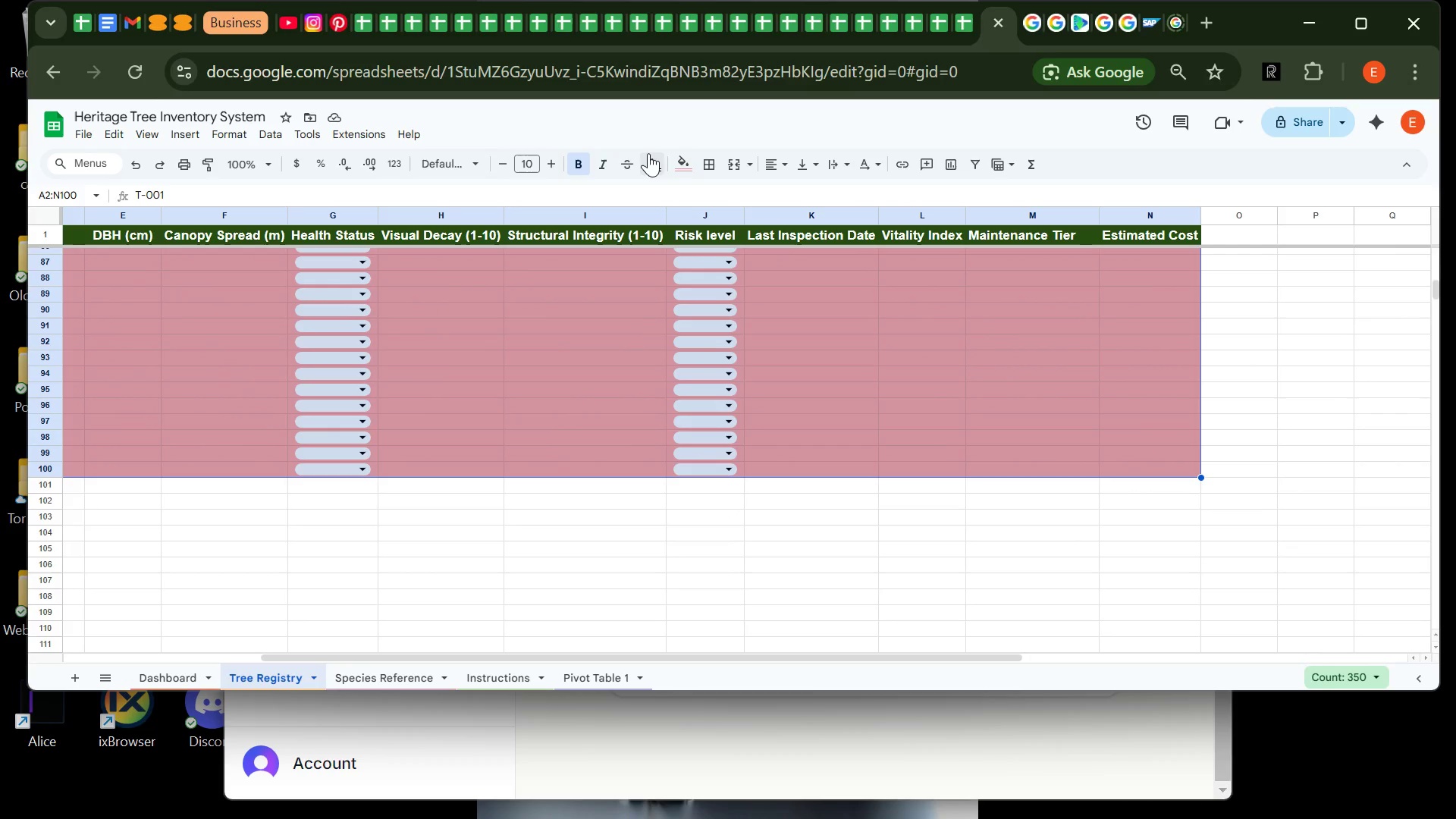 
left_click([651, 161])
 